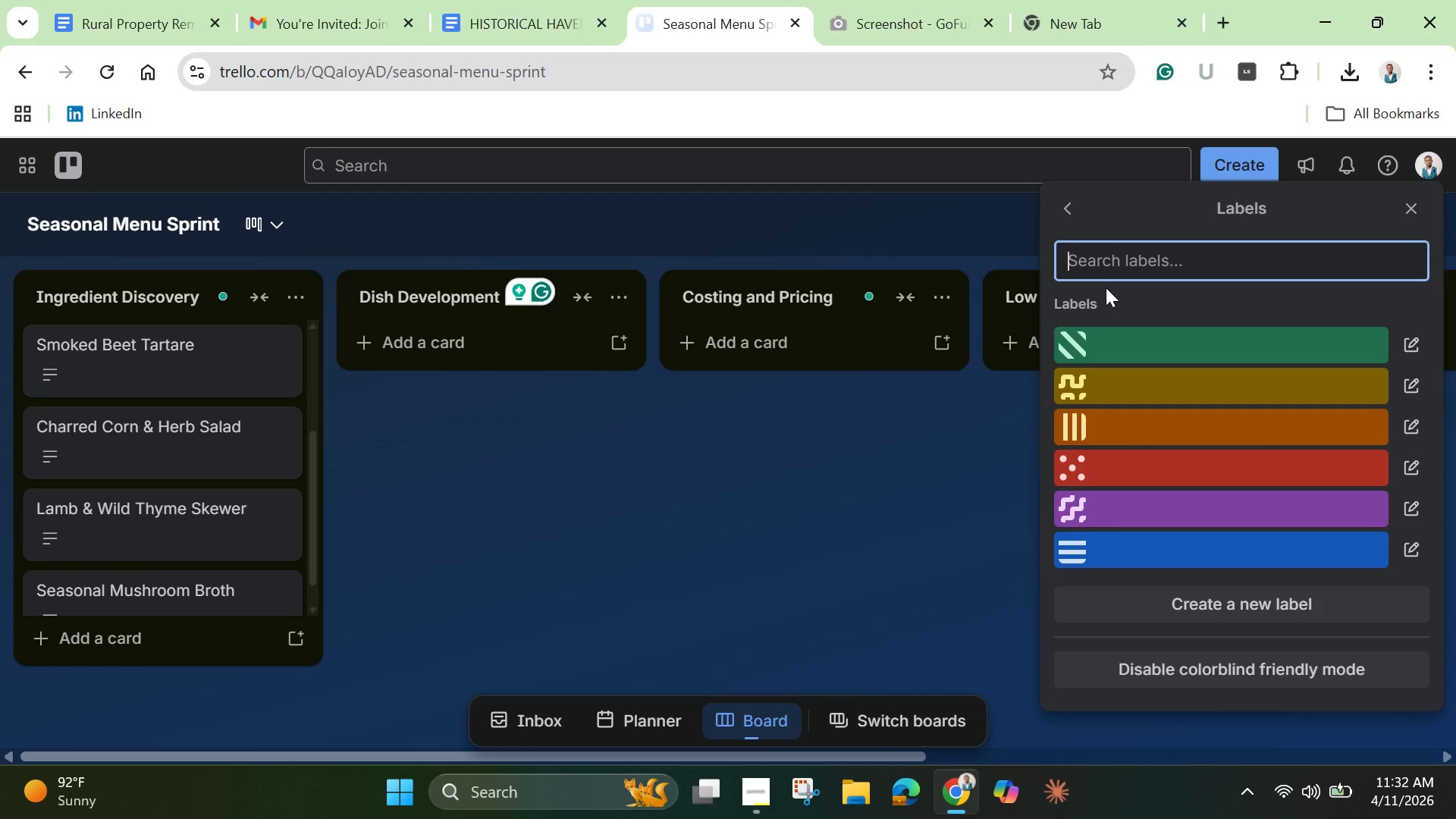 
left_click([1123, 466])
 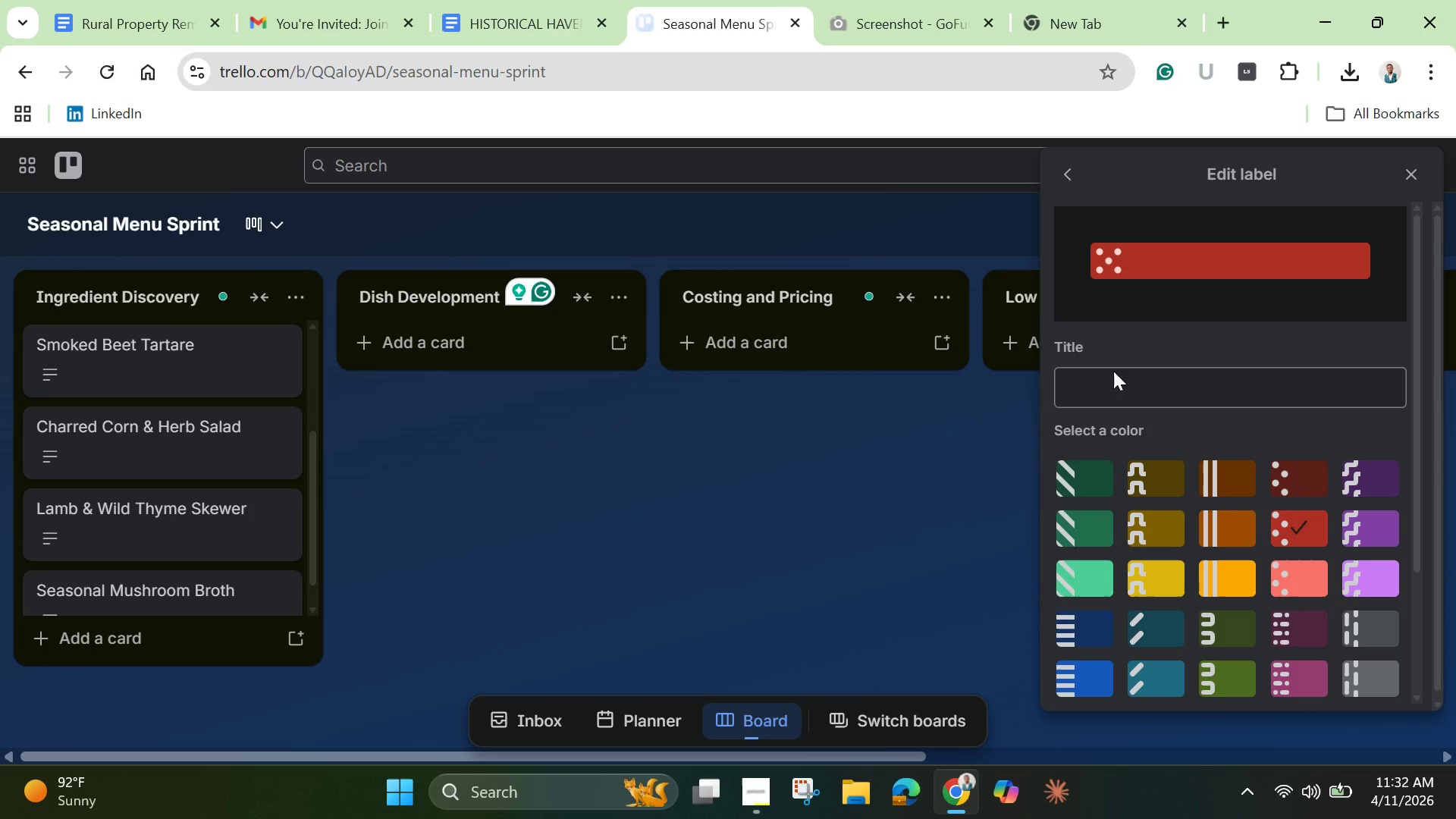 
left_click([1118, 394])
 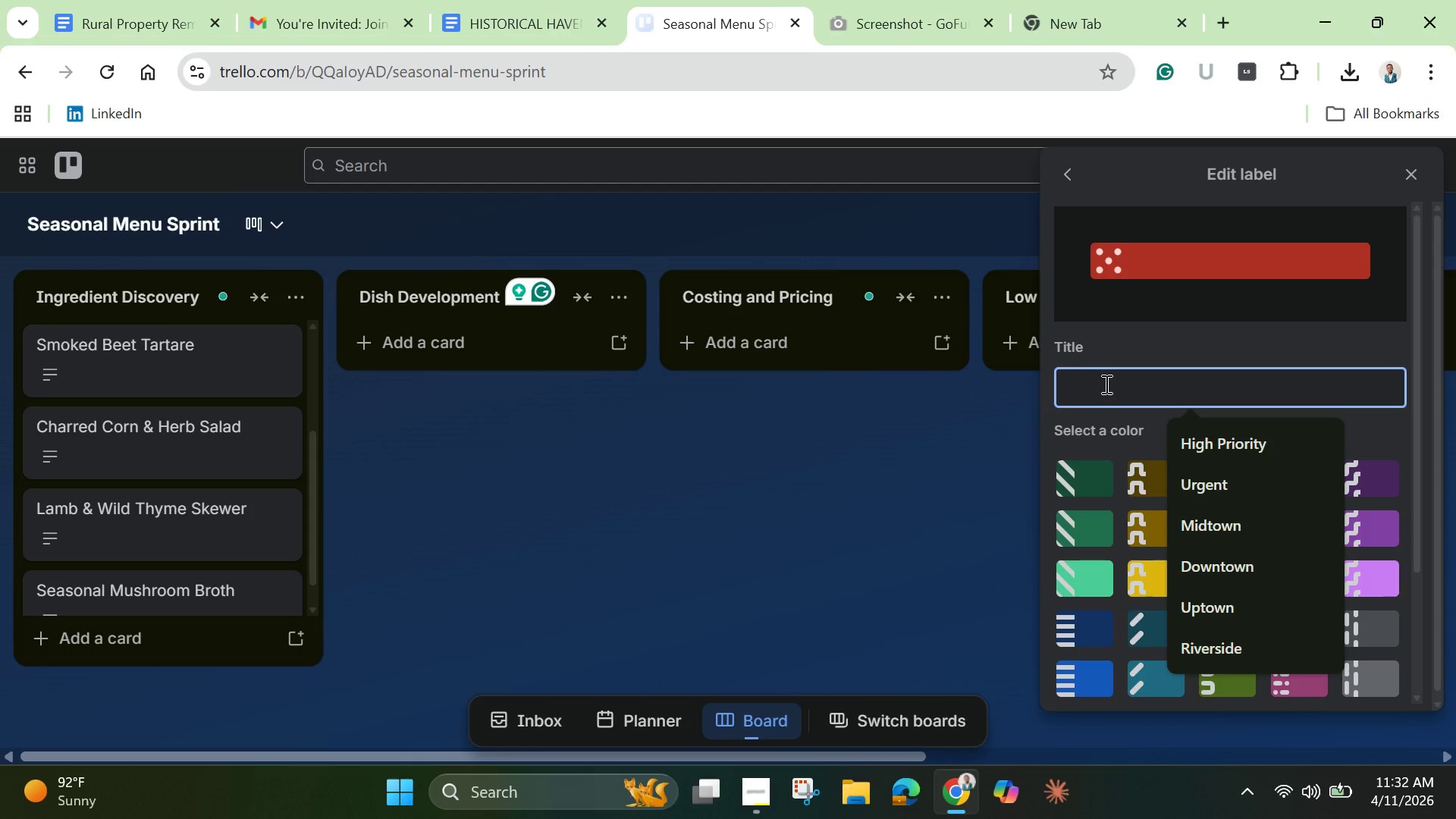 
type(High Cost)
 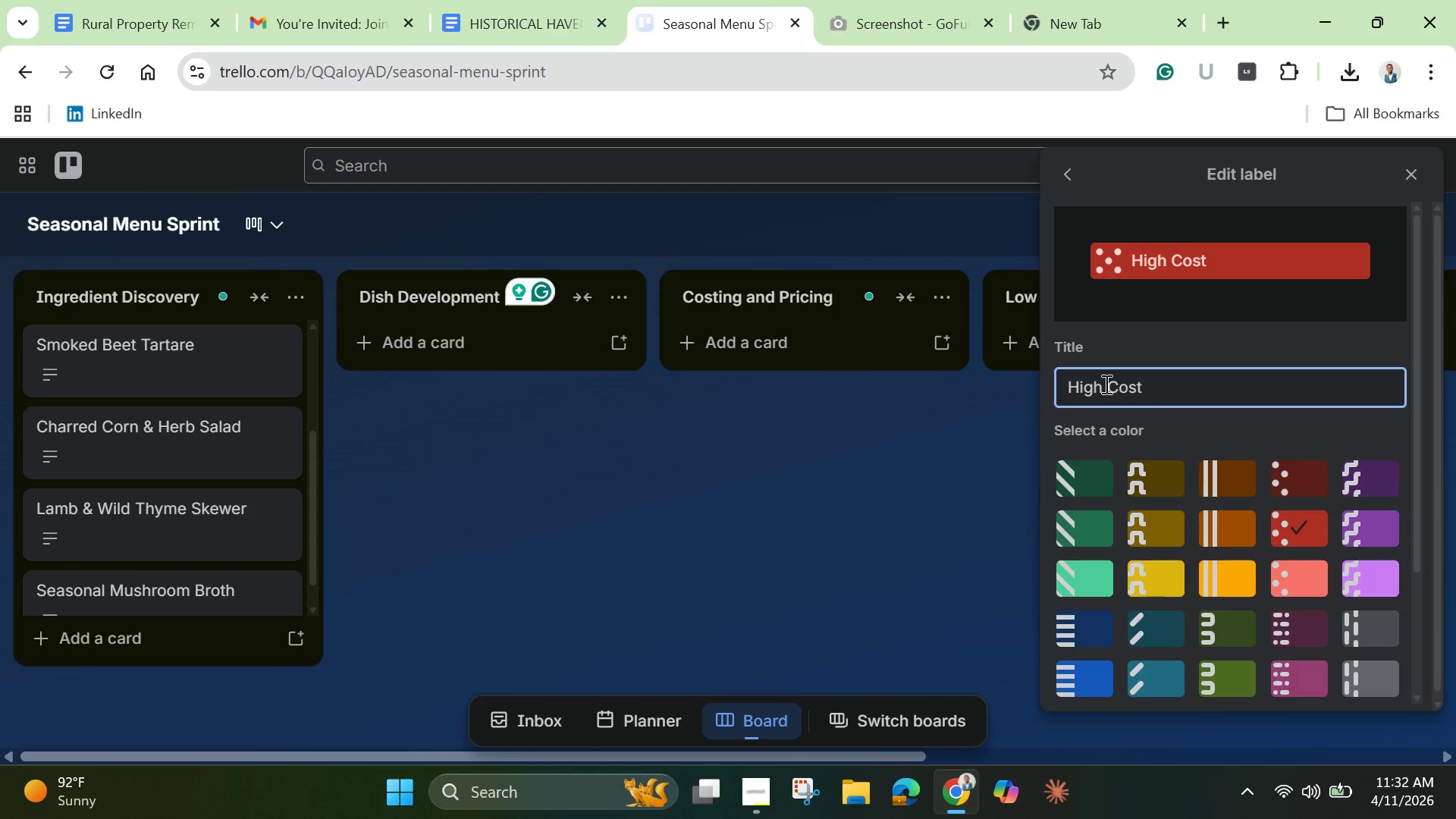 
key(Enter)
 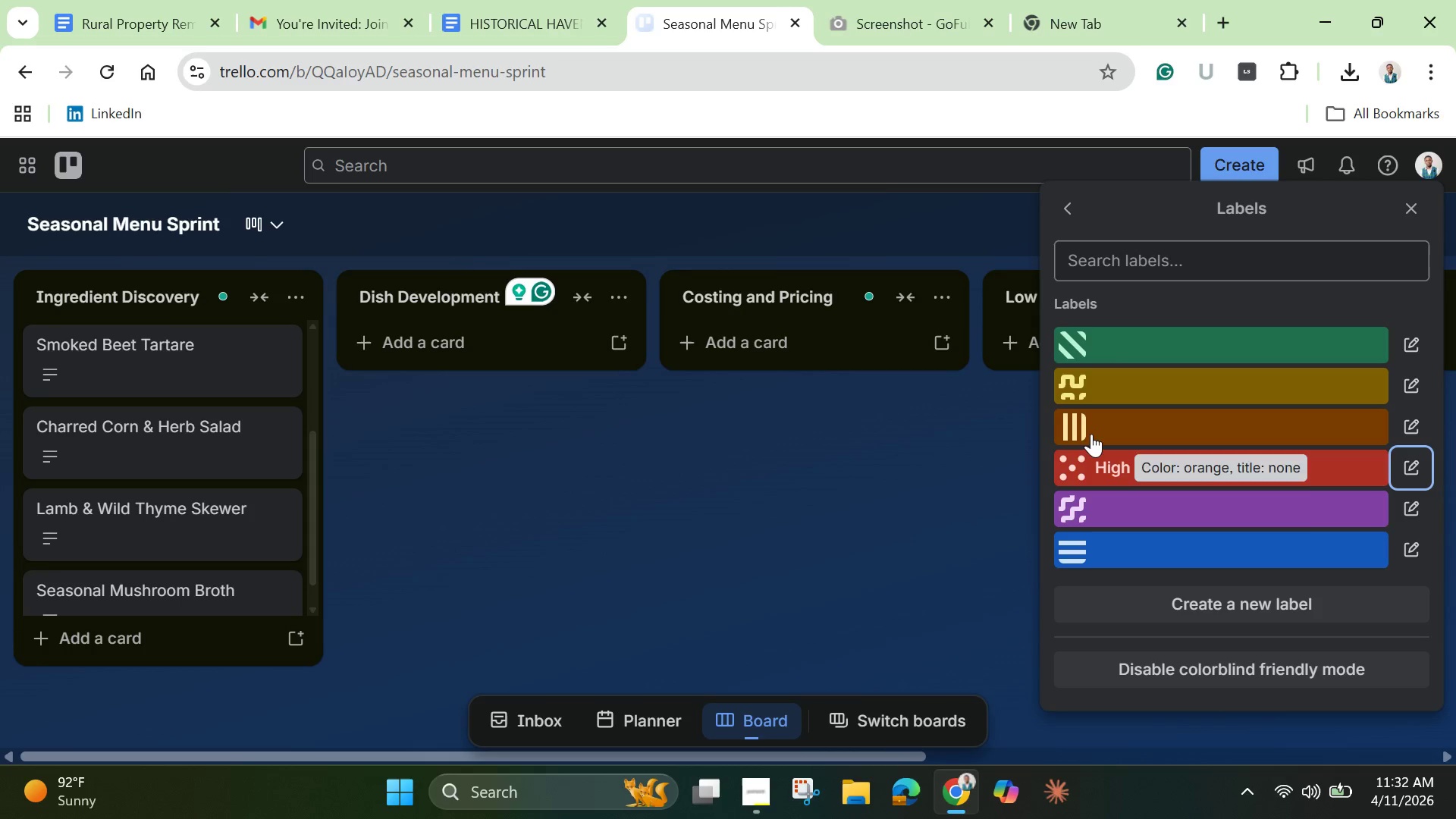 
wait(6.0)
 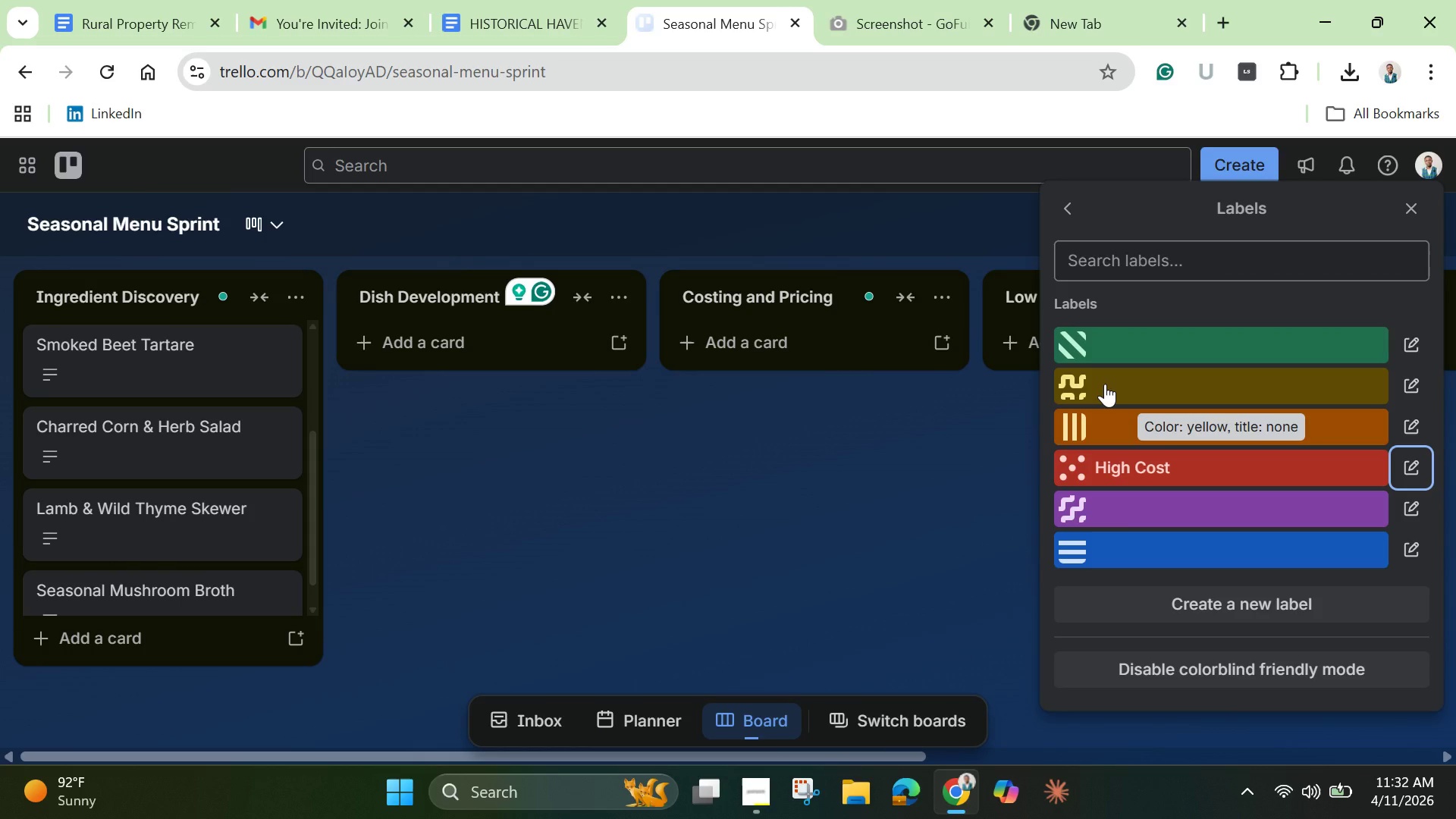 
left_click([1186, 349])
 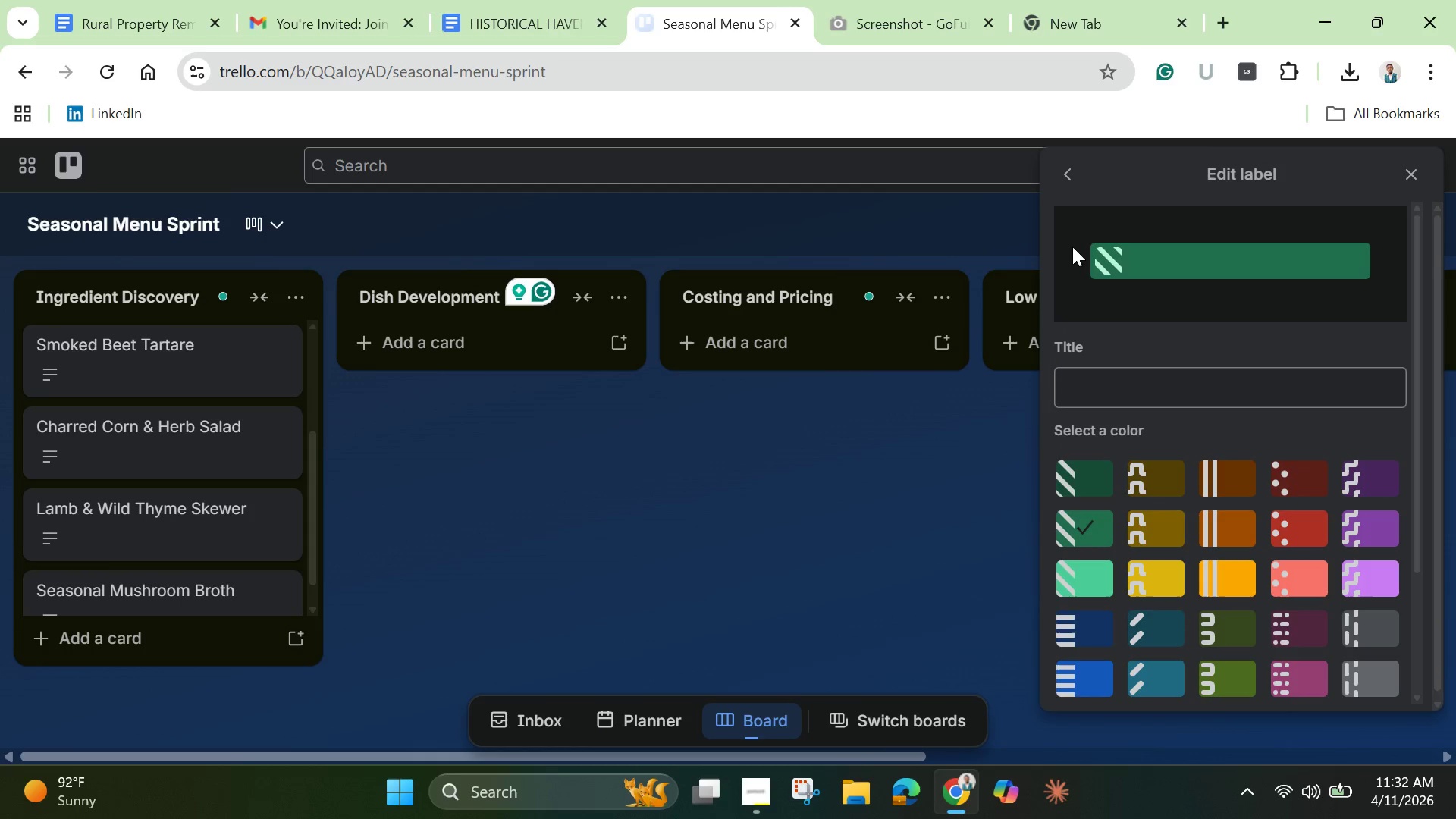 
left_click([1130, 390])
 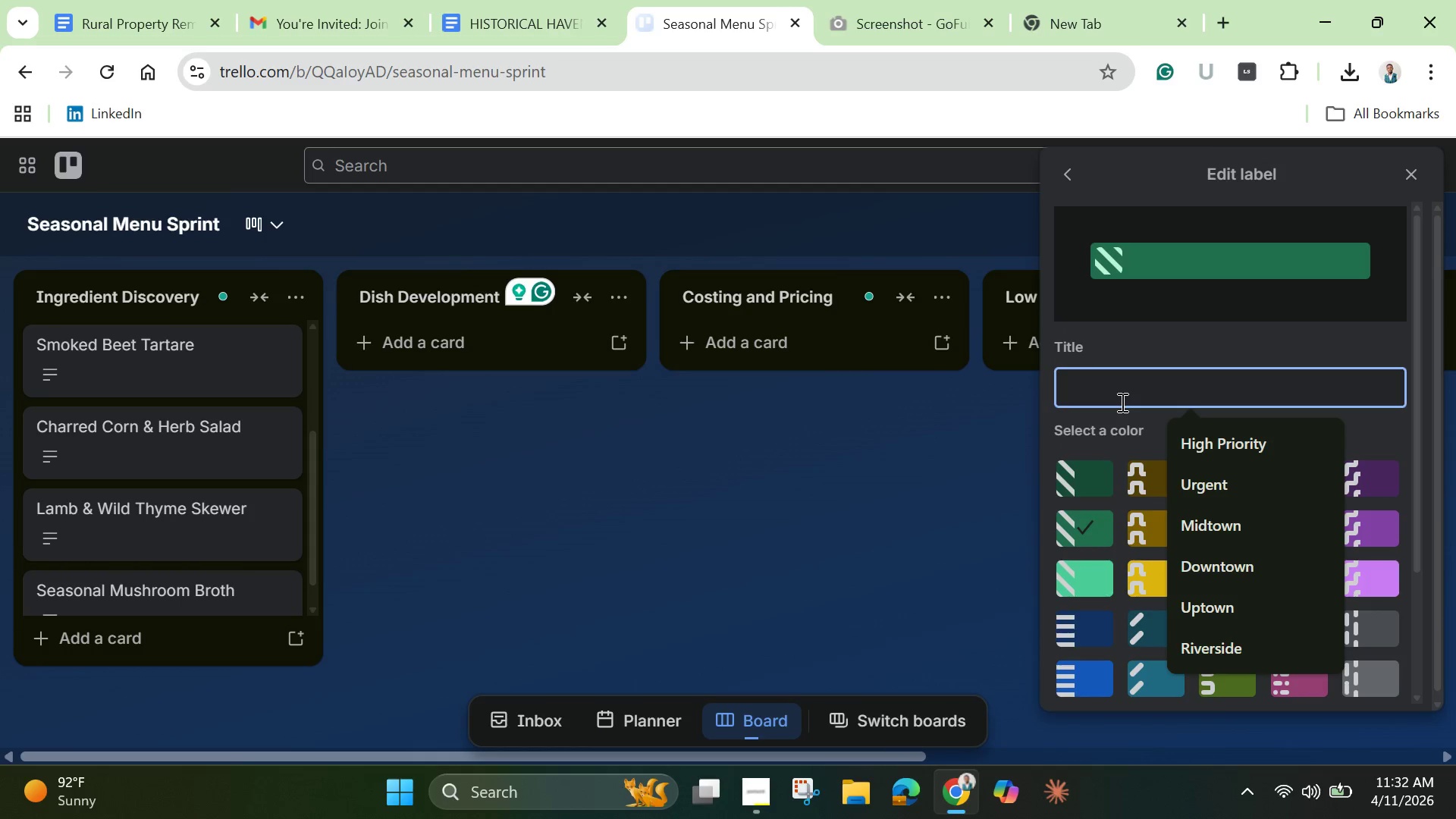 
type(Seasonal)
 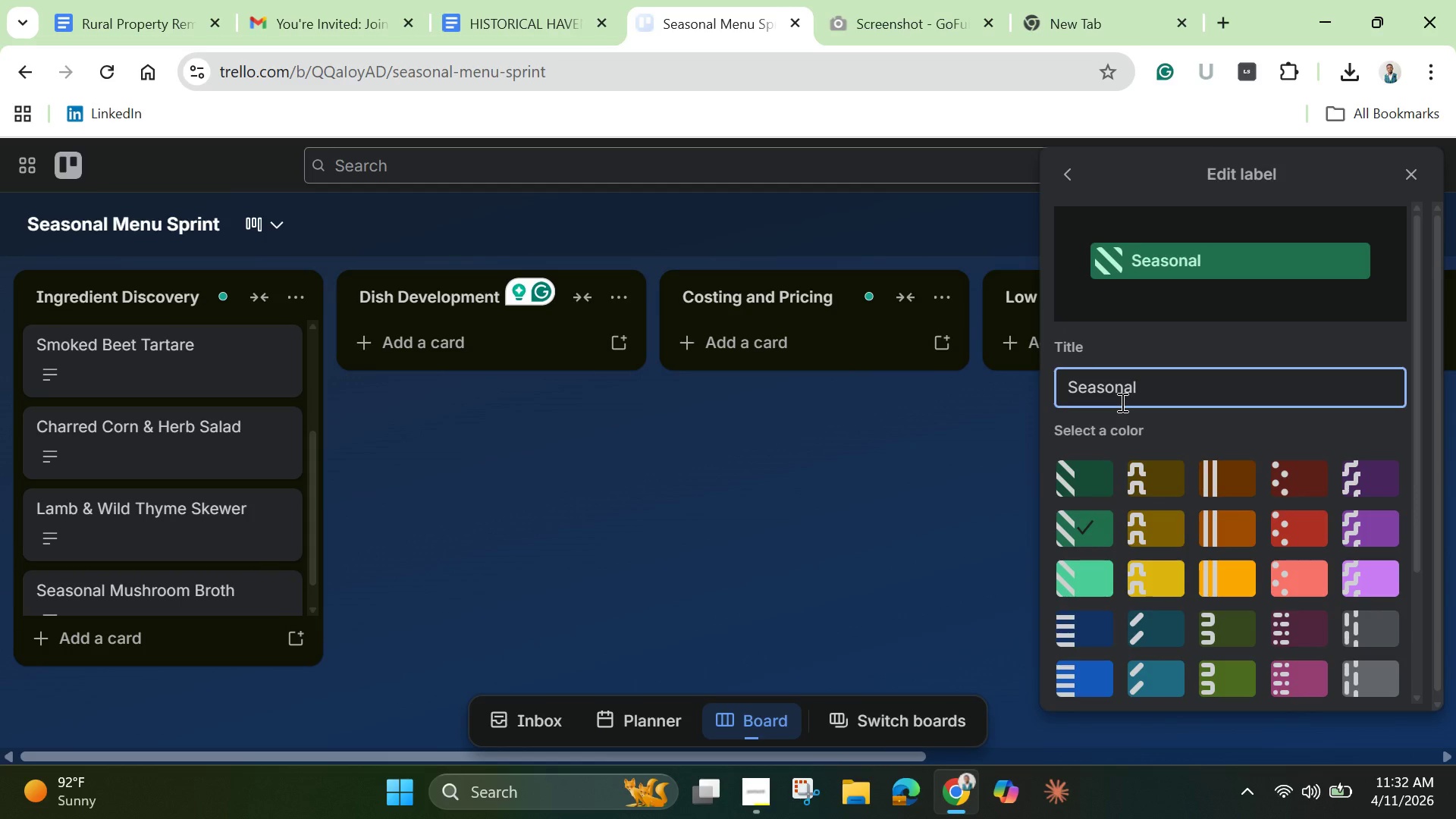 
key(Enter)
 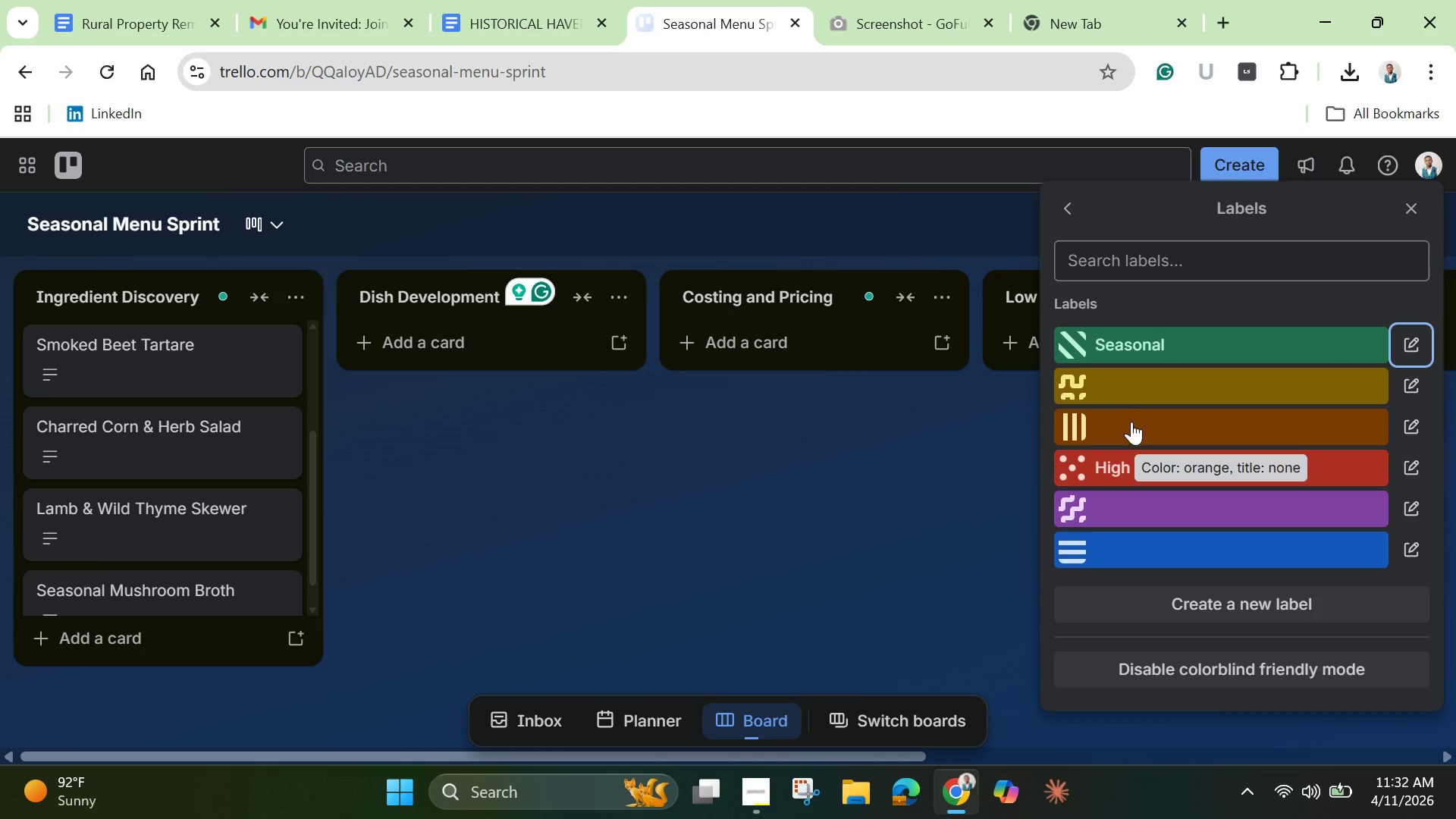 
left_click([1126, 374])
 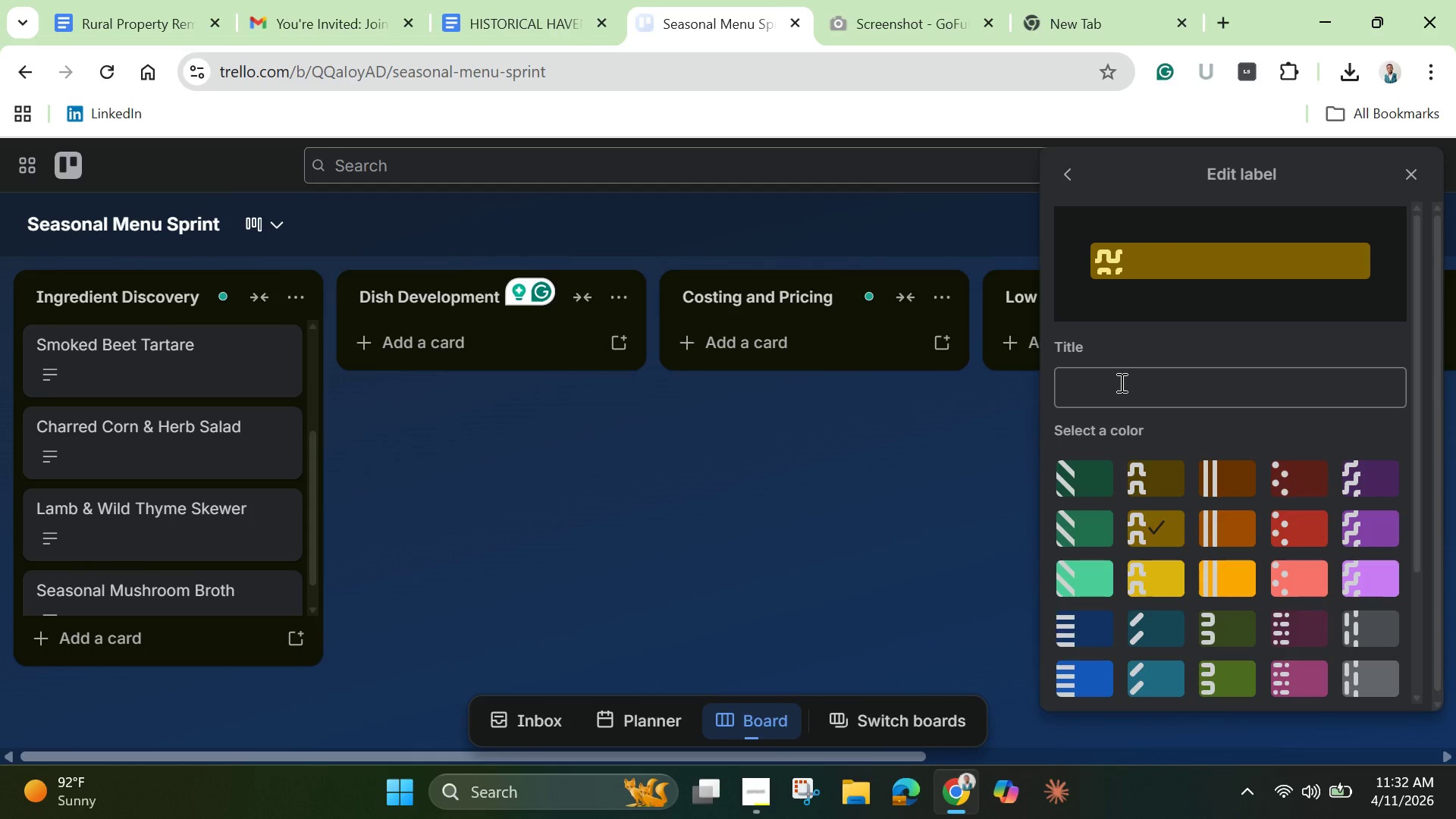 
left_click([1120, 382])
 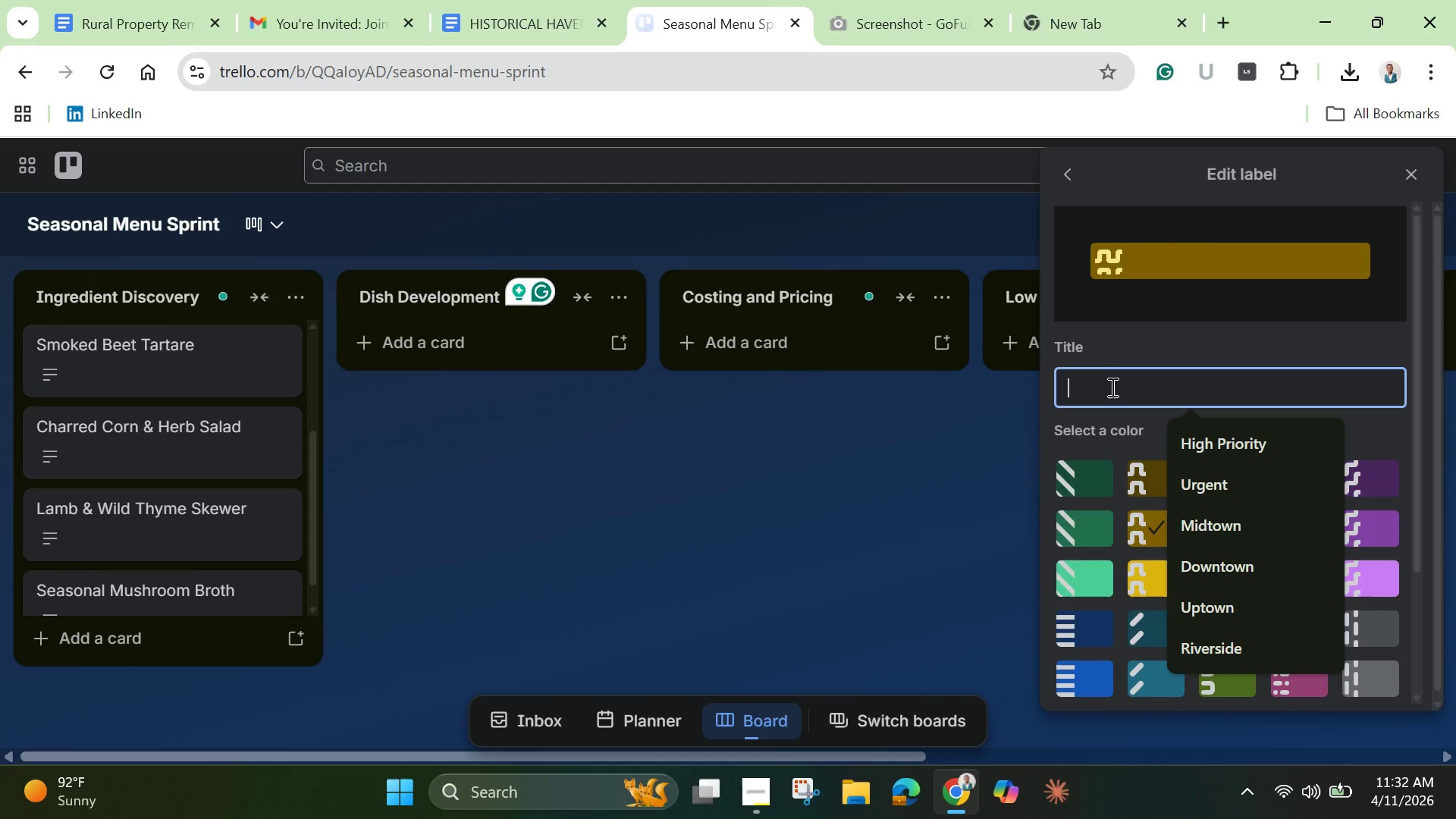 
type(Signature Dish)
 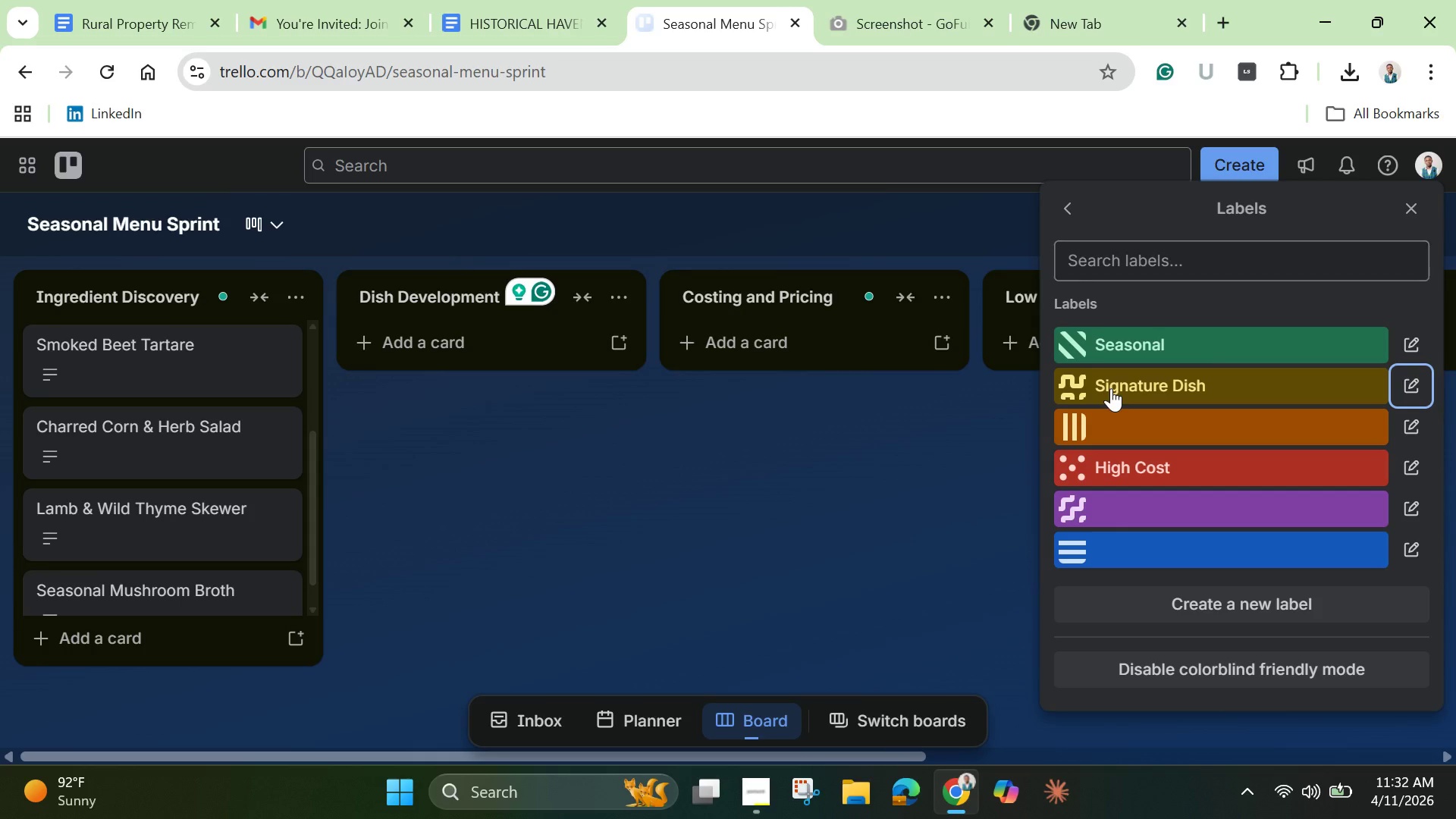 
 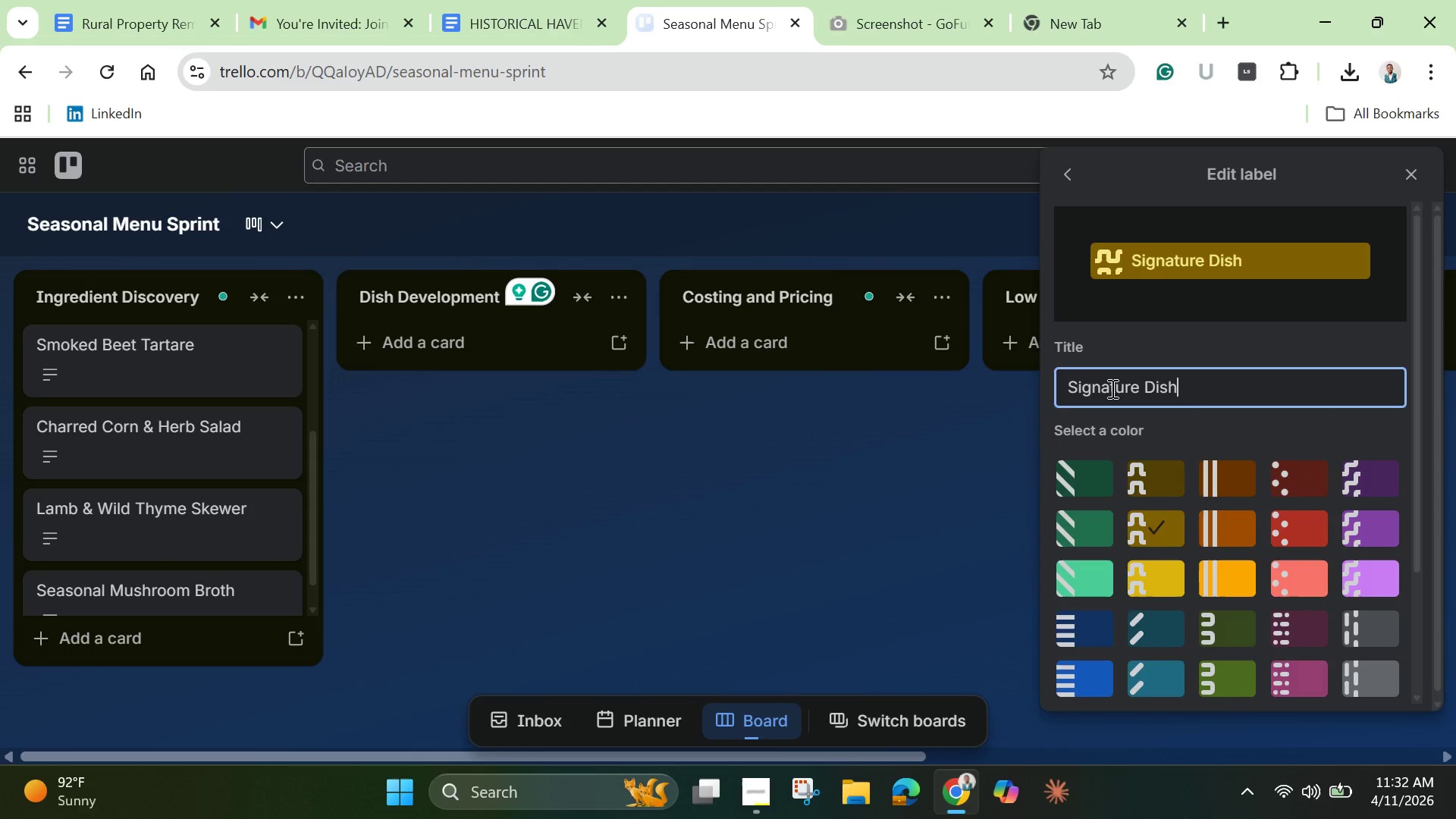 
key(Enter)
 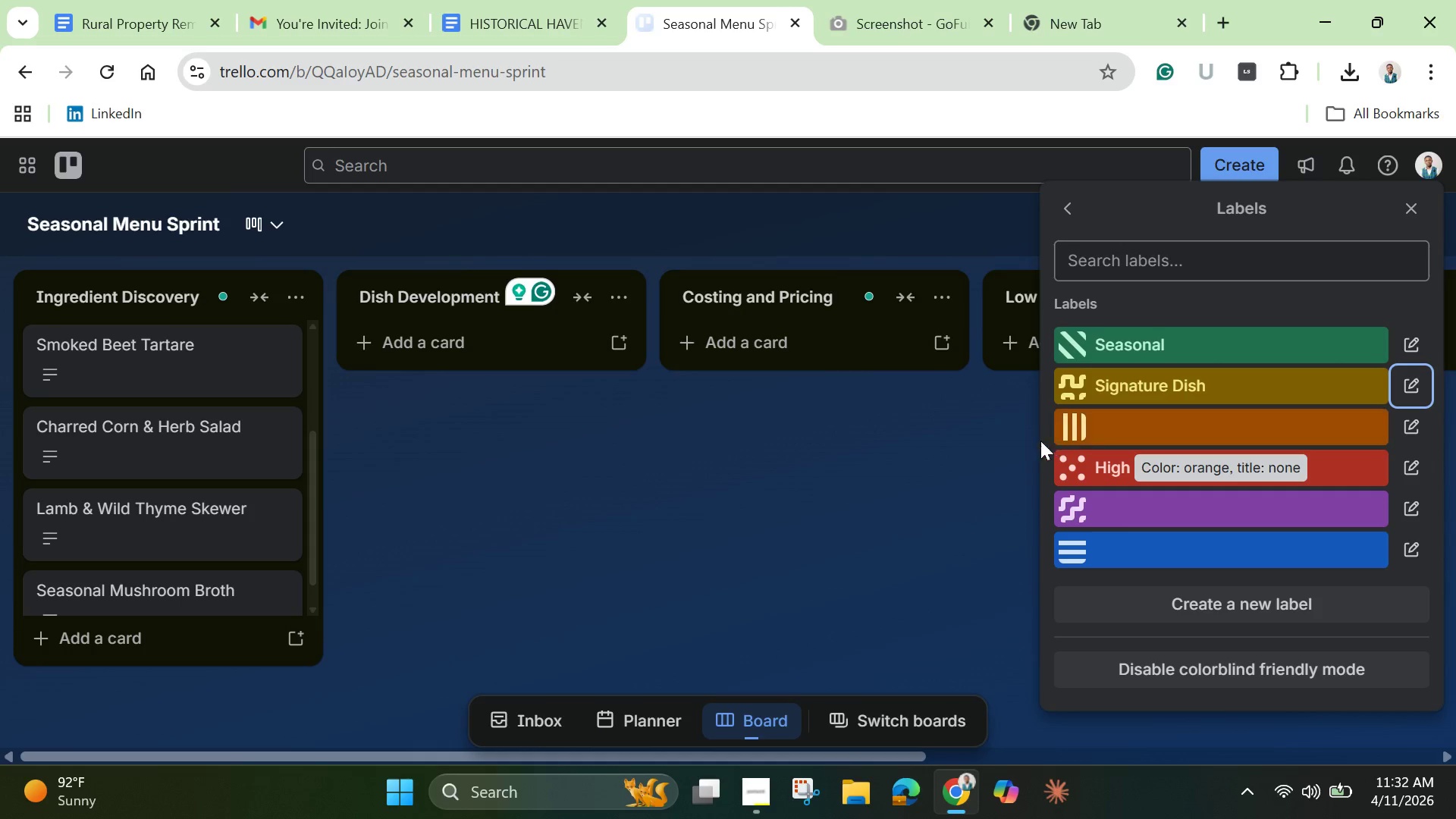 
left_click([1019, 465])
 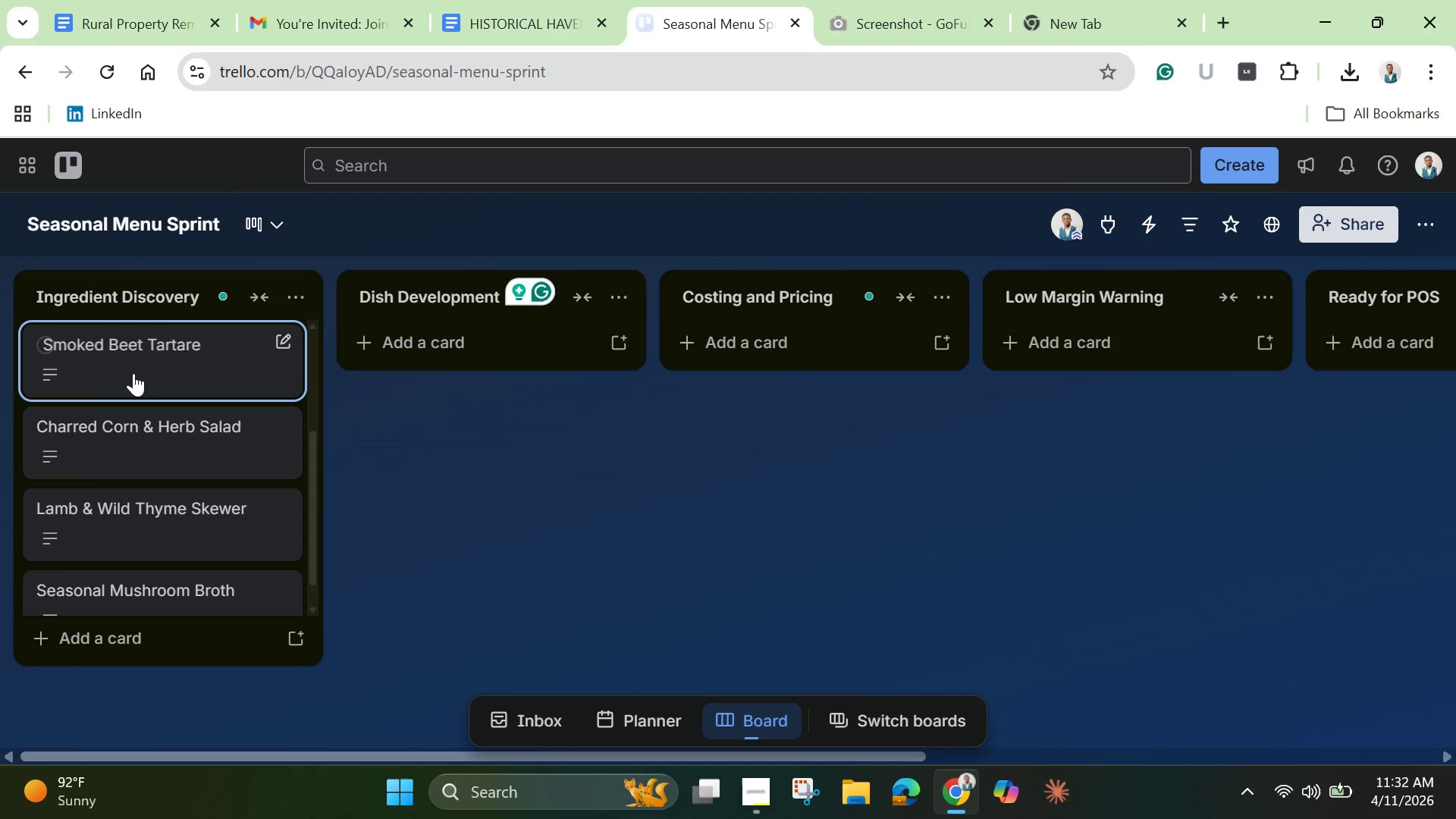 
left_click([141, 360])
 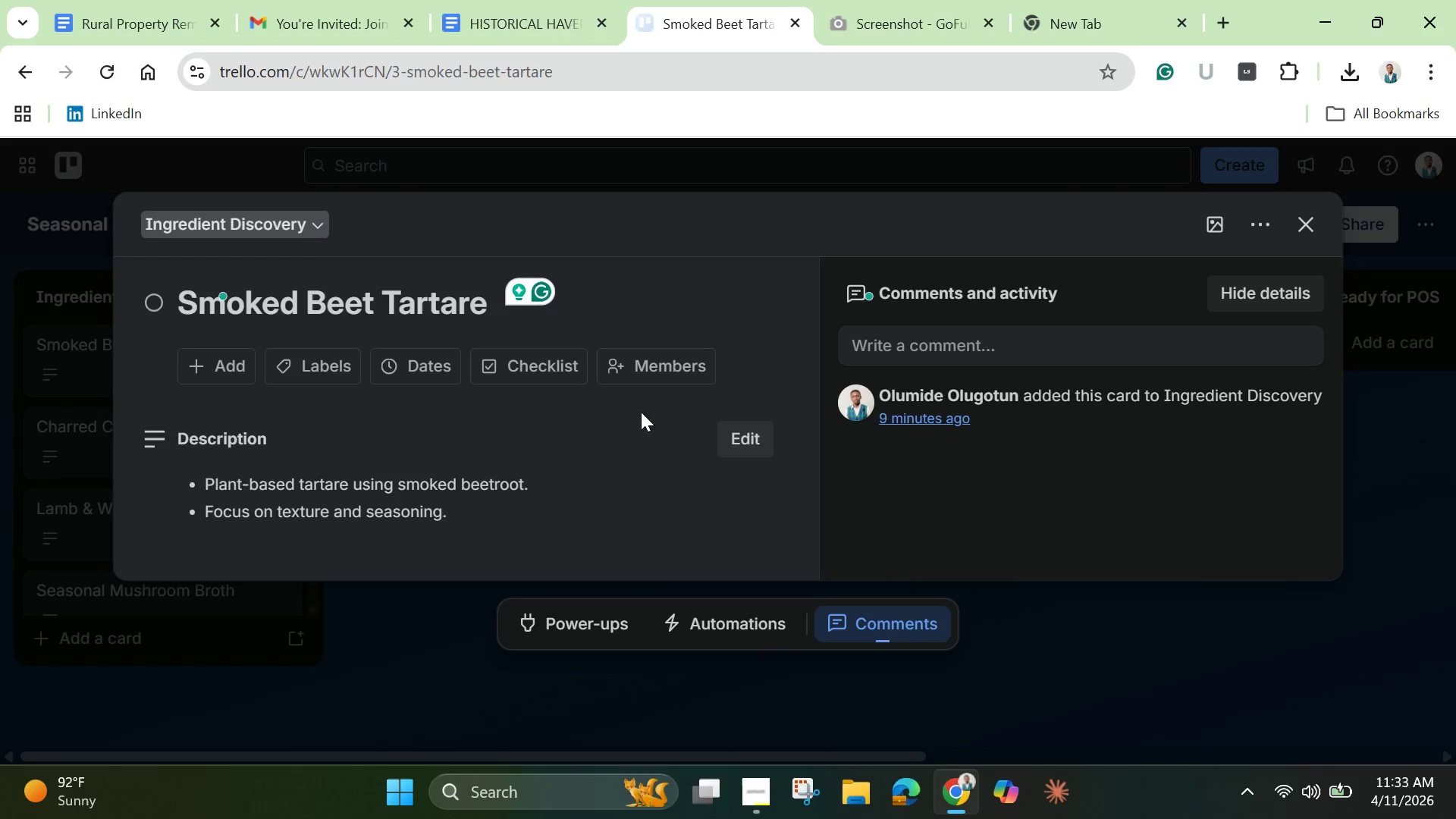 
left_click([551, 375])
 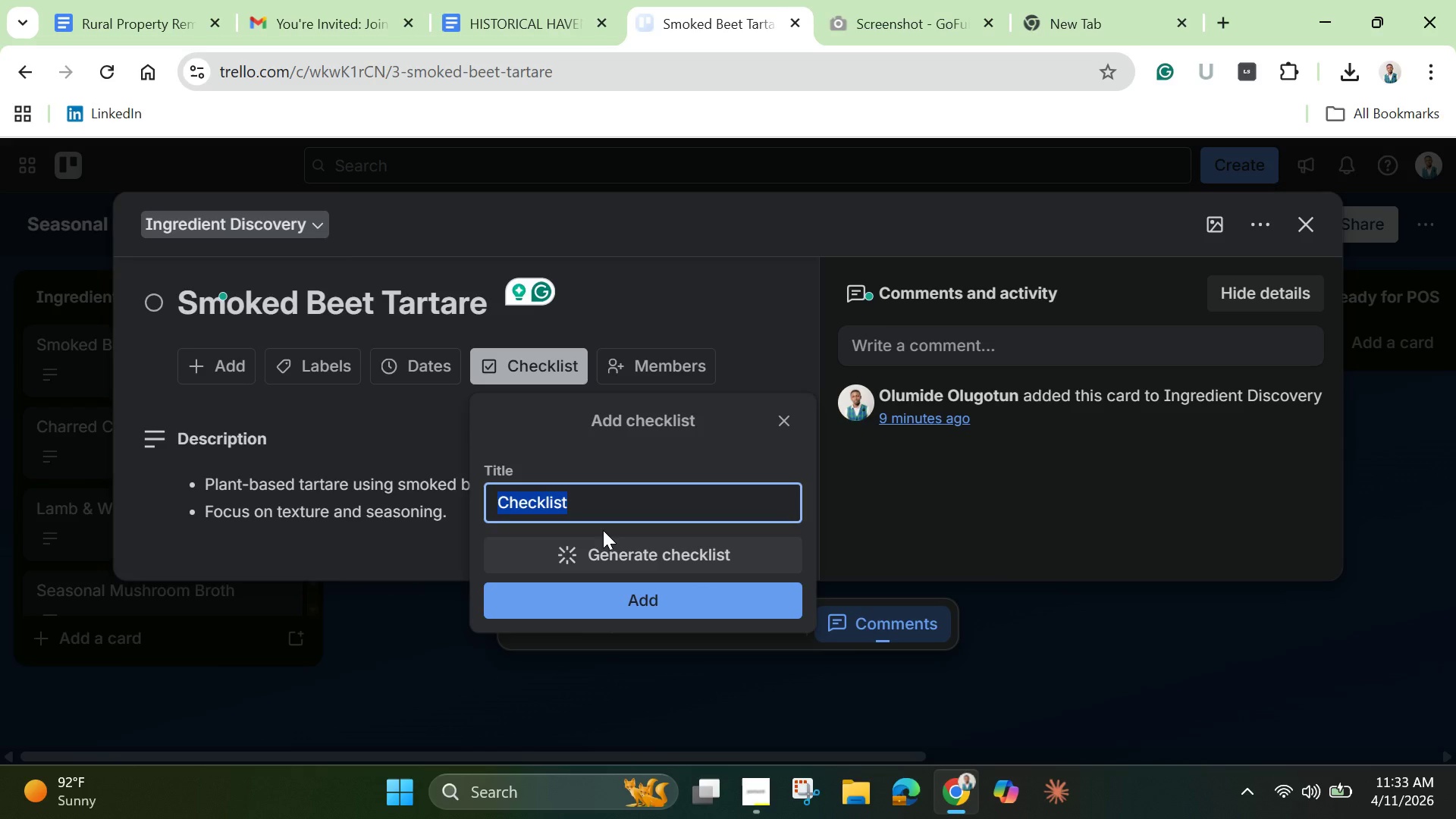 
wait(5.22)
 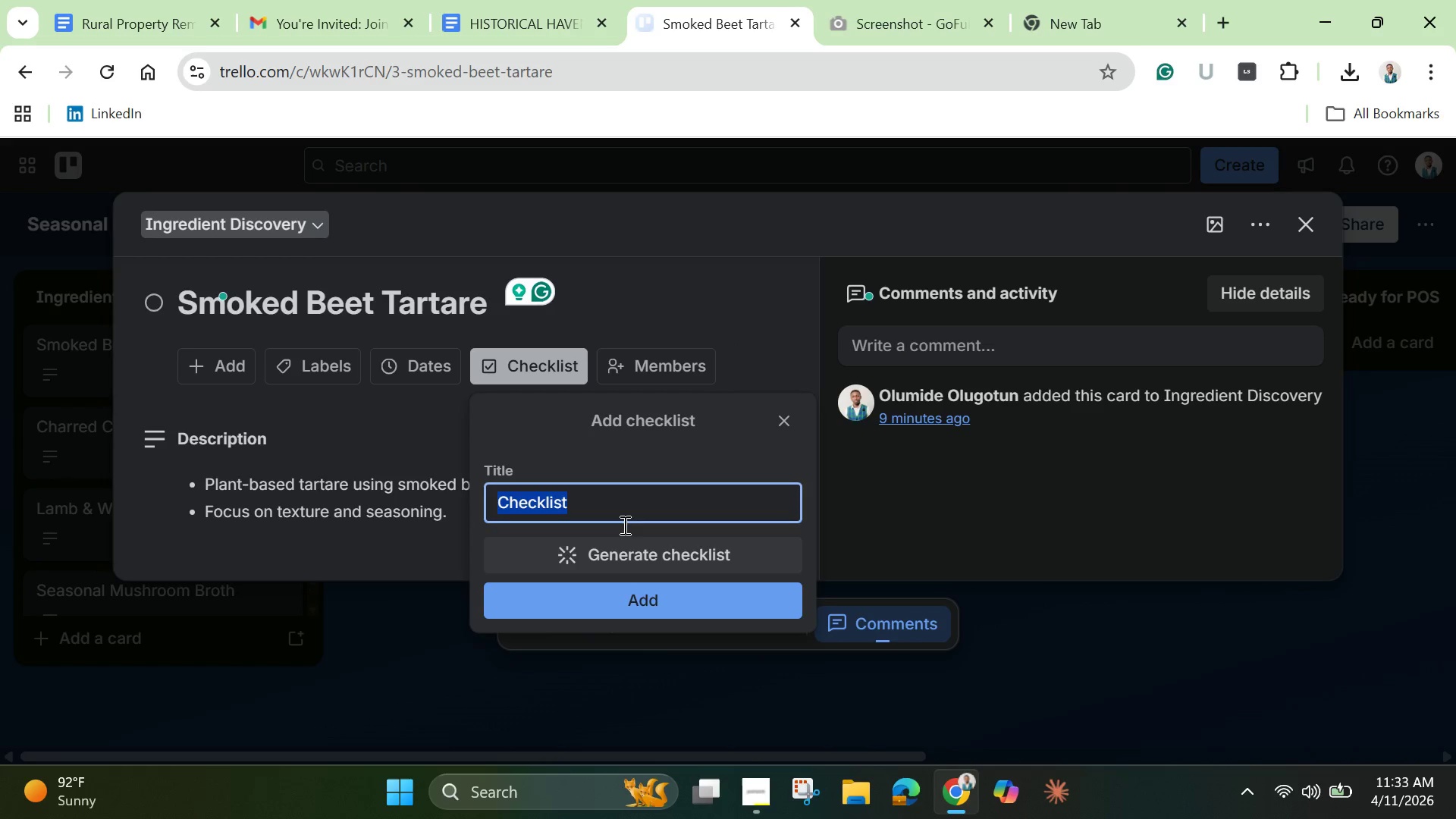 
key(Backspace)
type(Dish Development Steps)
 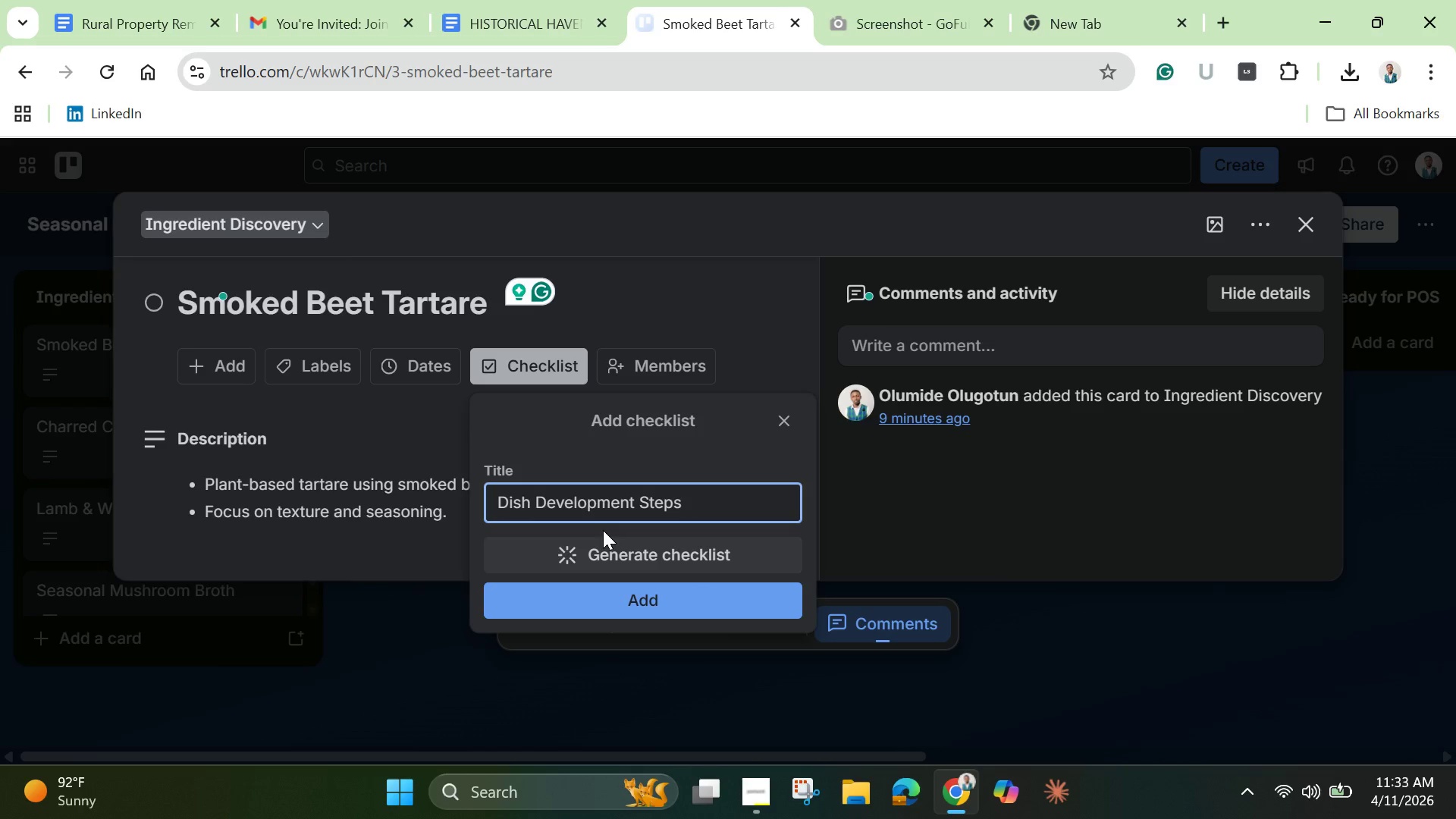 
key(Enter)
 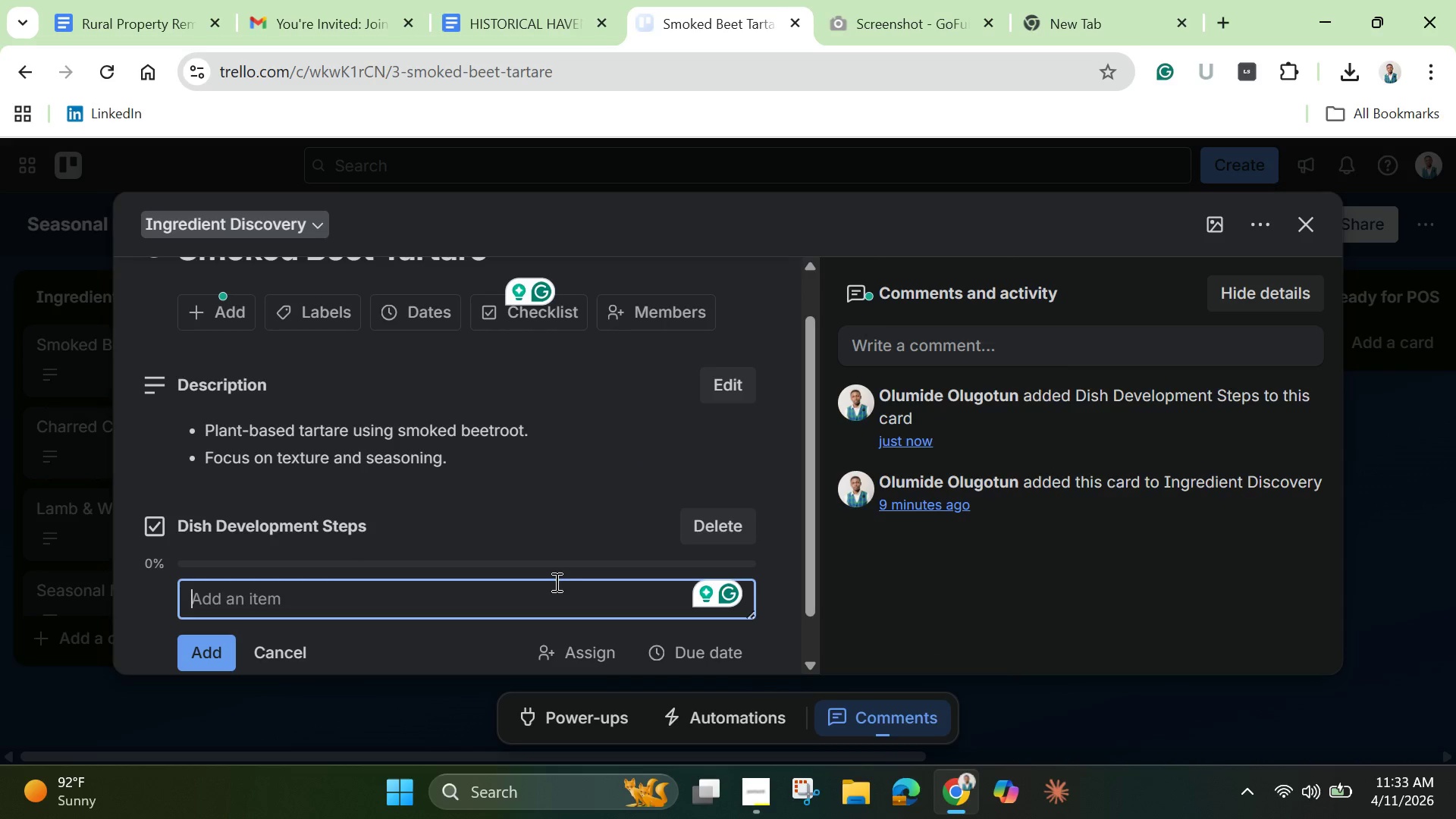 
wait(8.7)
 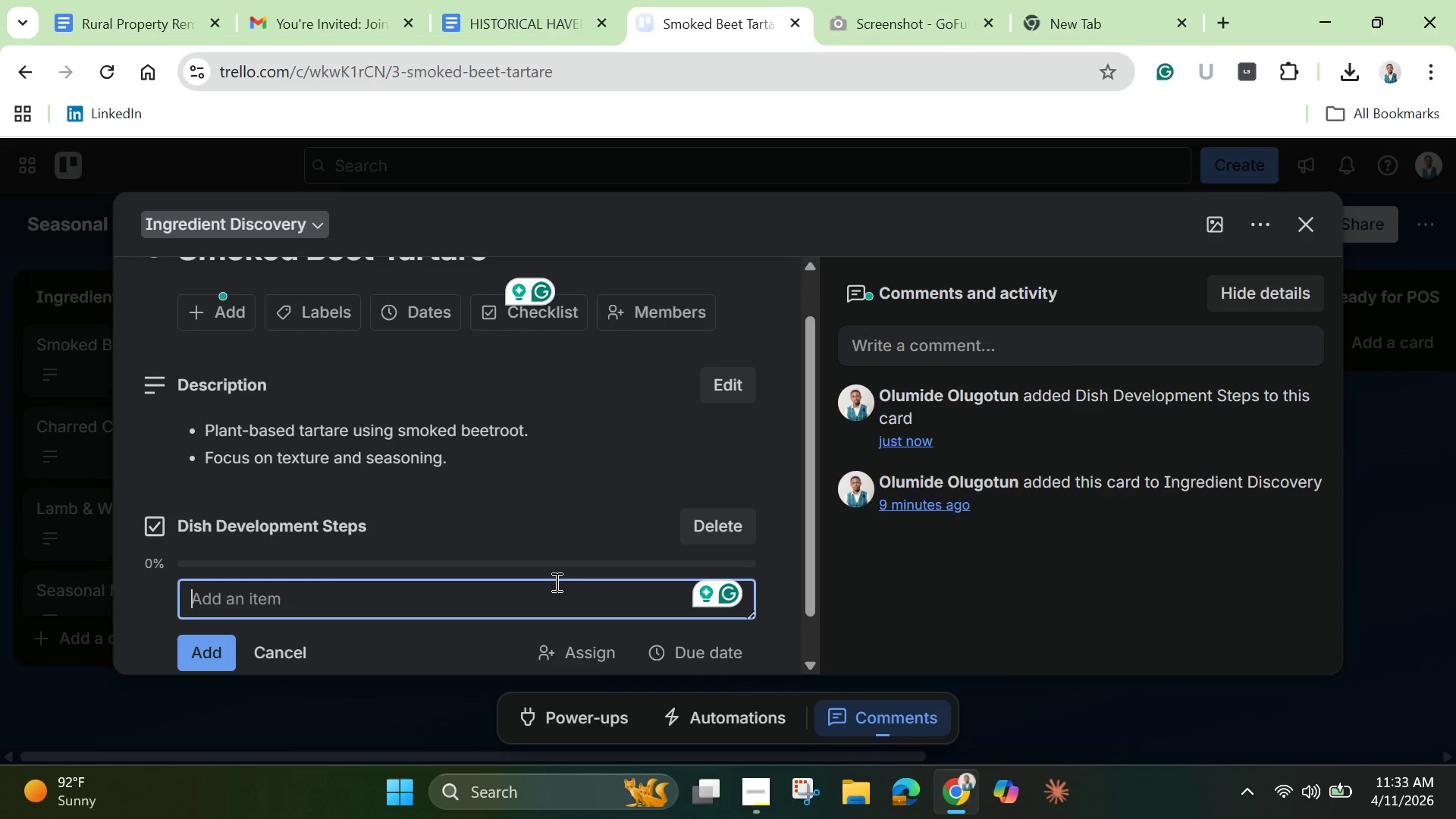 
left_click([399, 613])
 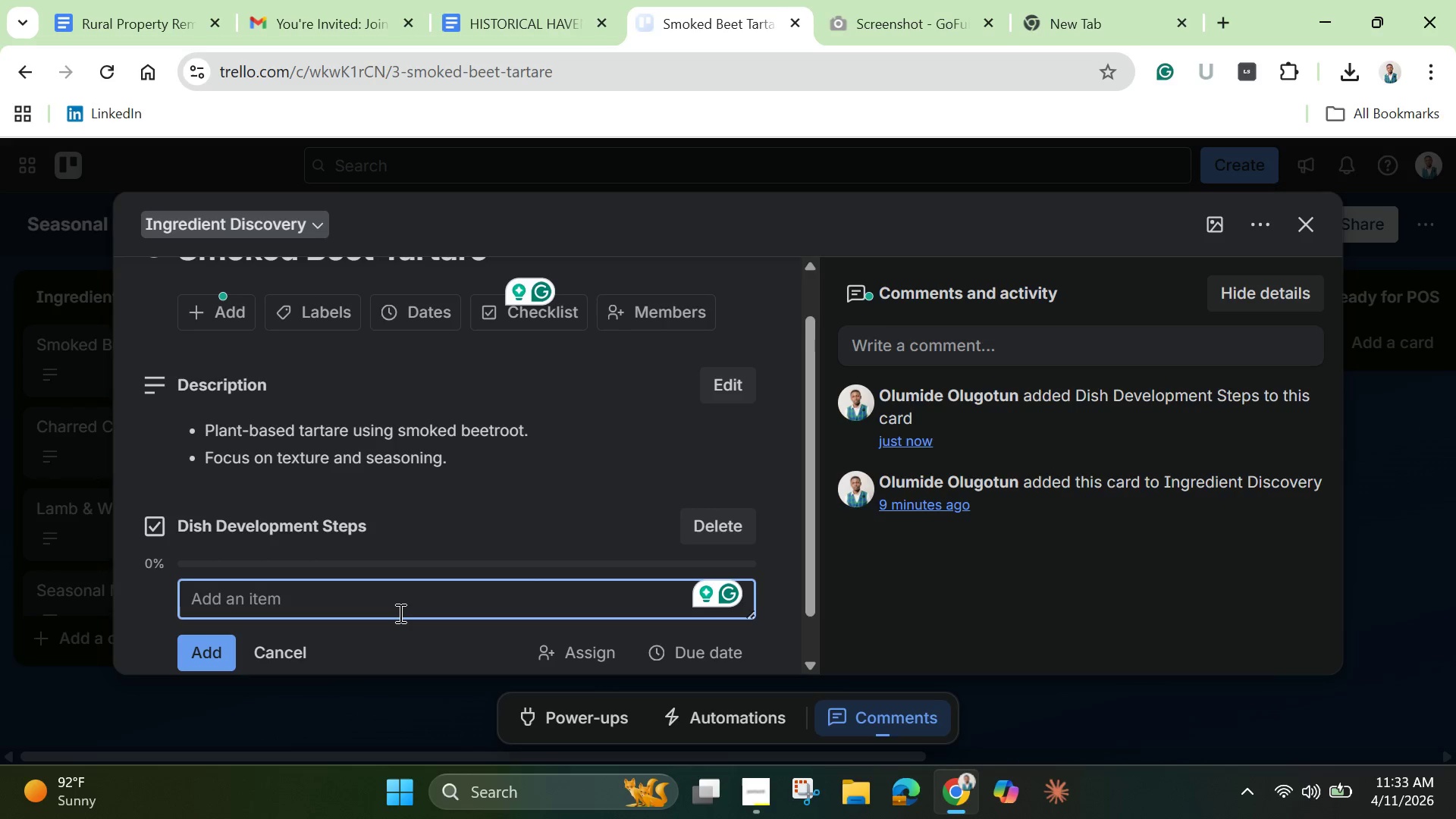 
type(Ingredient sourced)
 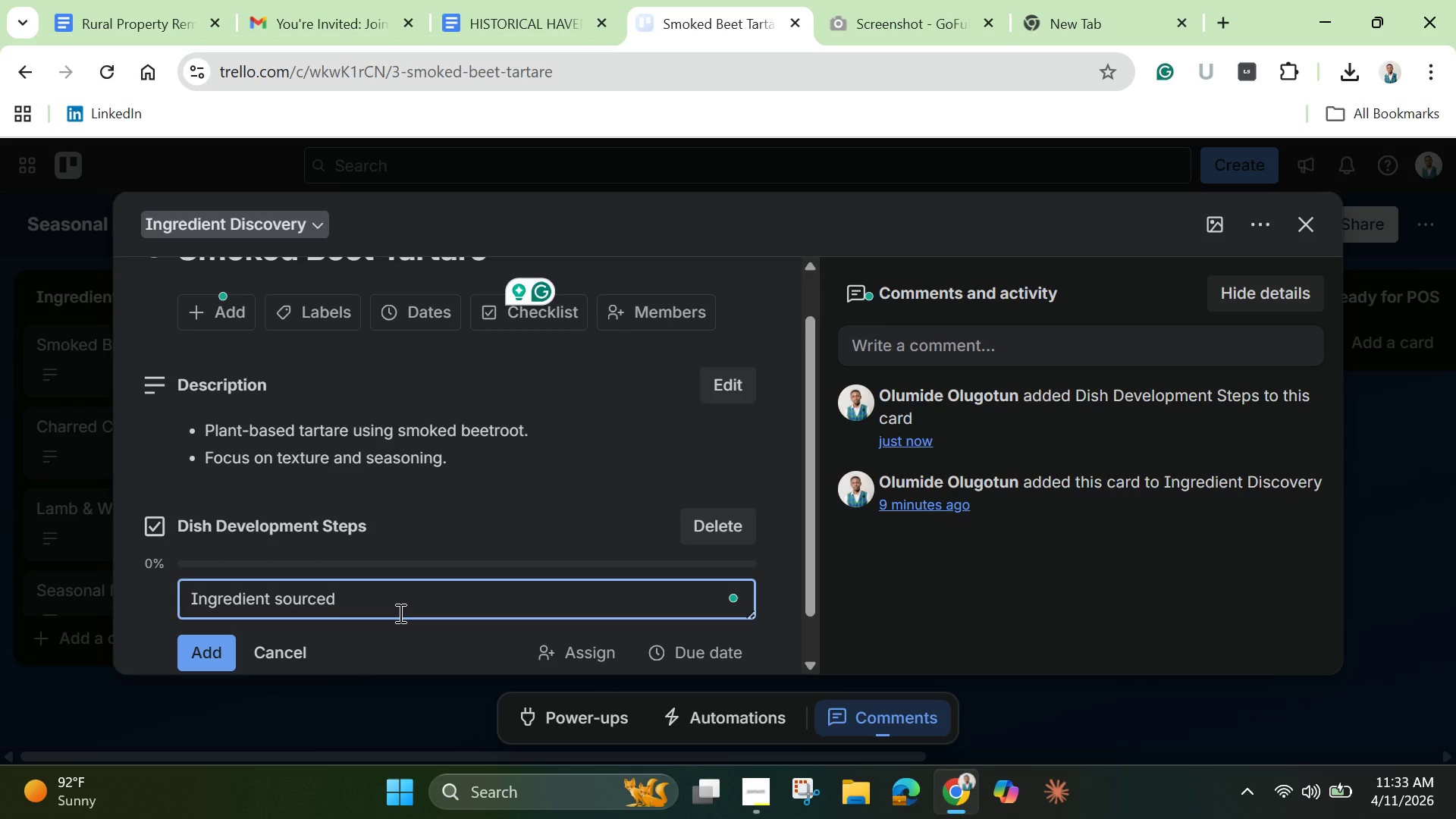 
key(Enter)
 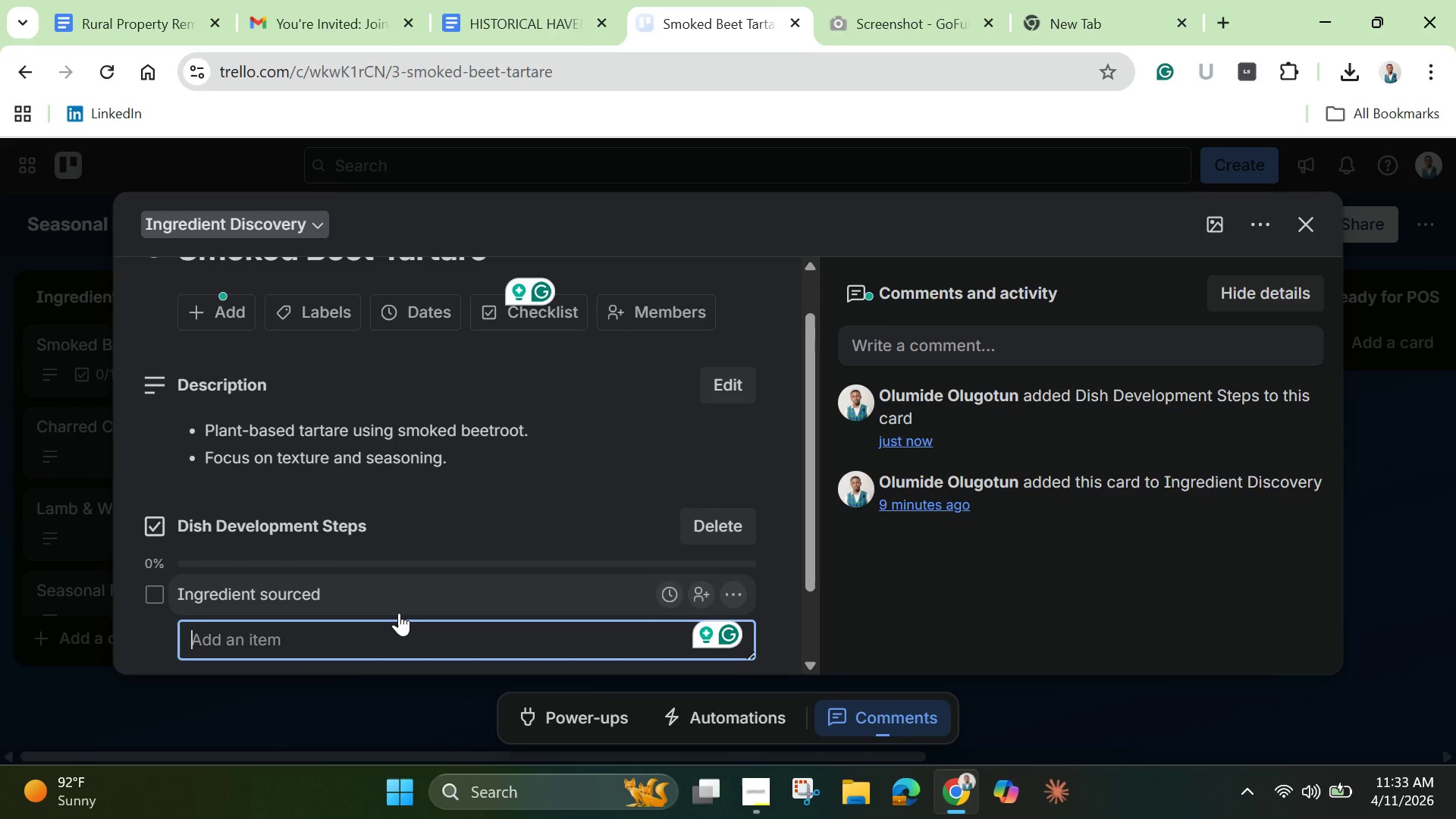 
type(Recipe tested)
 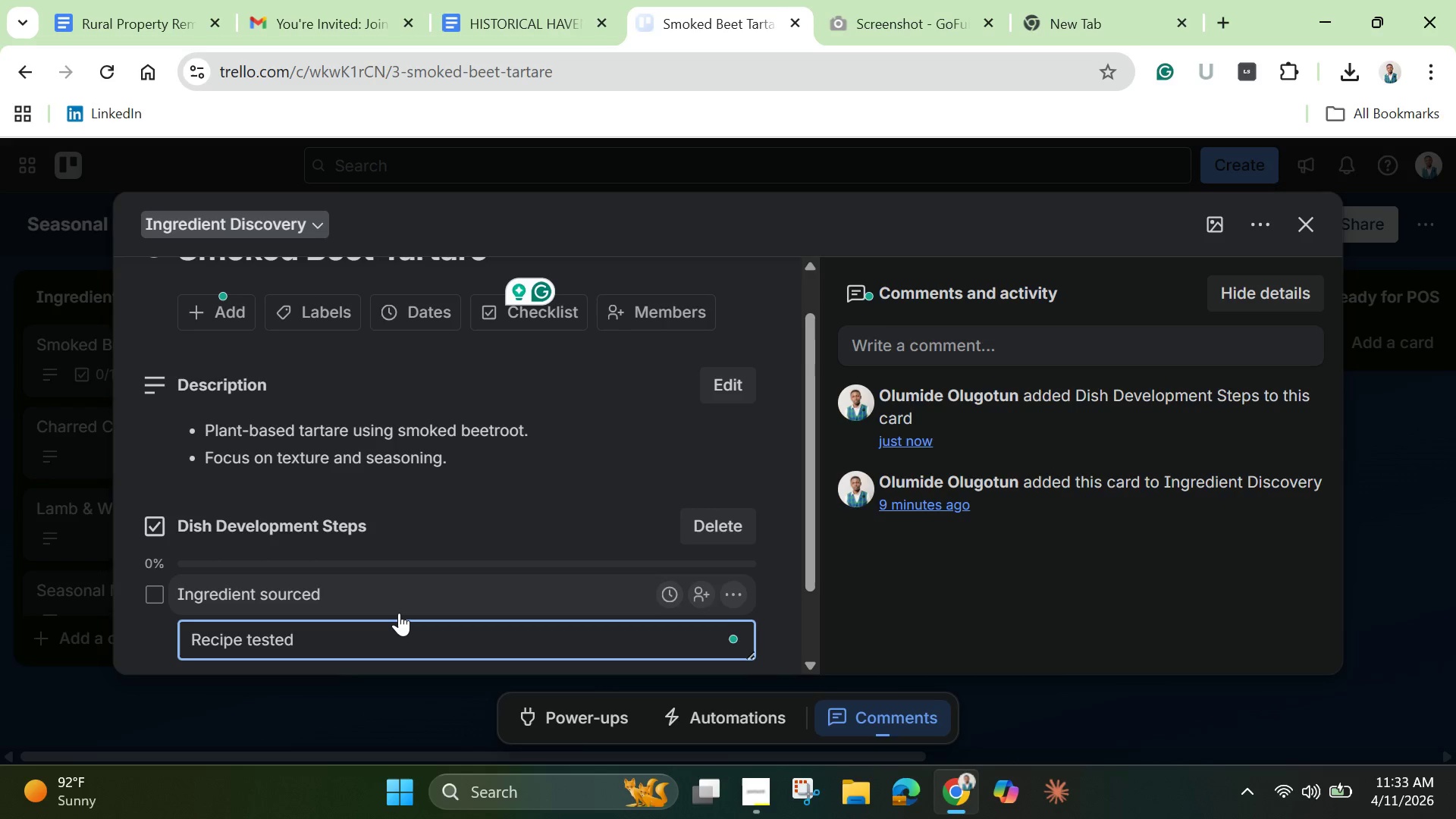 
key(Enter)
 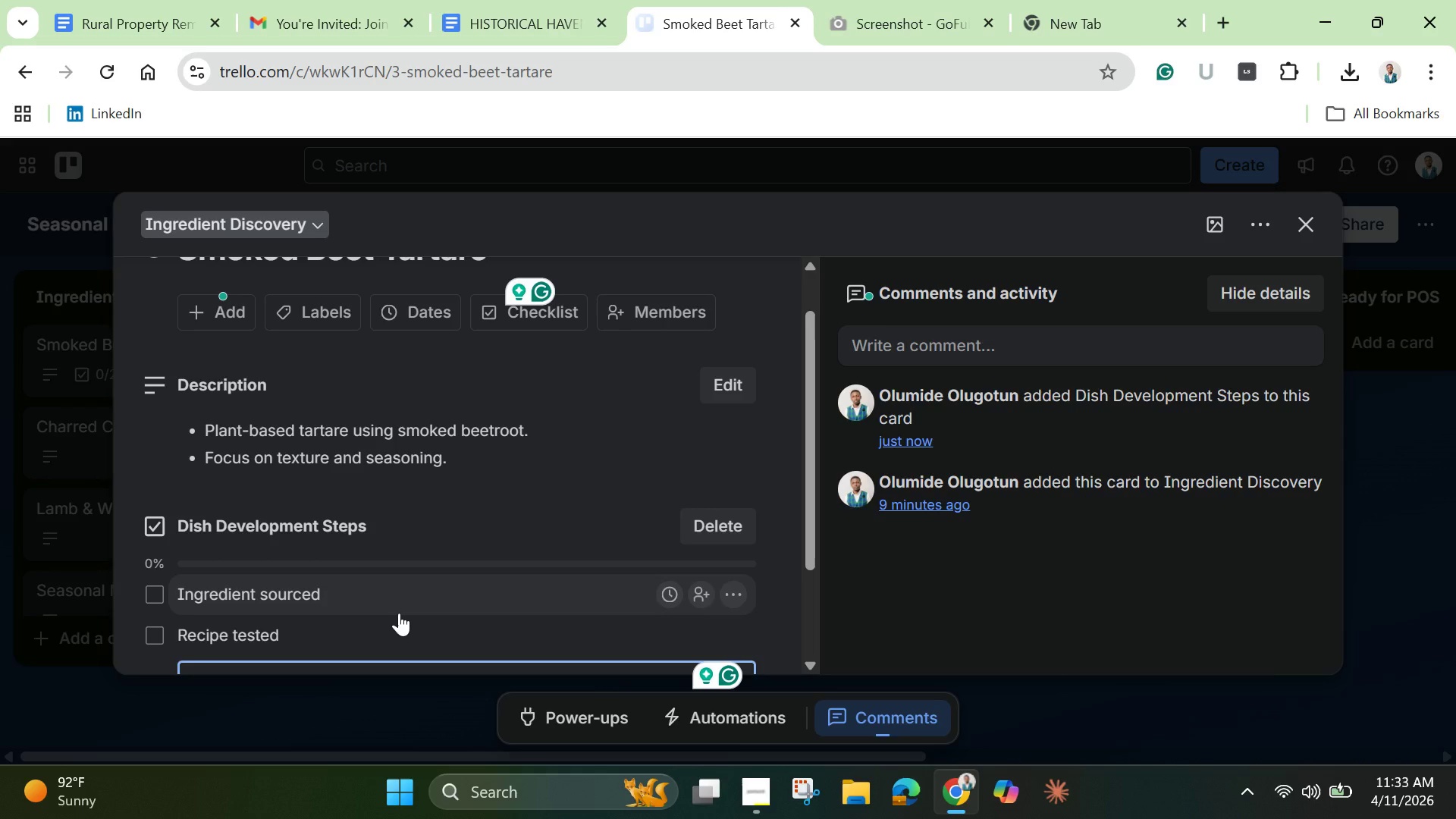 
type(Taste validated)
 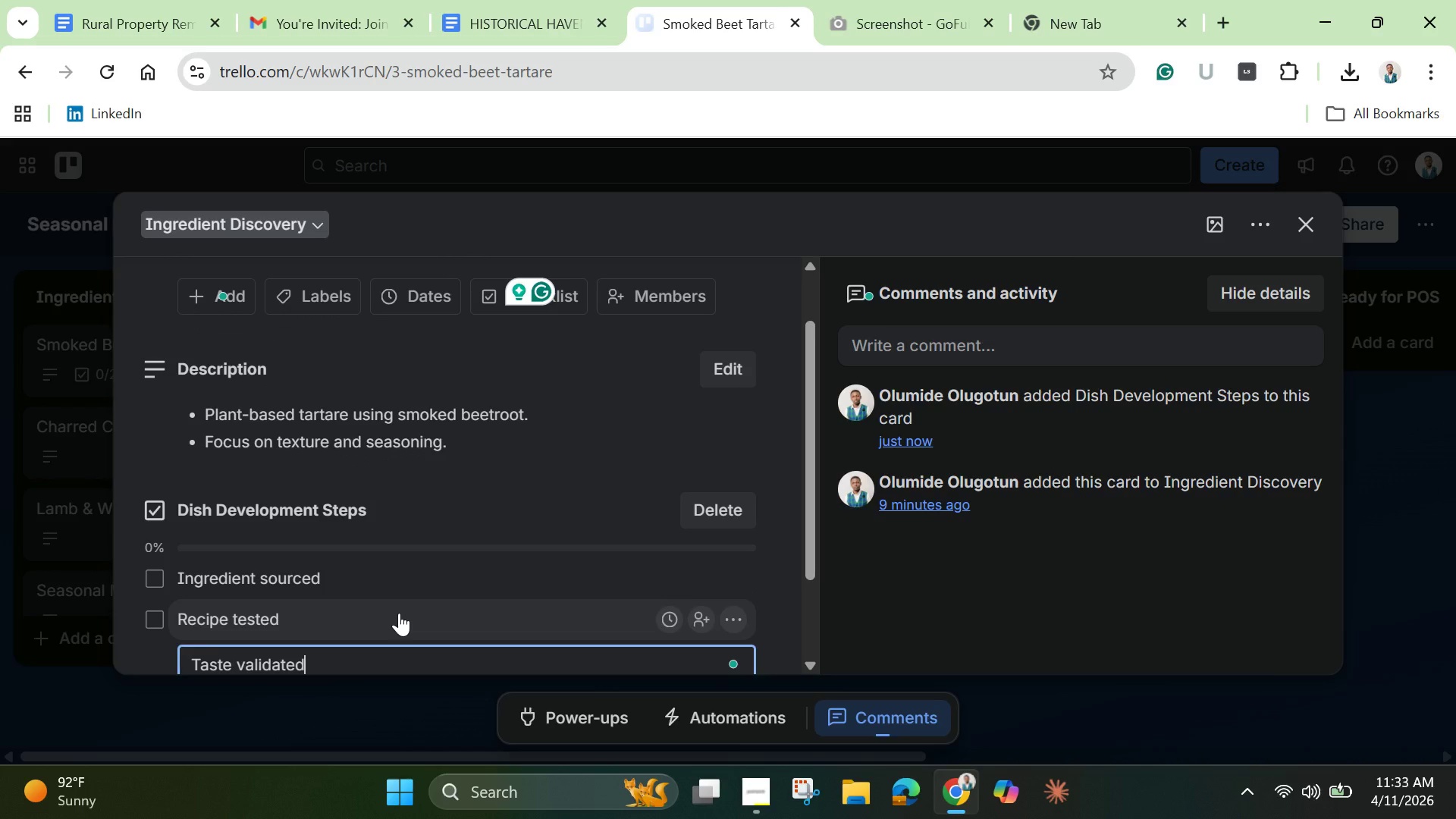 
key(Enter)
 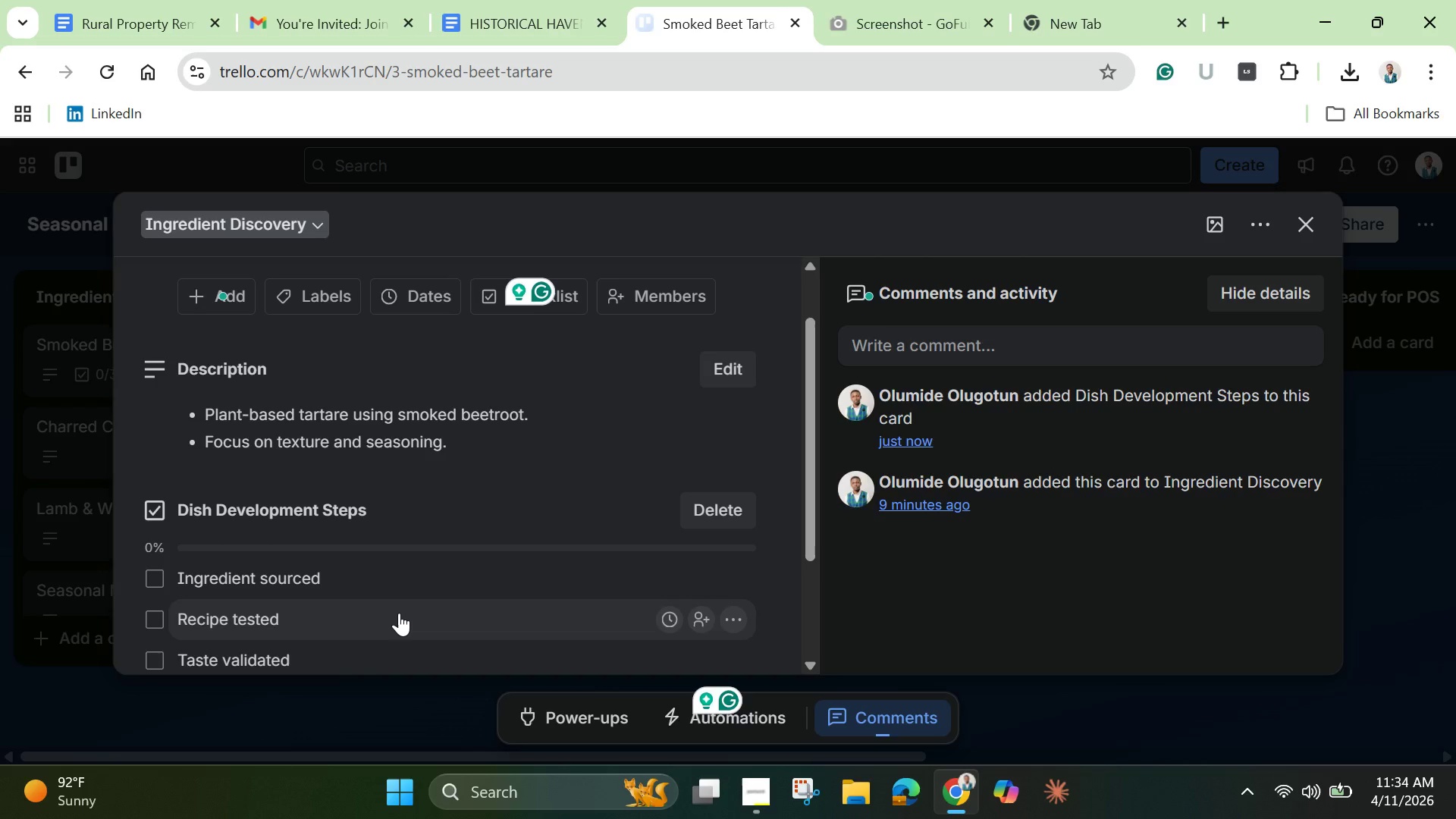 
scroll: coordinate [399, 613], scroll_direction: down, amount: 2.0
 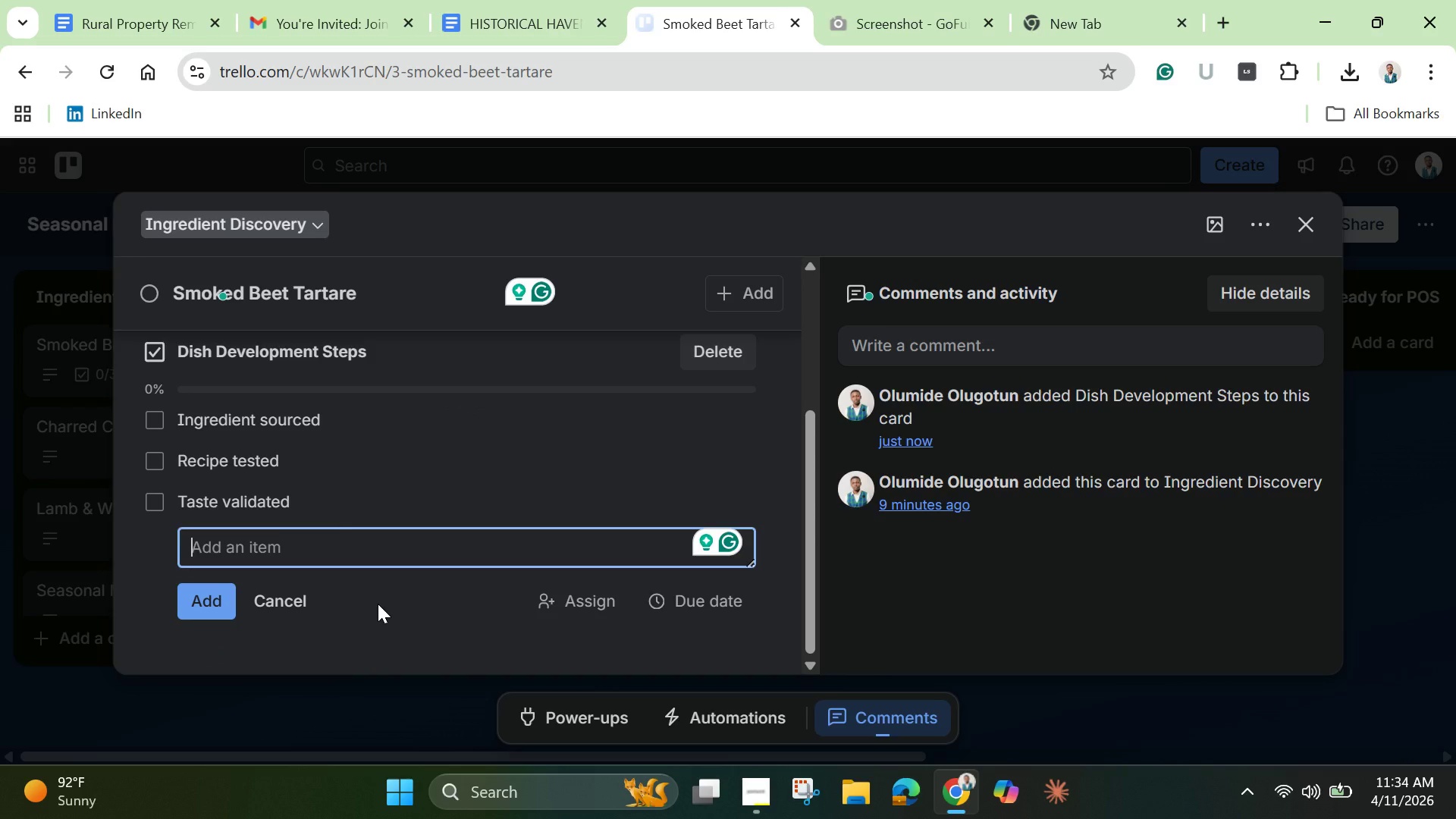 
type(Presentation defined)
 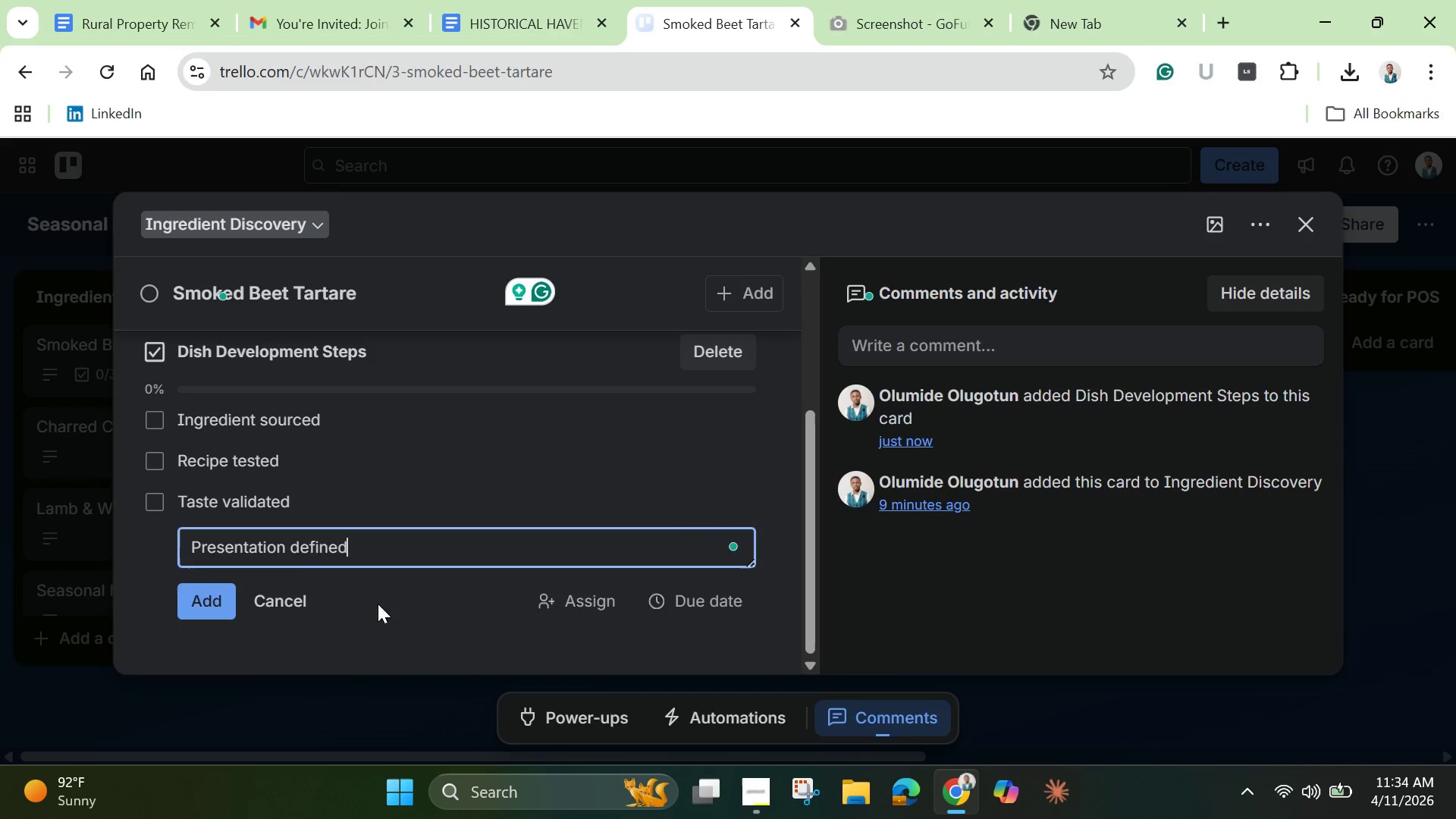 
key(Enter)
 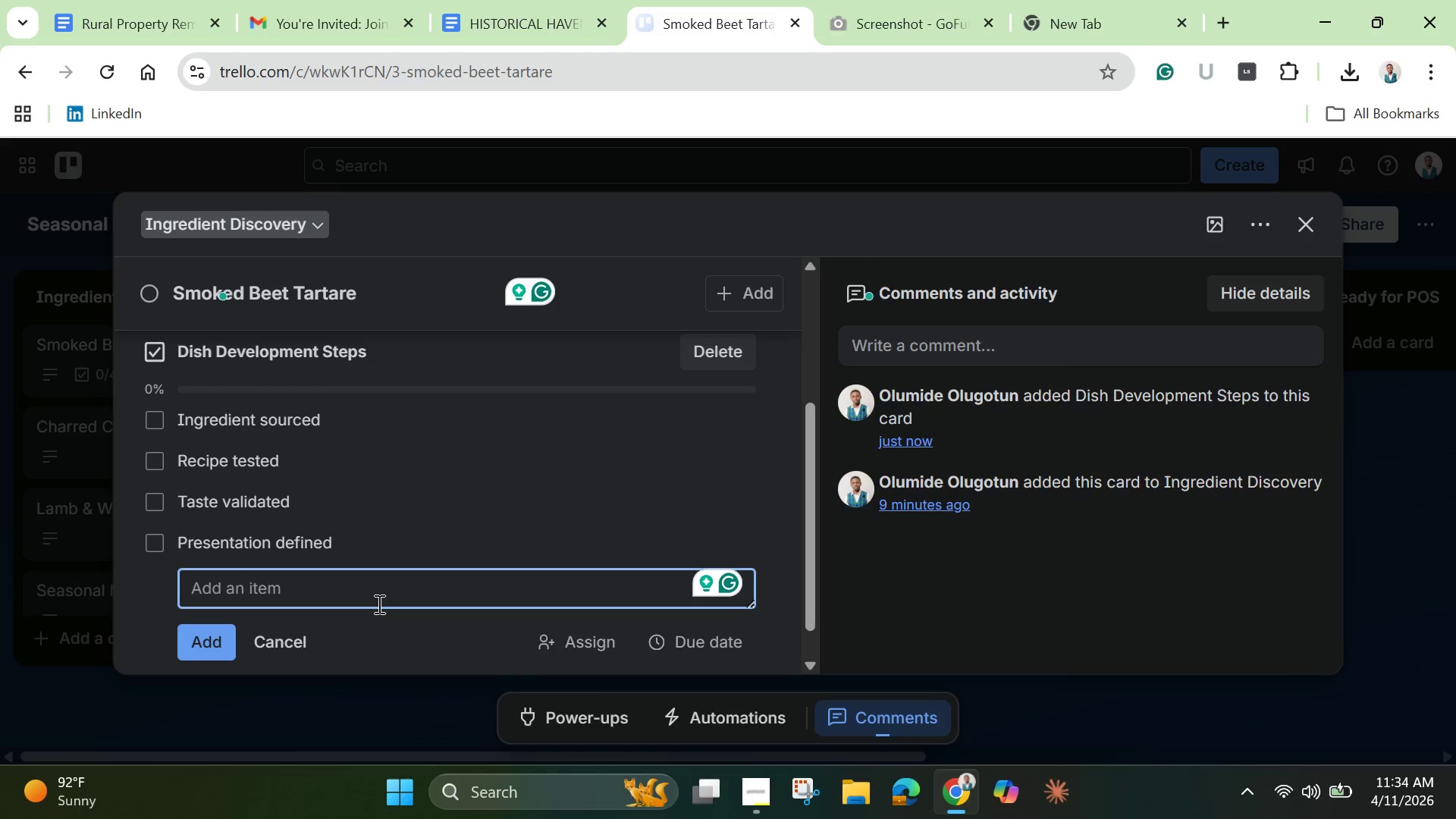 
scroll: coordinate [378, 604], scroll_direction: down, amount: 2.0
 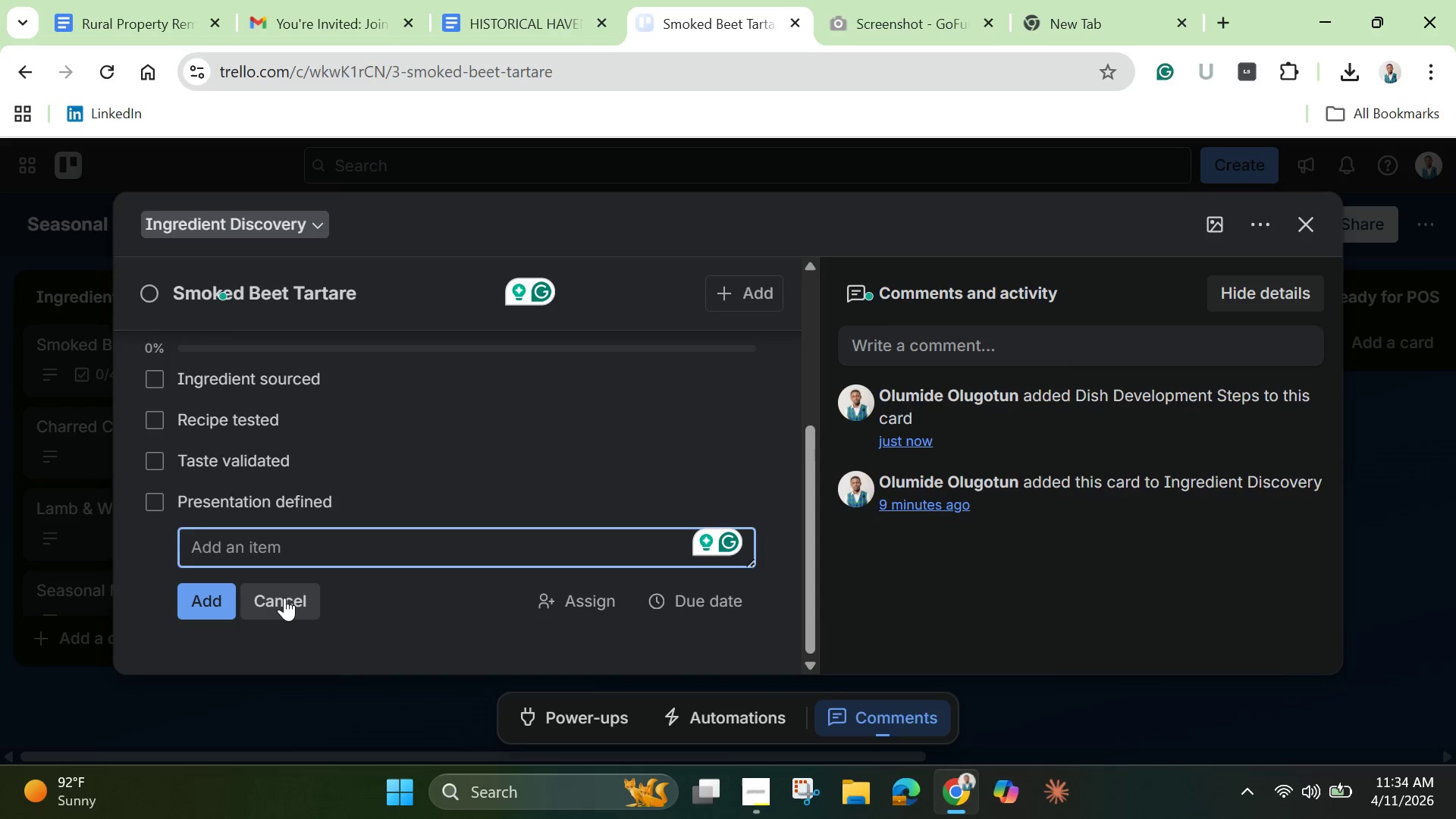 
left_click([284, 598])
 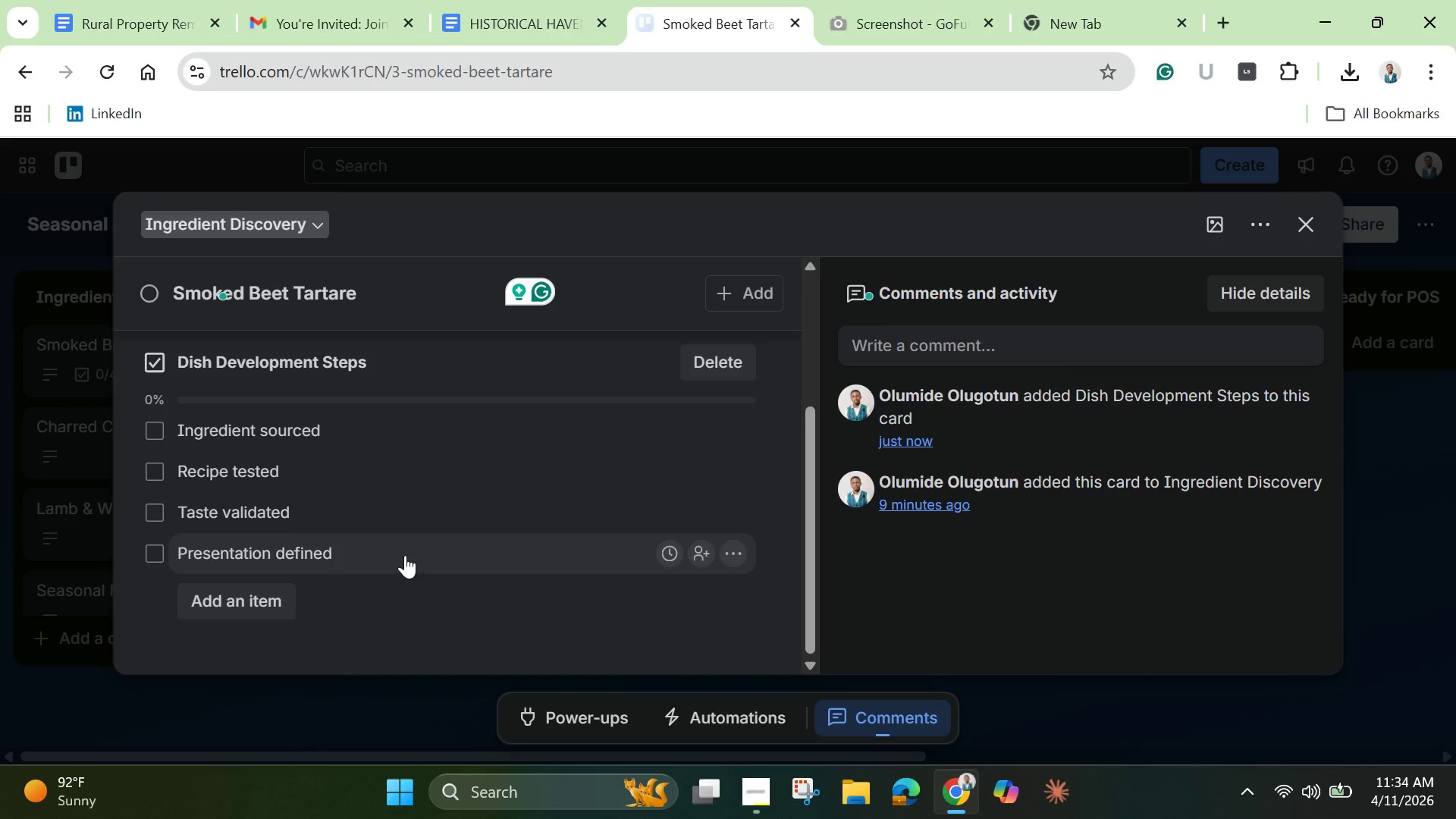 
scroll: coordinate [405, 555], scroll_direction: up, amount: 3.0
 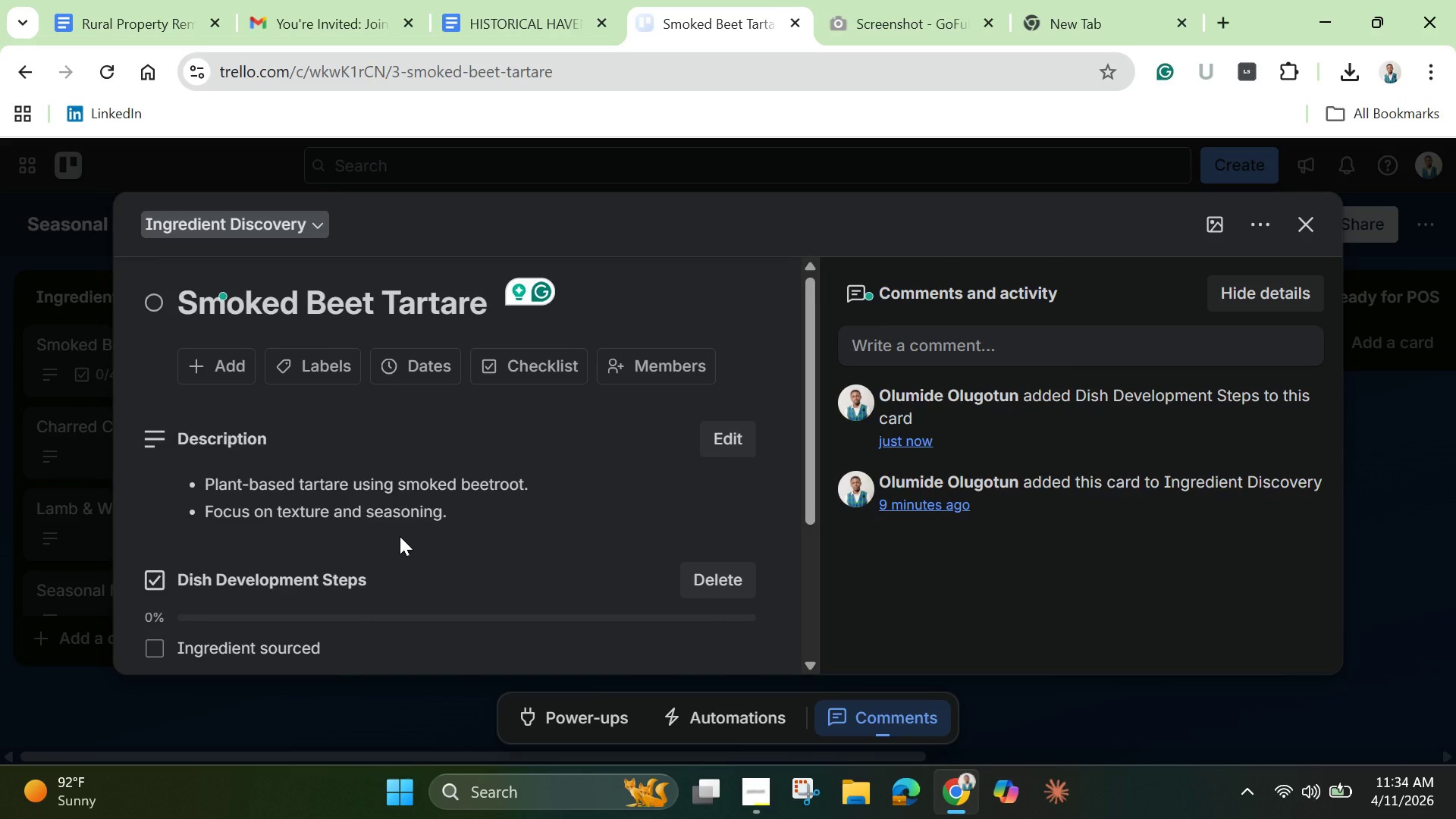 
scroll: coordinate [400, 536], scroll_direction: down, amount: 1.0
 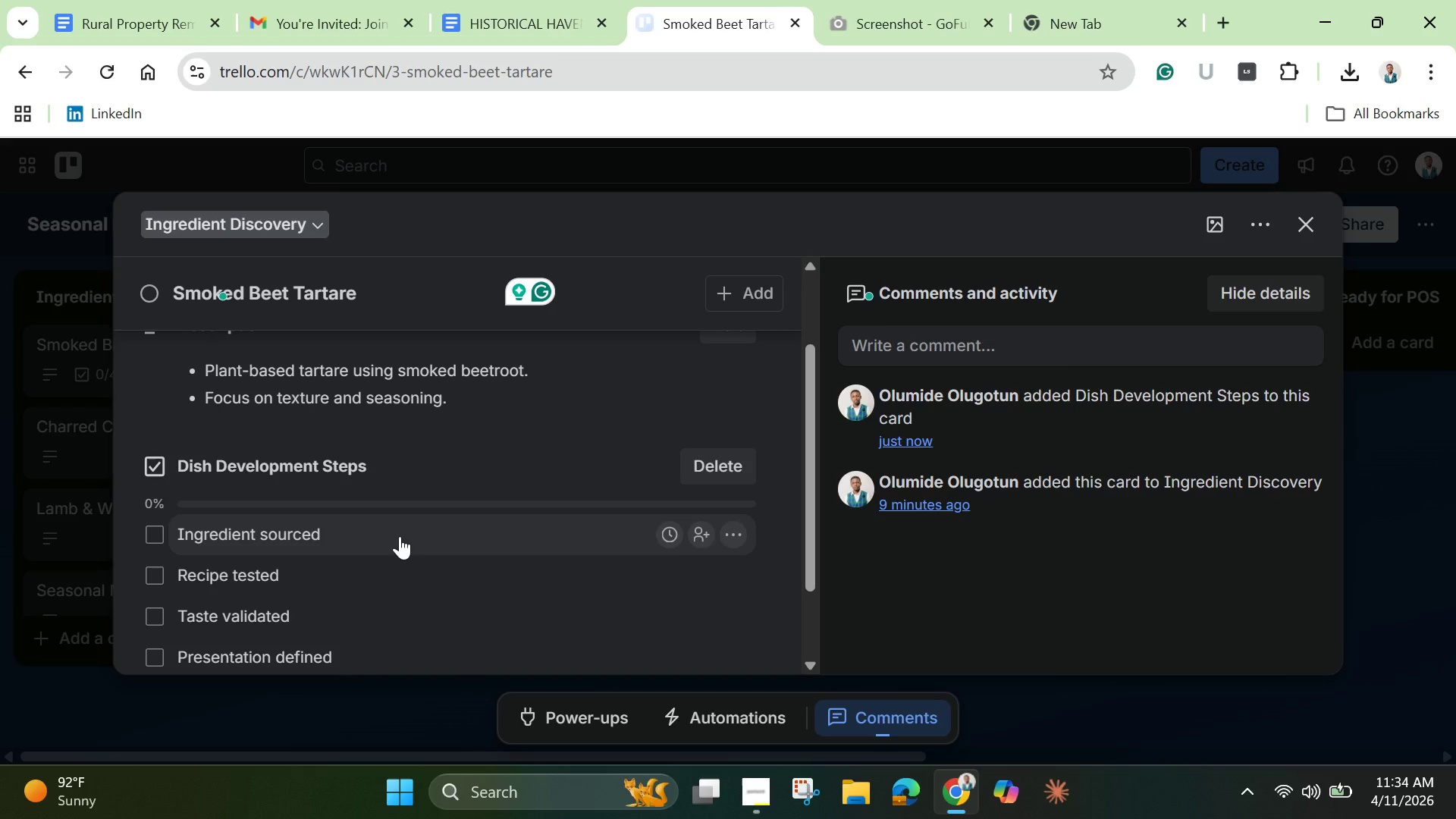 
wait(32.64)
 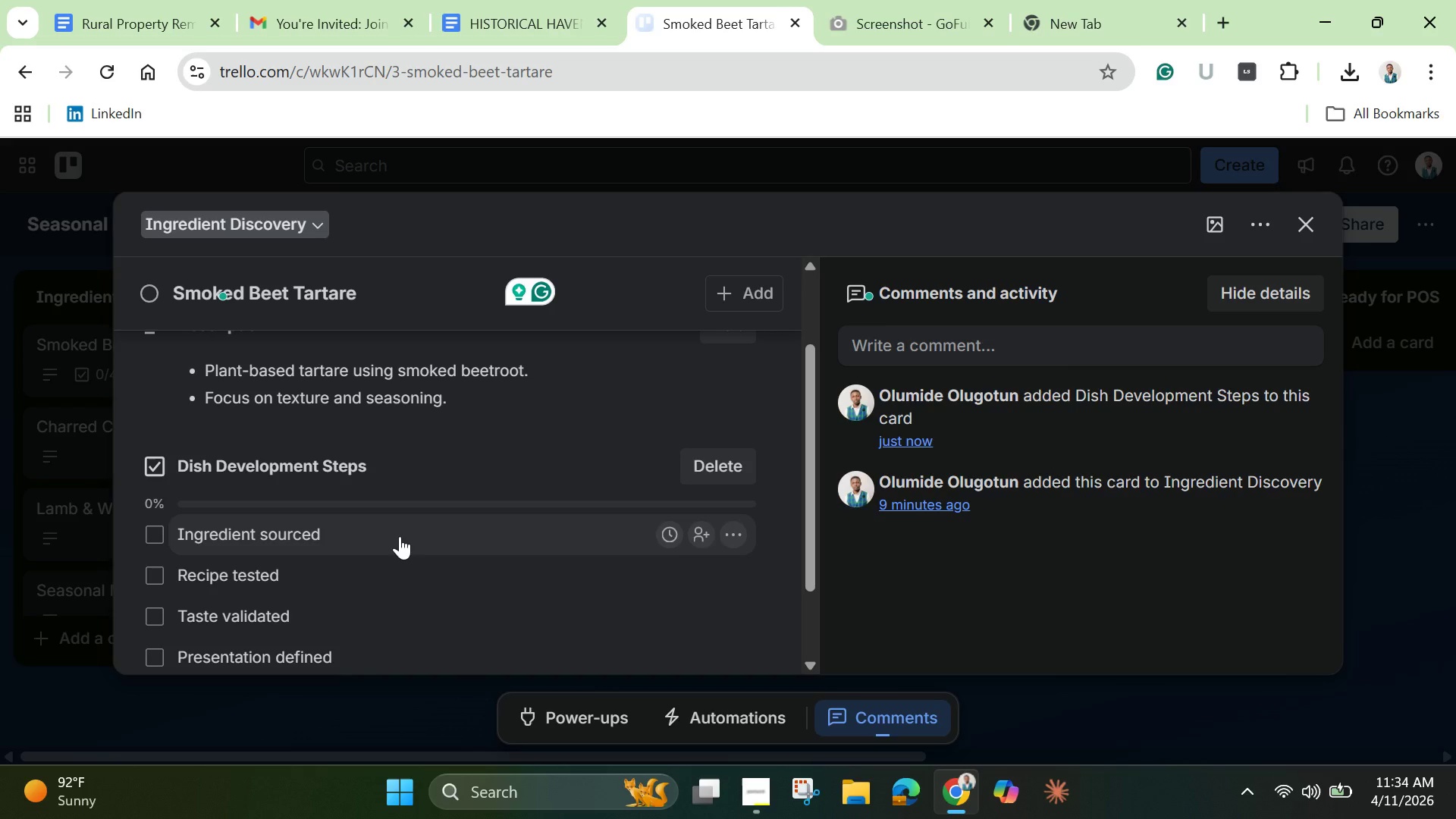 
scroll: coordinate [496, 464], scroll_direction: up, amount: 3.0
 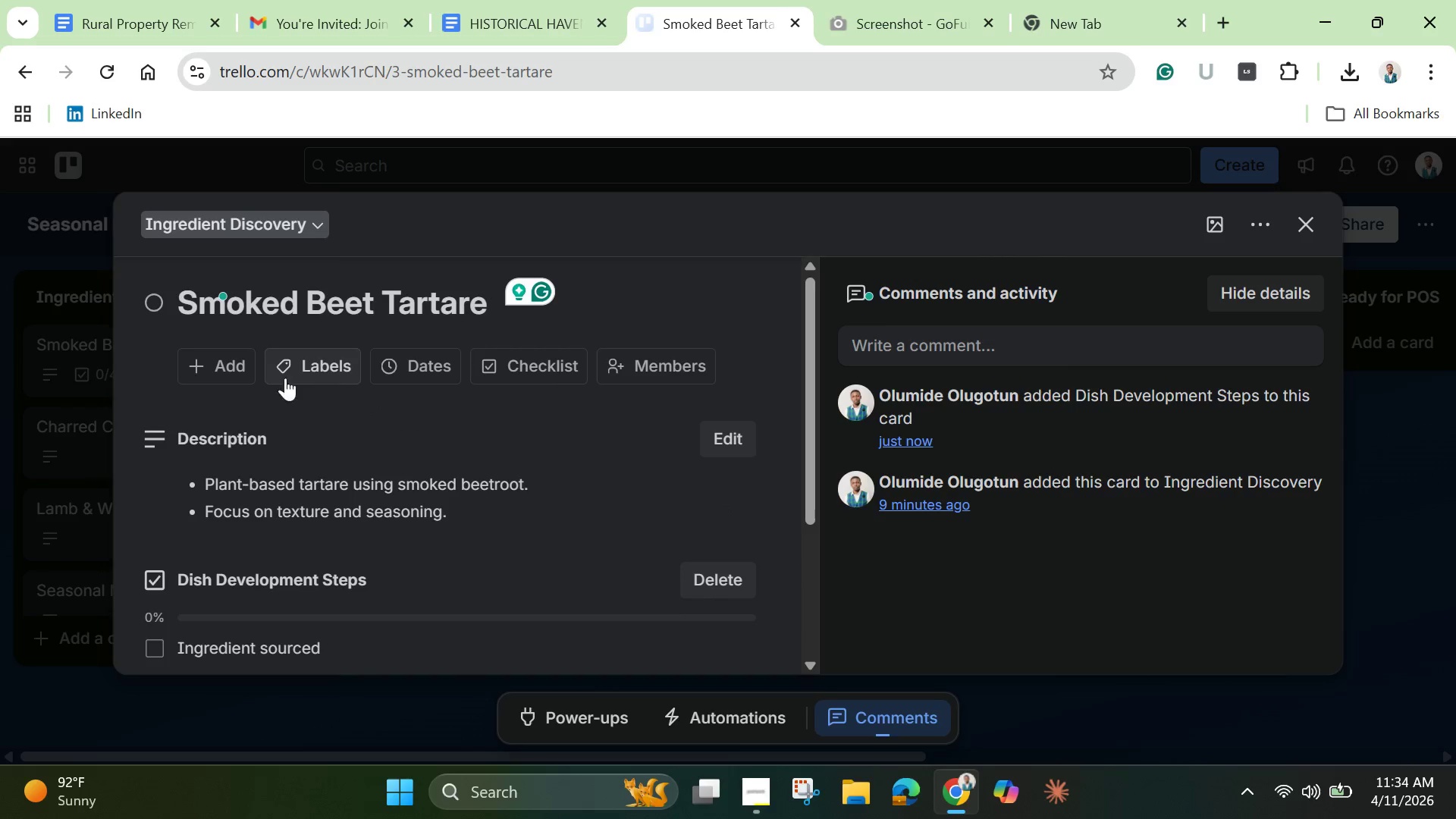 
left_click([193, 363])
 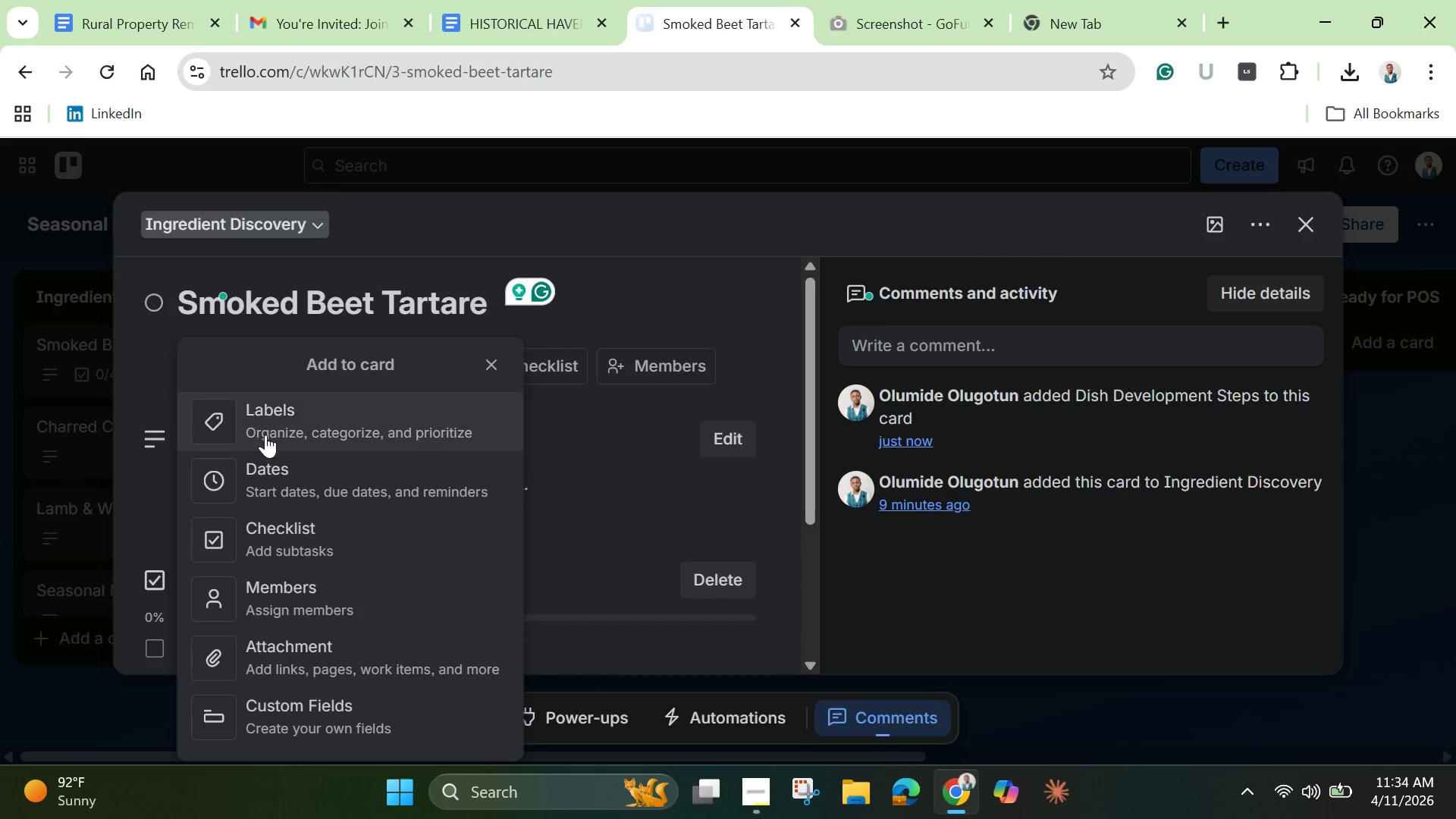 
scroll: coordinate [285, 478], scroll_direction: down, amount: 3.0
 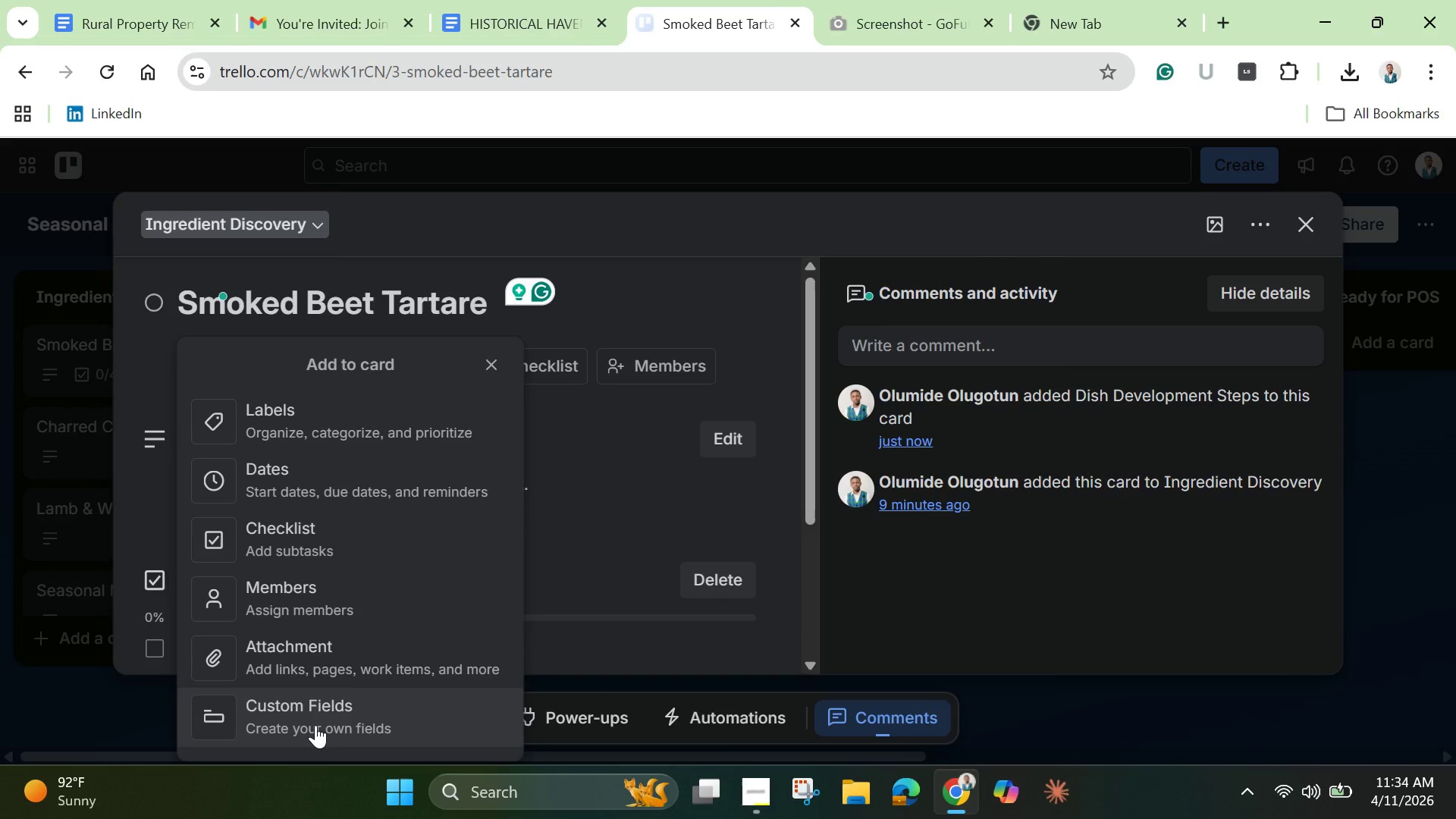 
left_click([315, 725])
 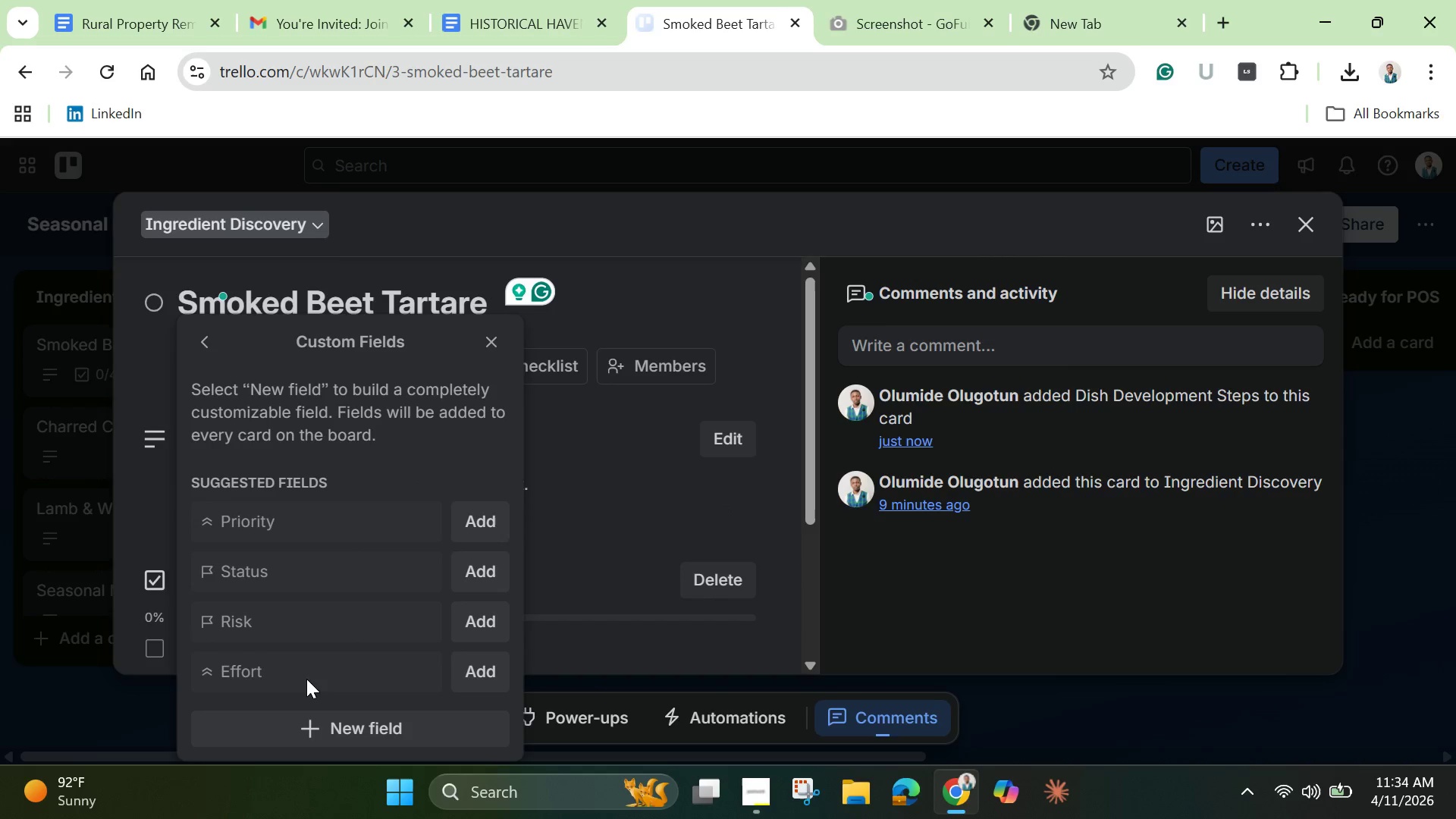 
scroll: coordinate [305, 677], scroll_direction: down, amount: 2.0
 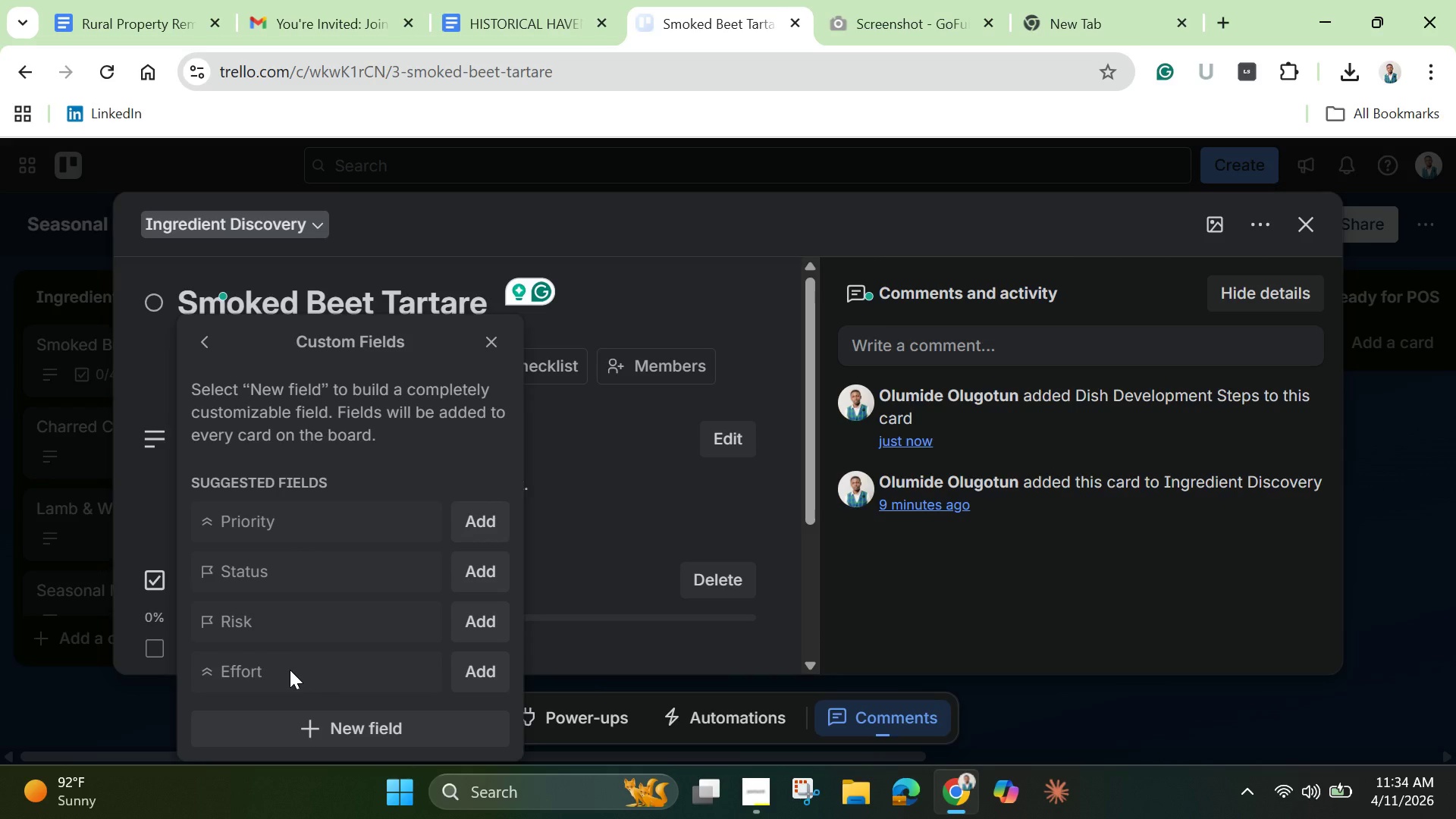 
wait(7.43)
 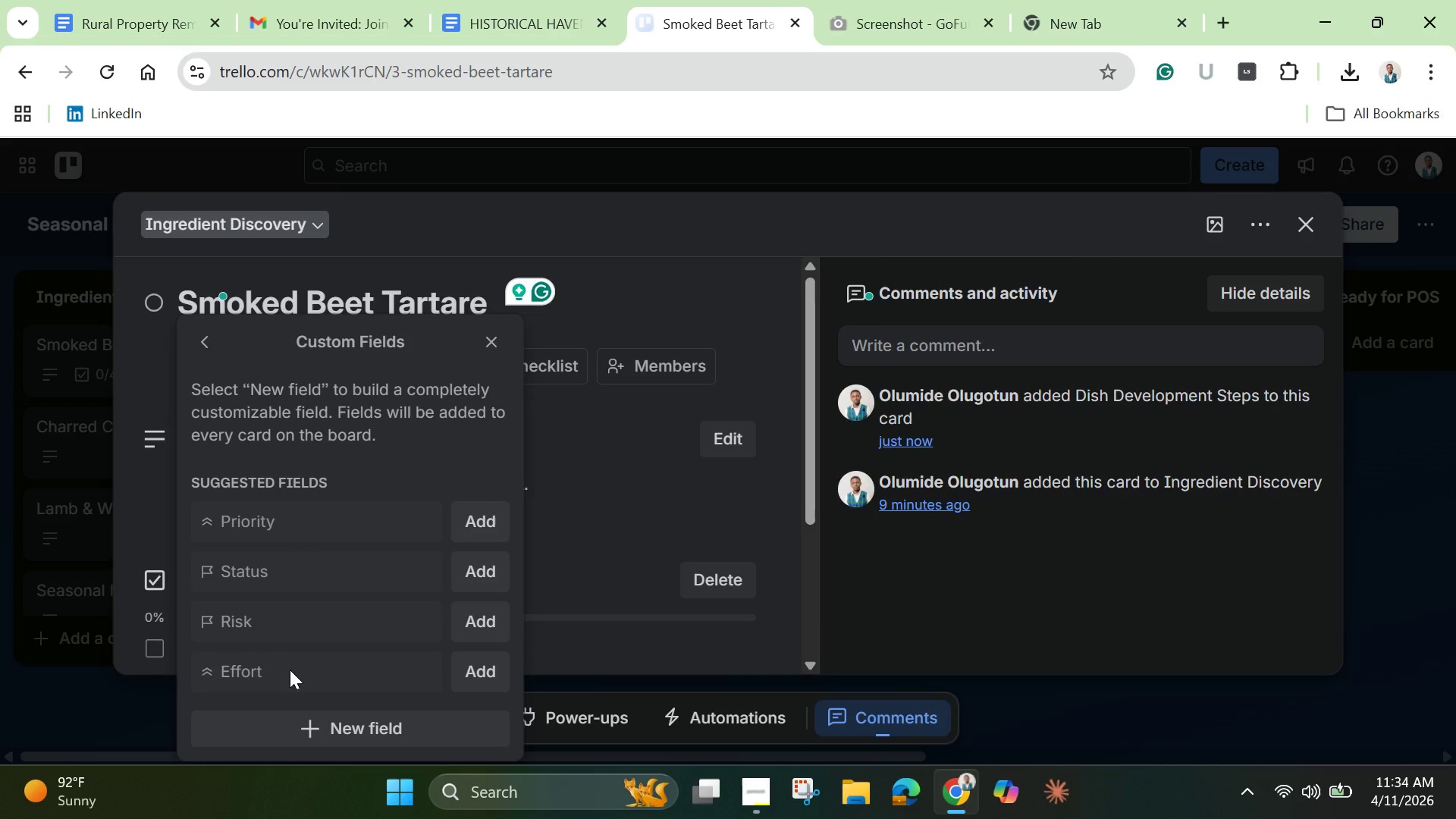 
scroll: coordinate [284, 584], scroll_direction: down, amount: 2.0
 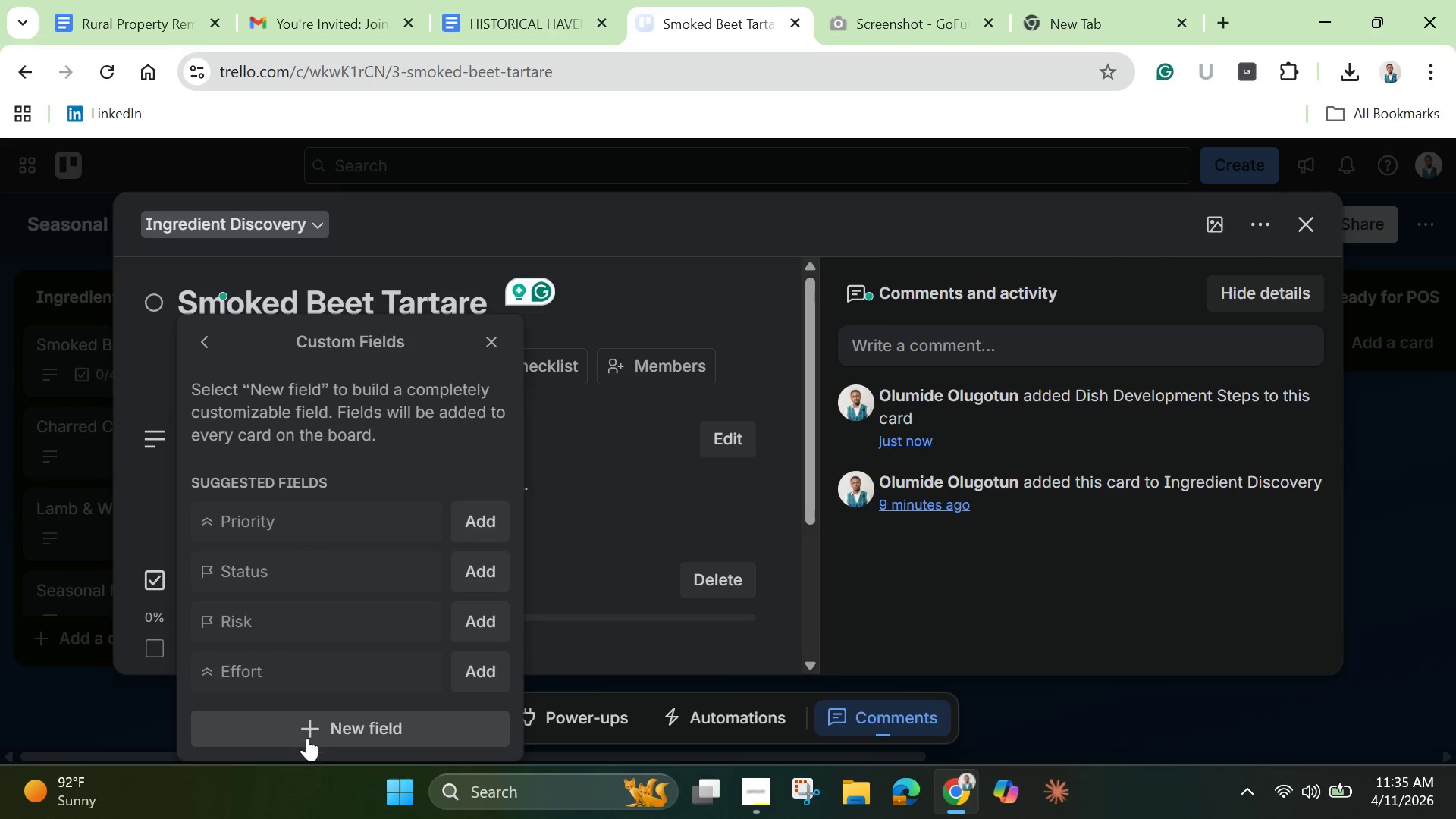 
left_click([307, 737])
 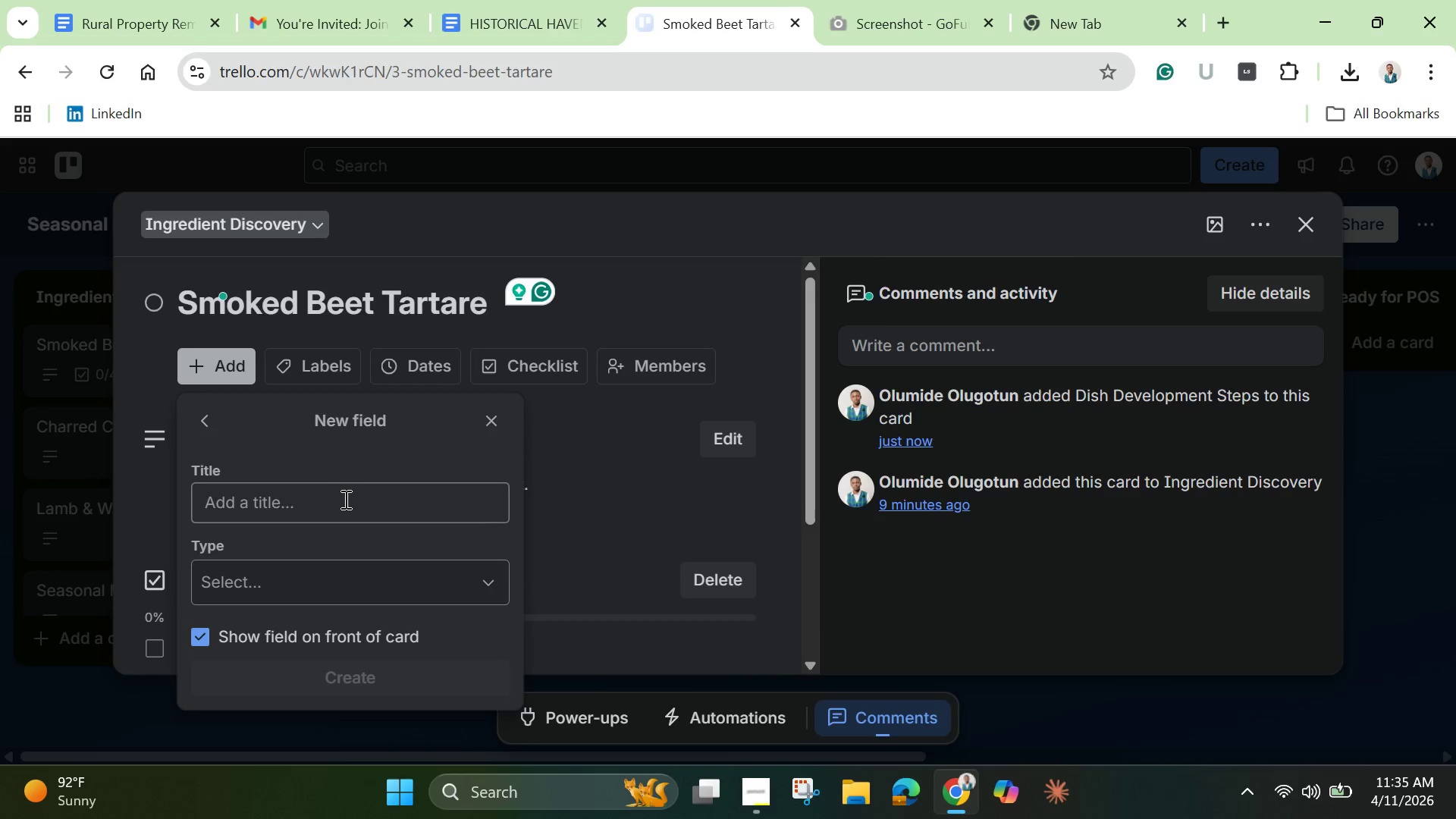 
left_click([341, 496])
 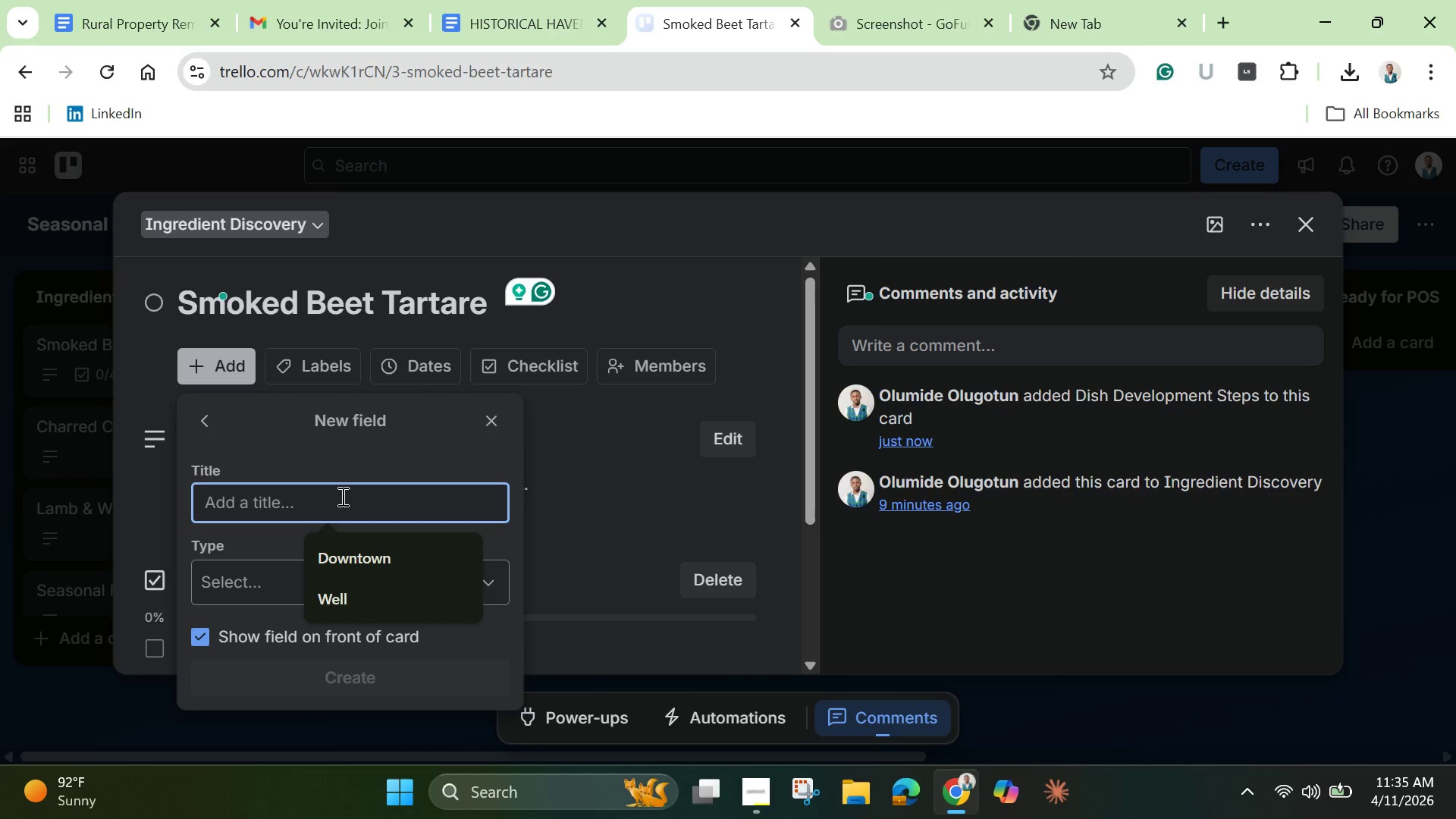 
type(Ingredient Expiration Date )
 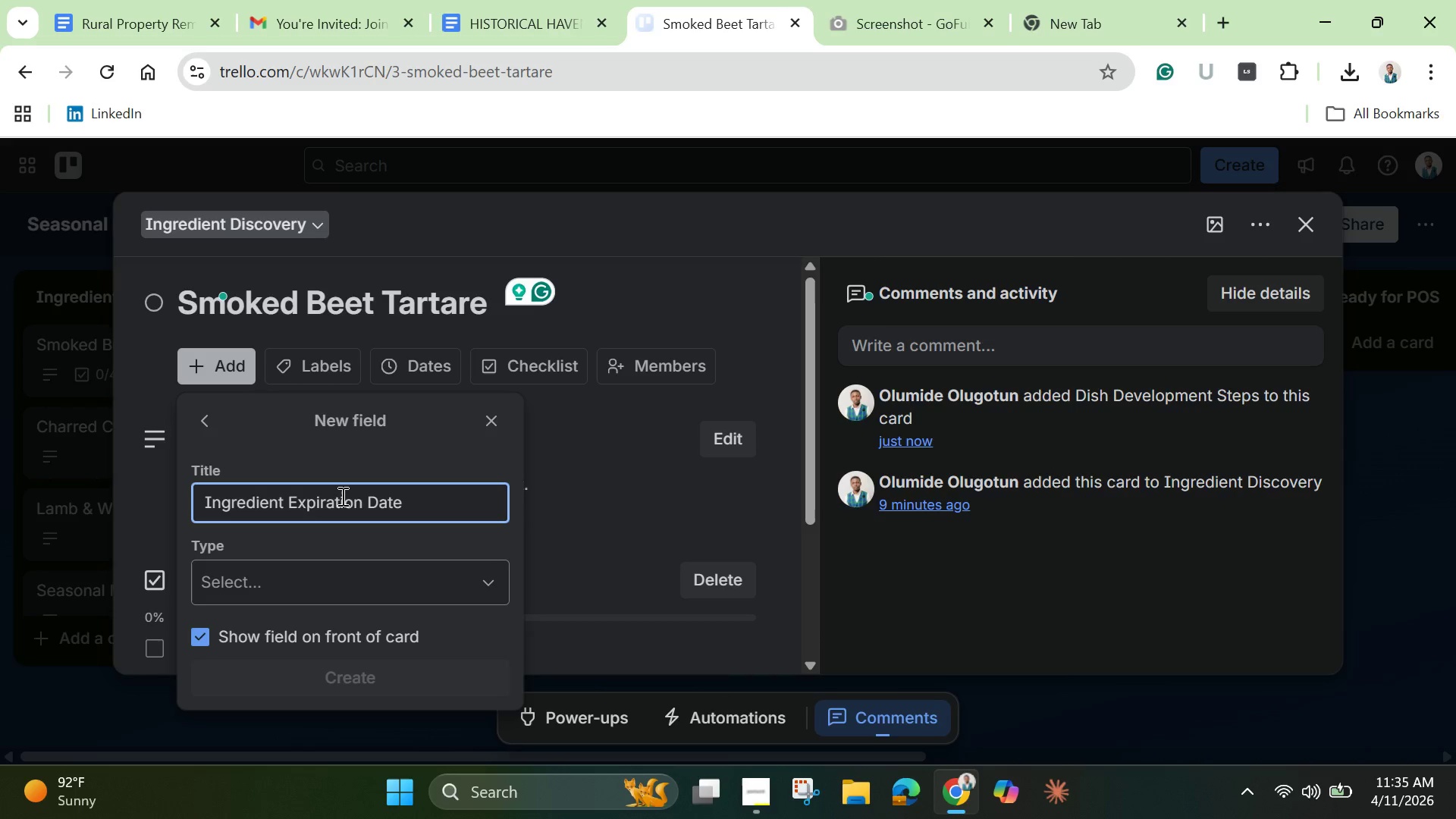 
left_click([334, 593])
 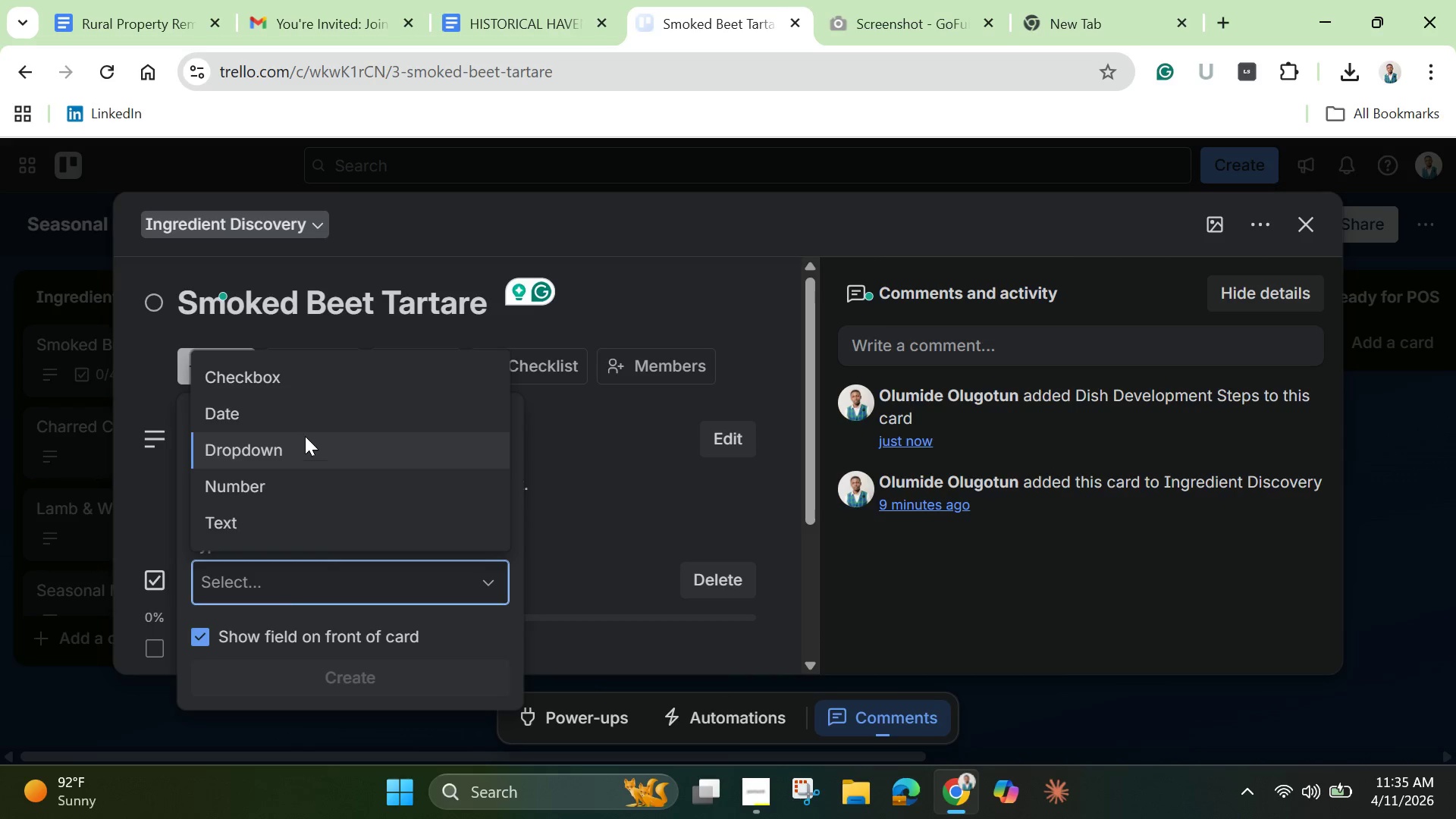 
left_click([293, 404])
 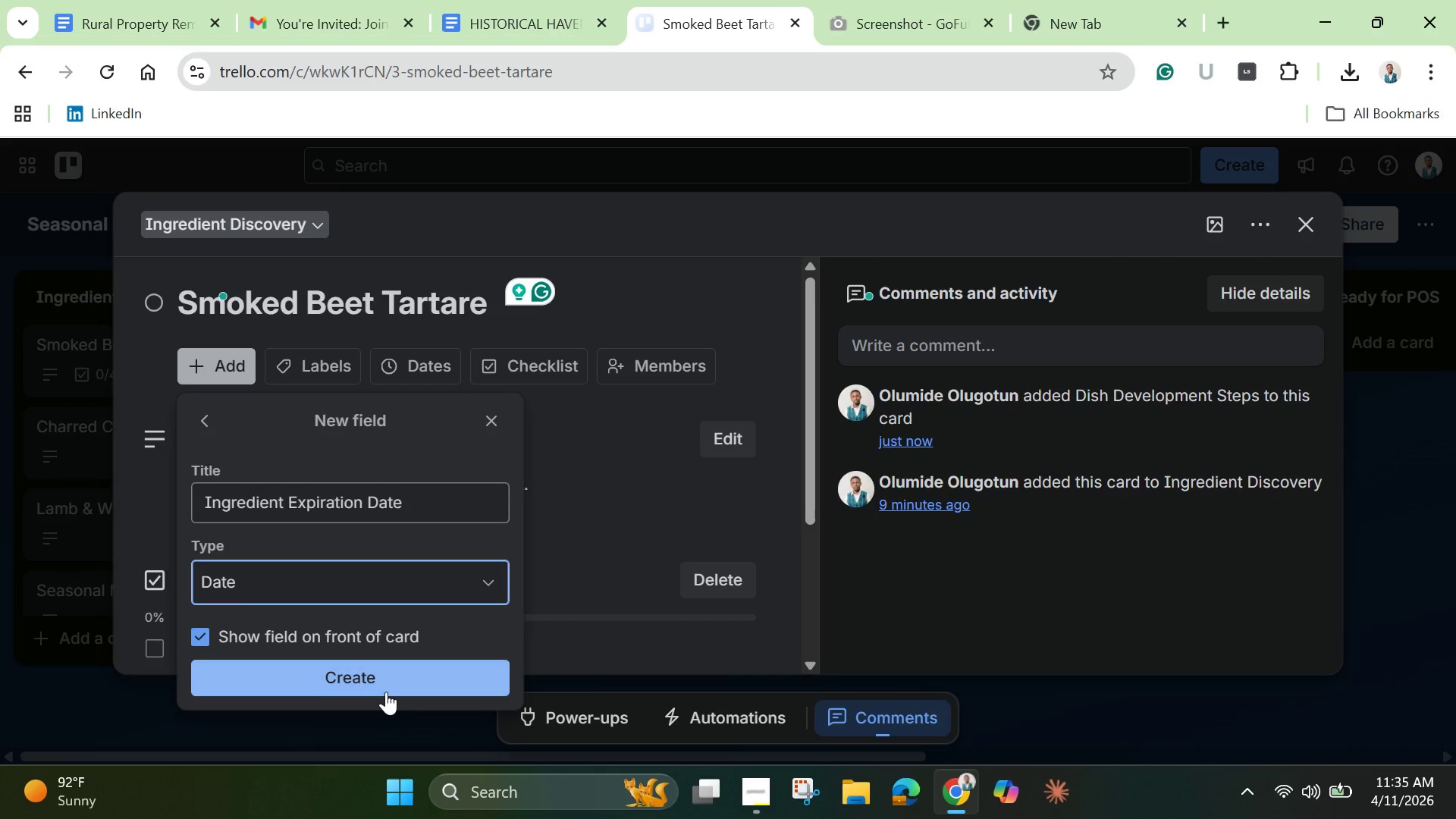 
left_click([382, 691])
 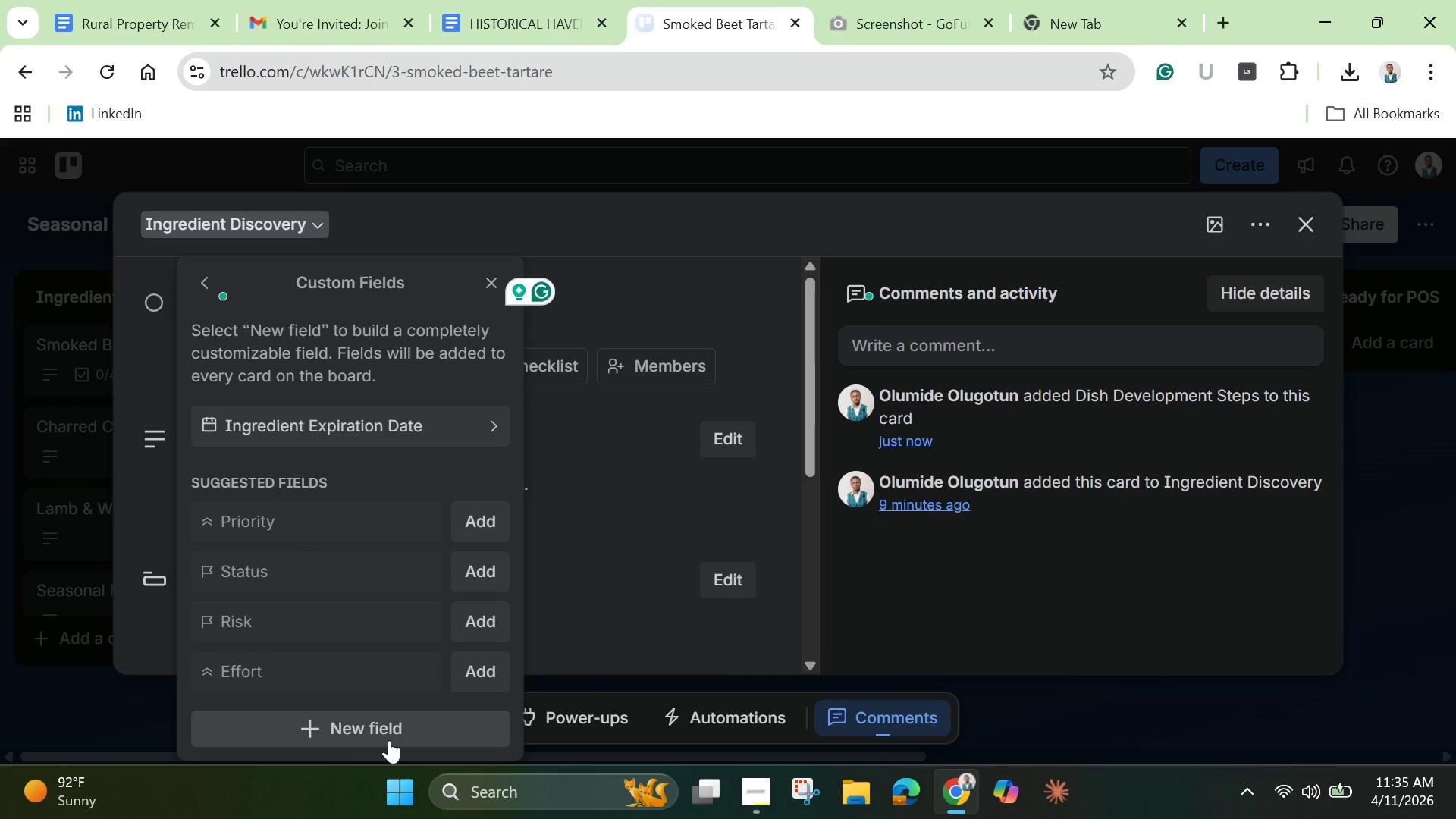 
left_click([379, 735])
 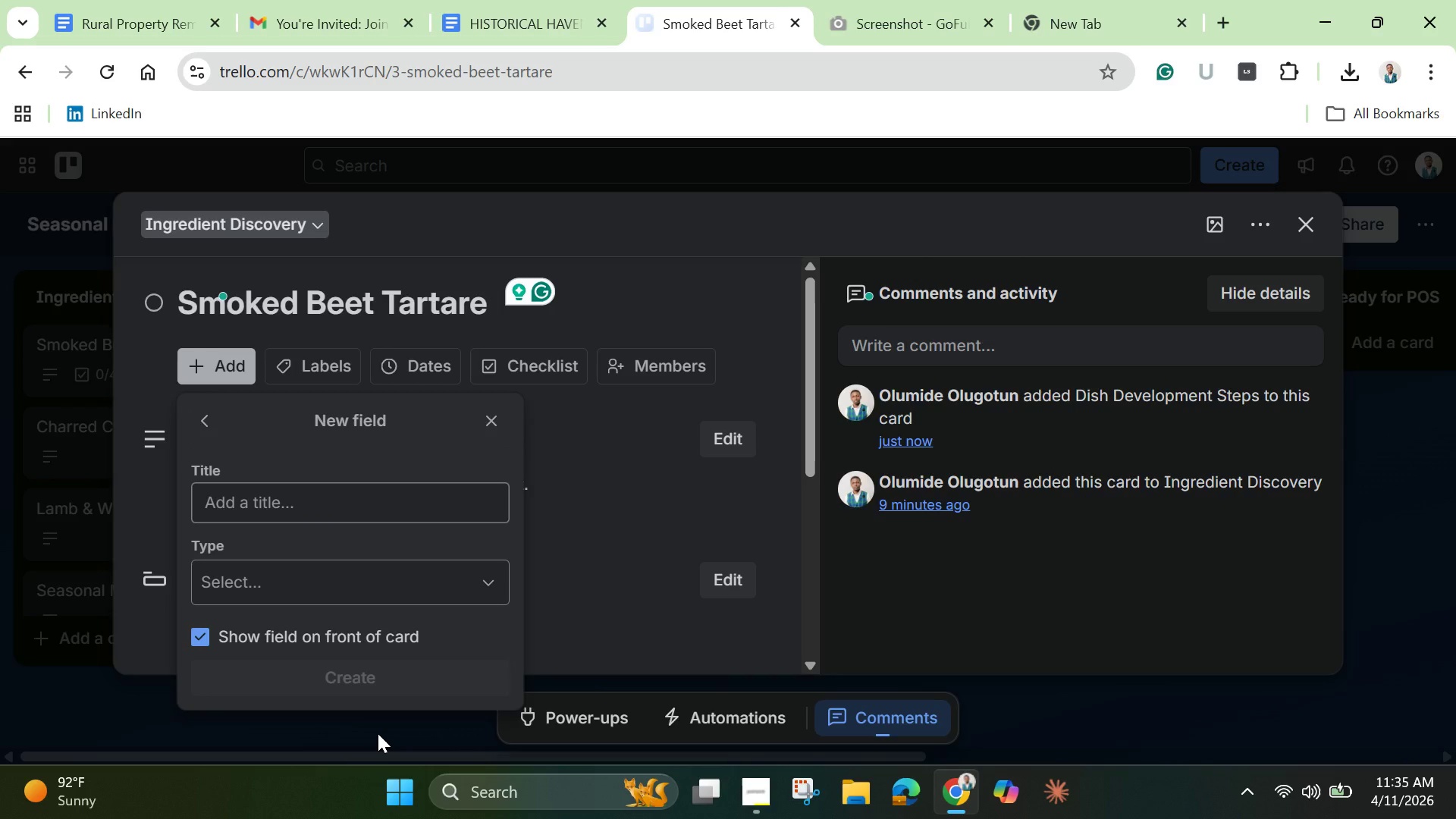 
left_click([303, 497])
 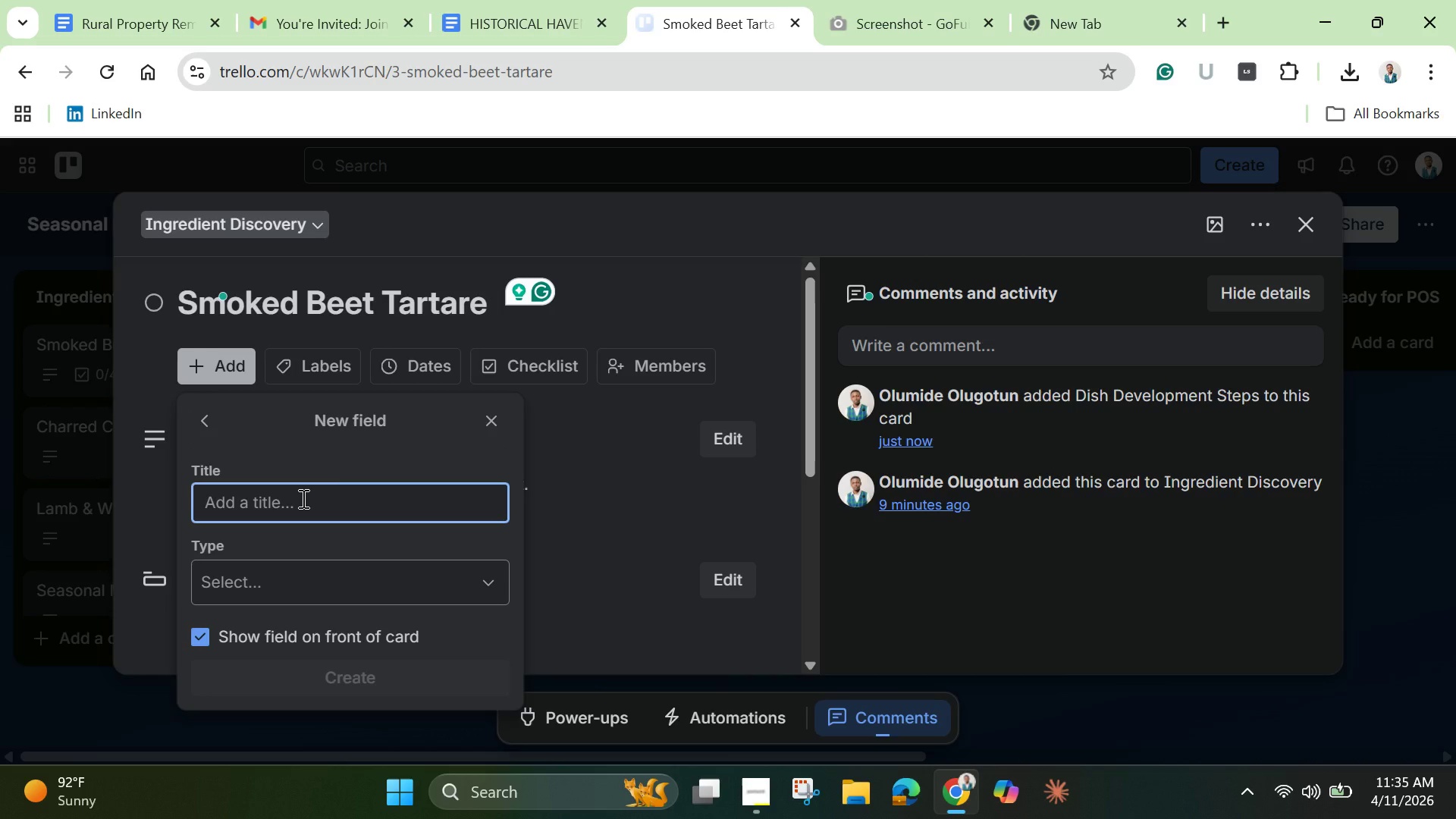 
type(Food Cost %)
 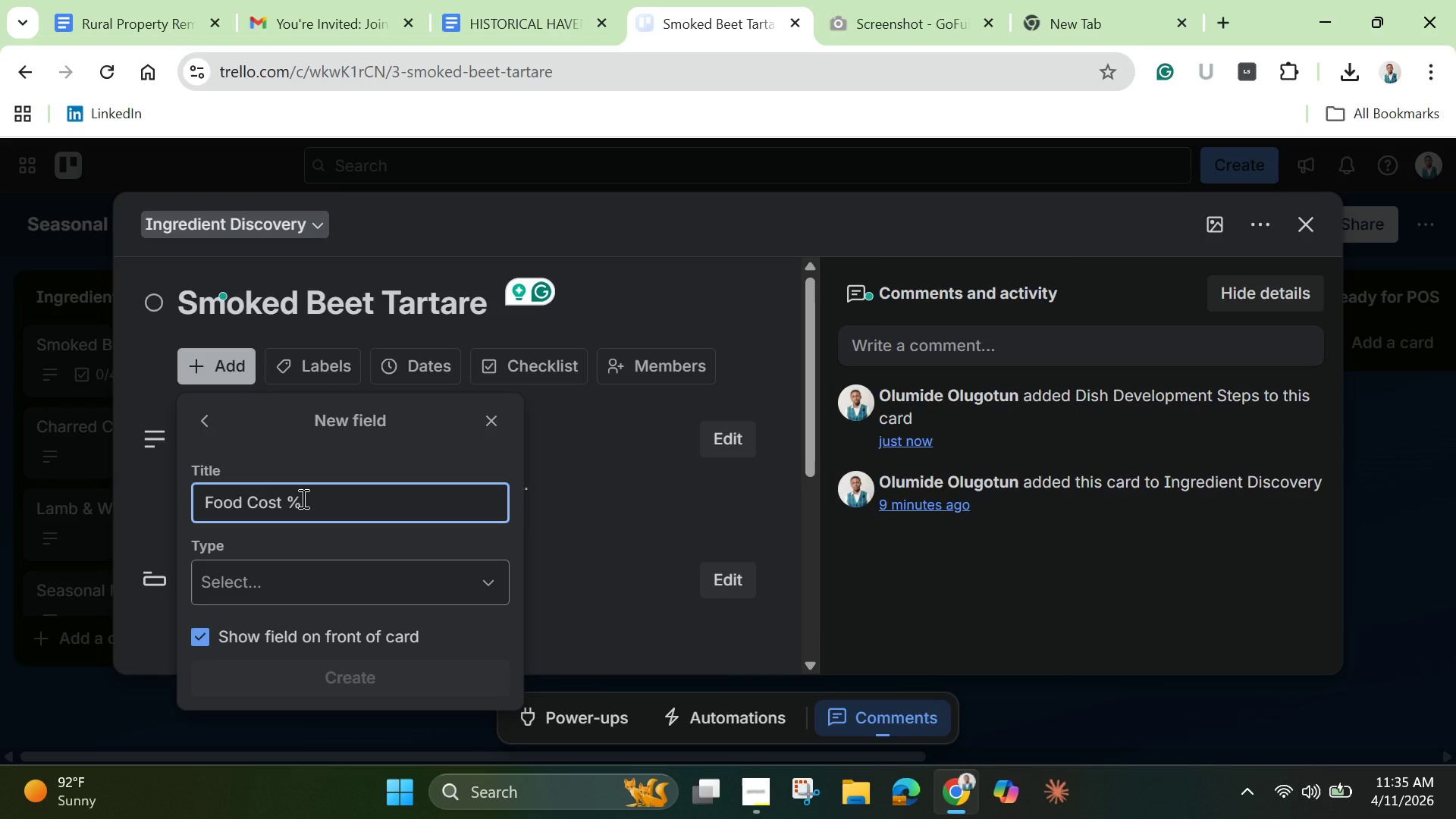 
left_click([286, 584])
 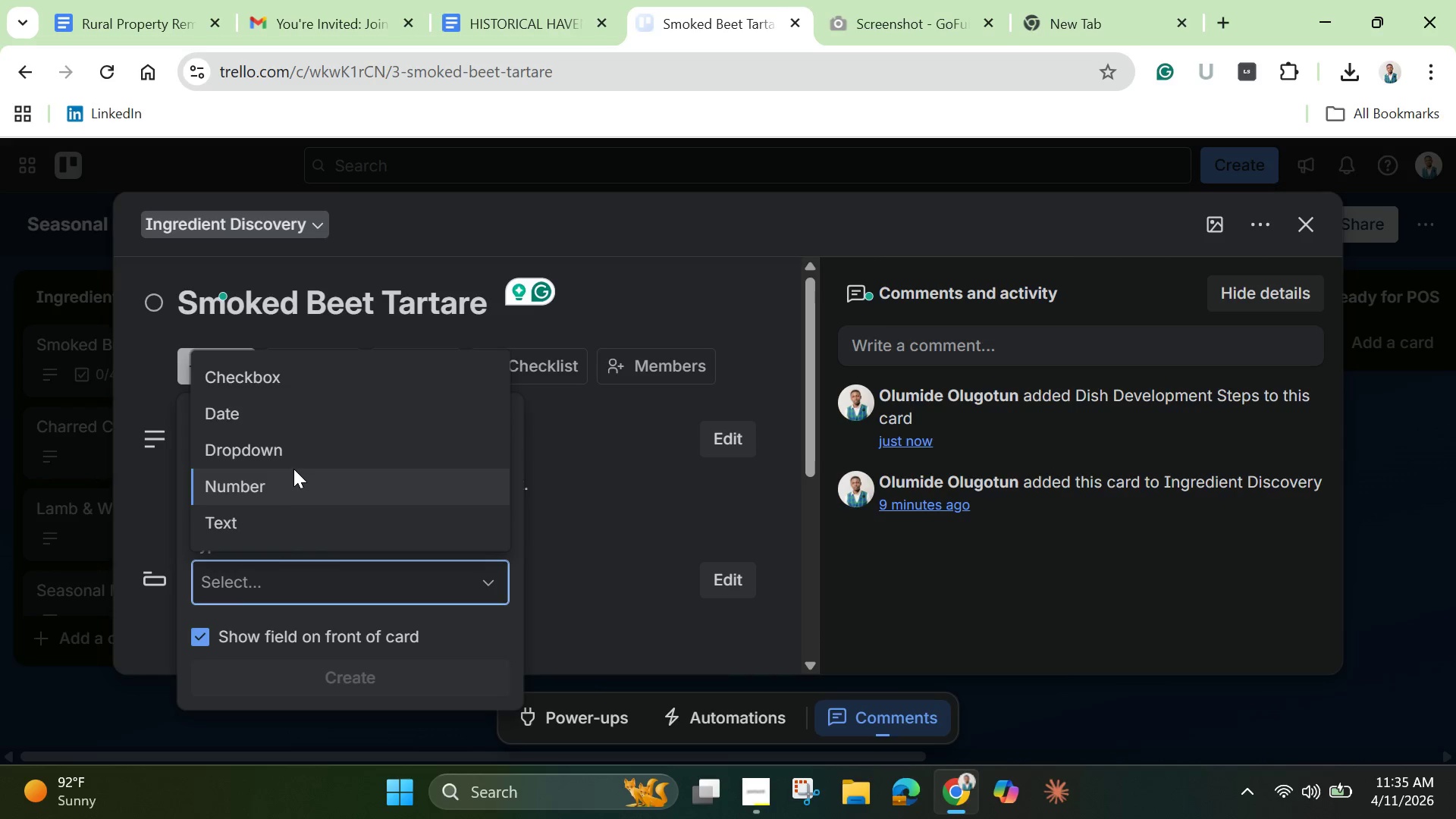 
left_click([290, 477])
 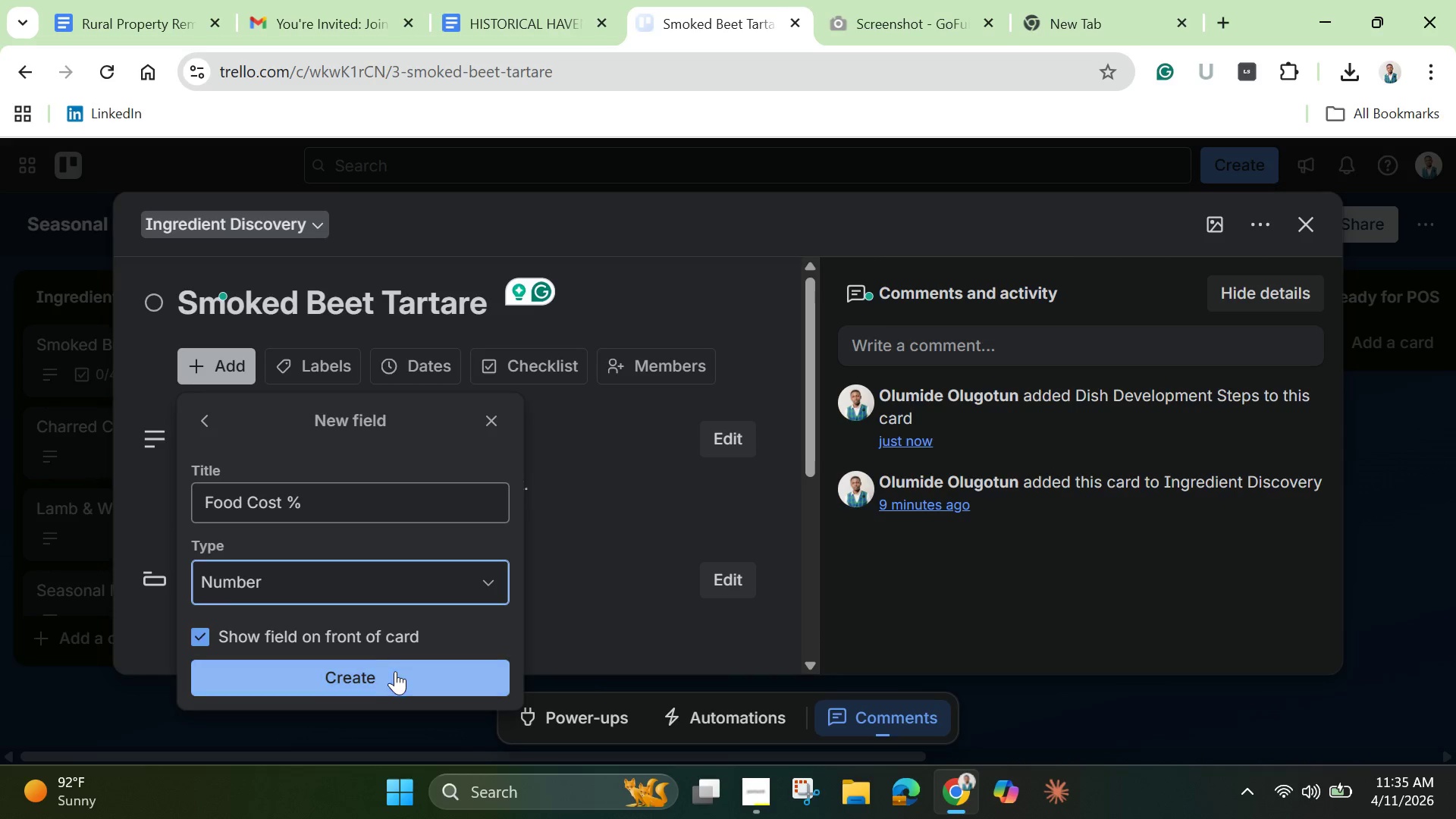 
left_click([388, 679])
 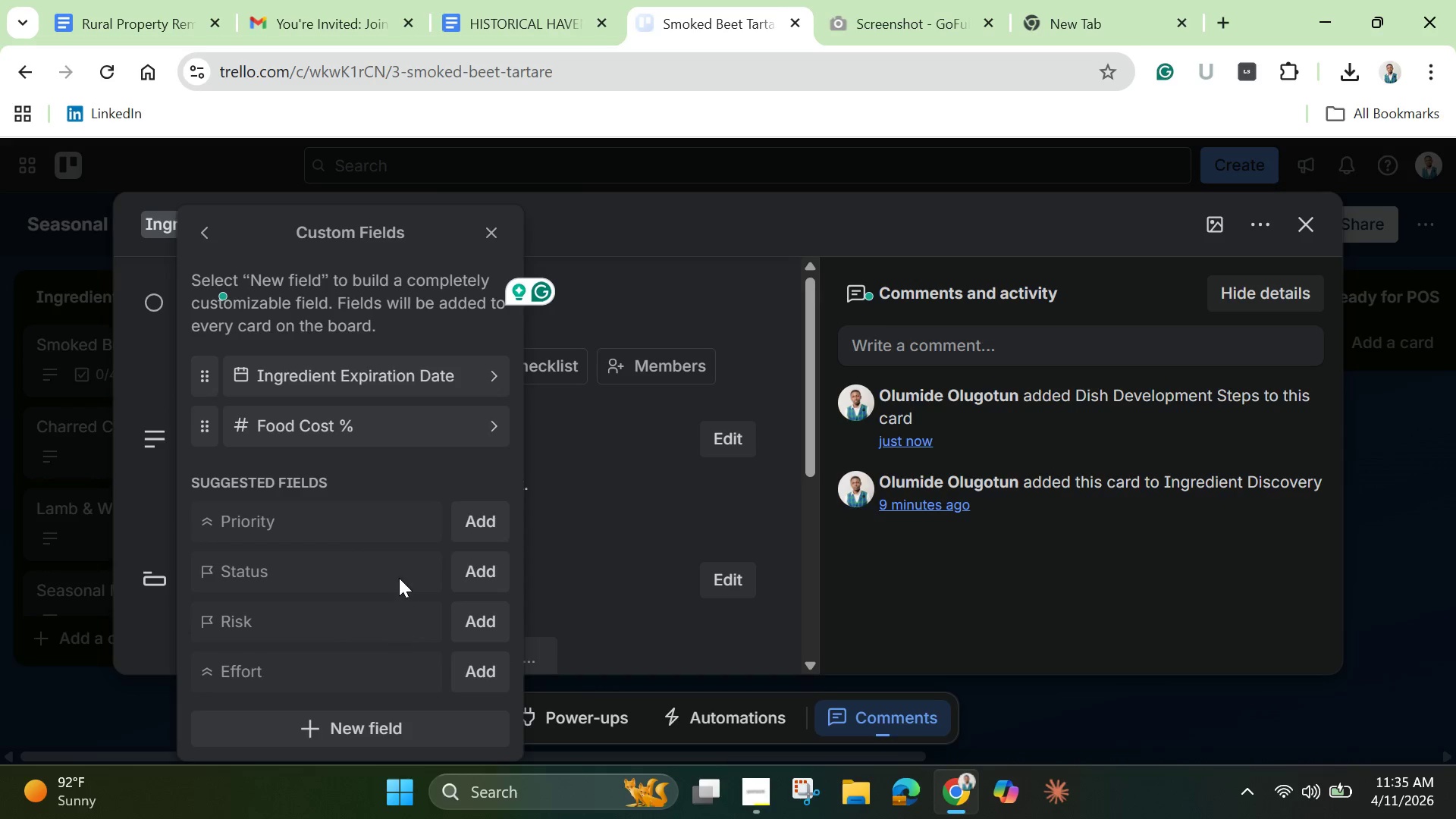 
wait(5.62)
 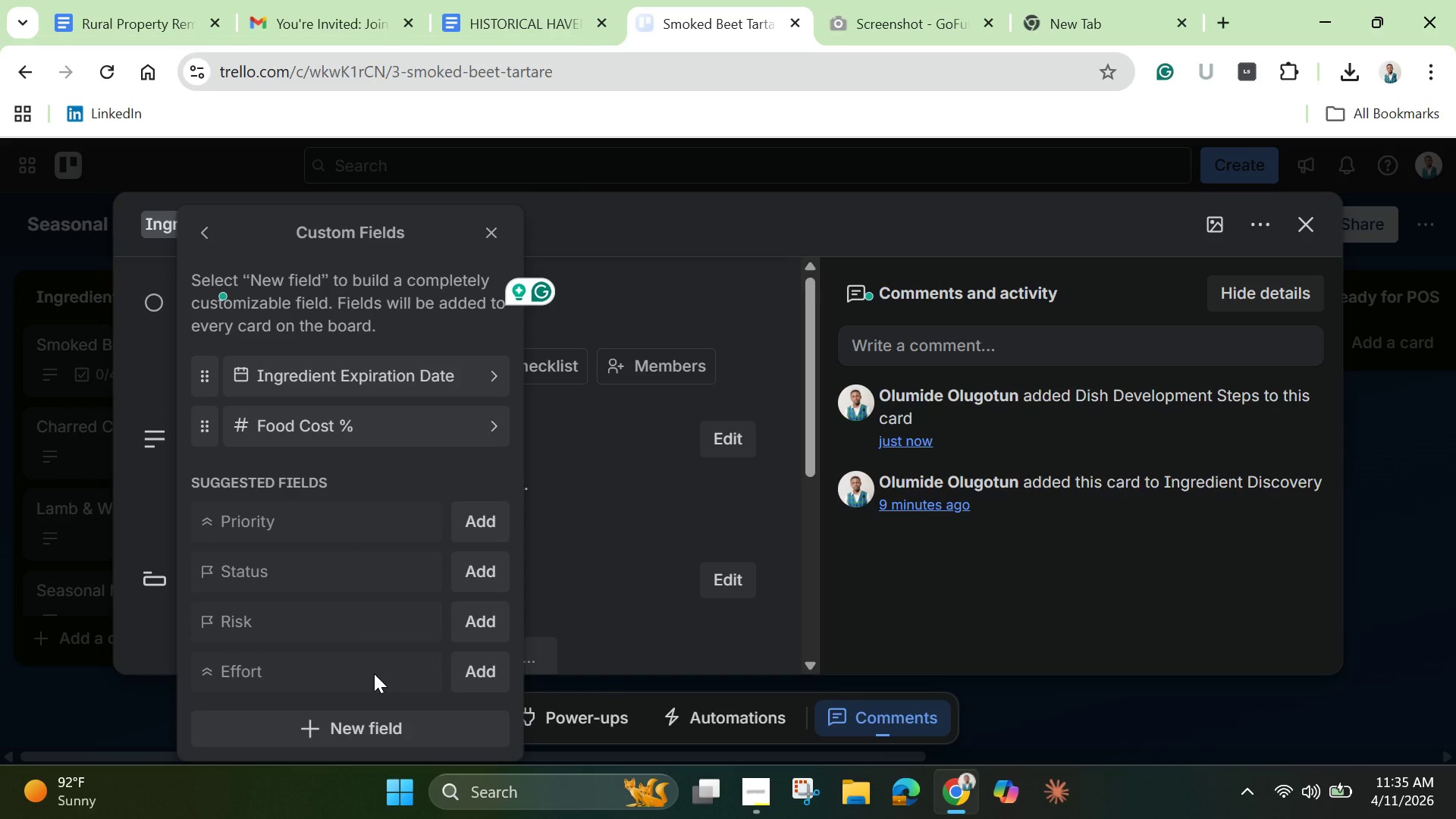 
left_click([348, 741])
 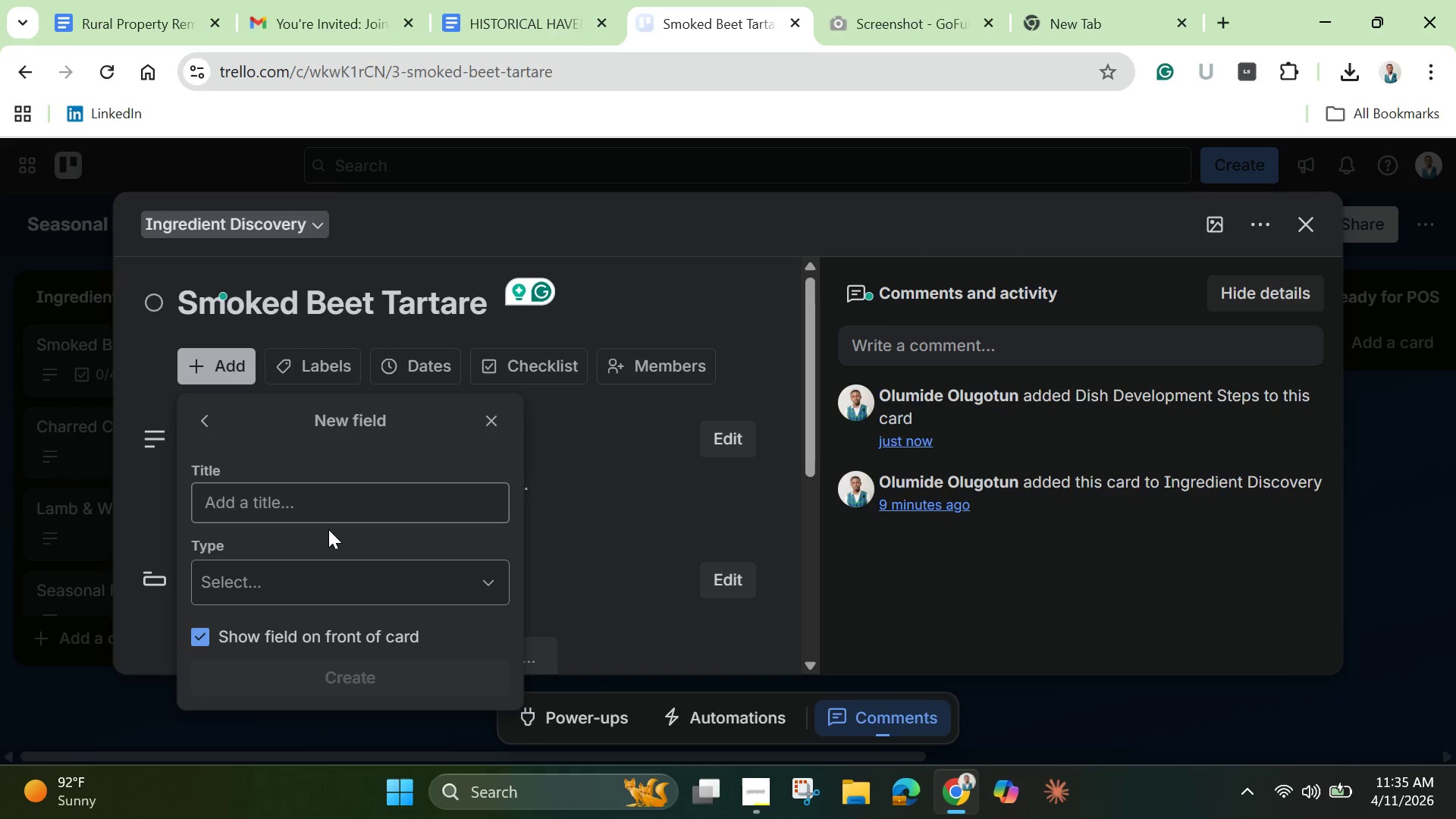 
left_click([316, 518])
 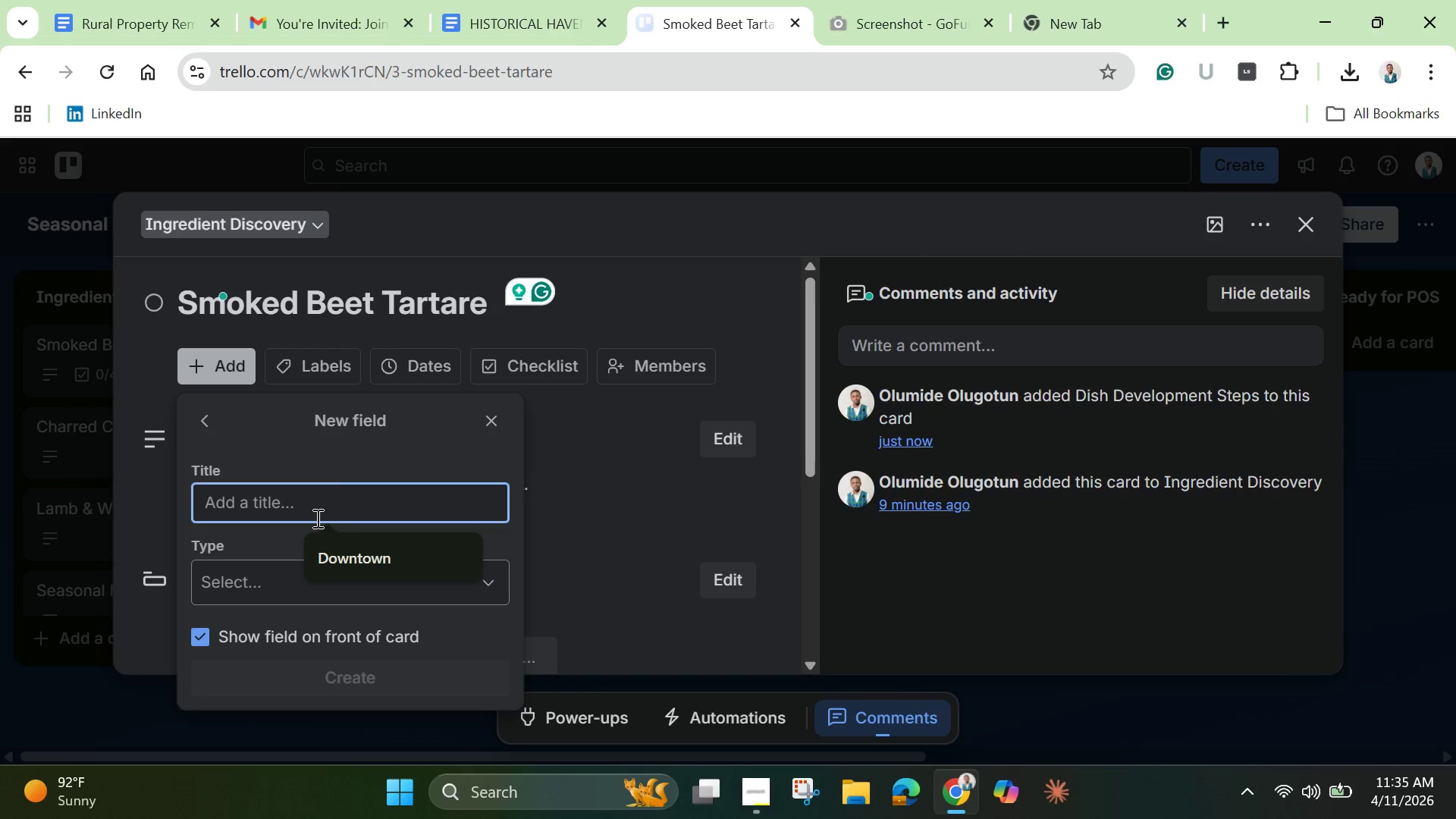 
type(Target Price)
 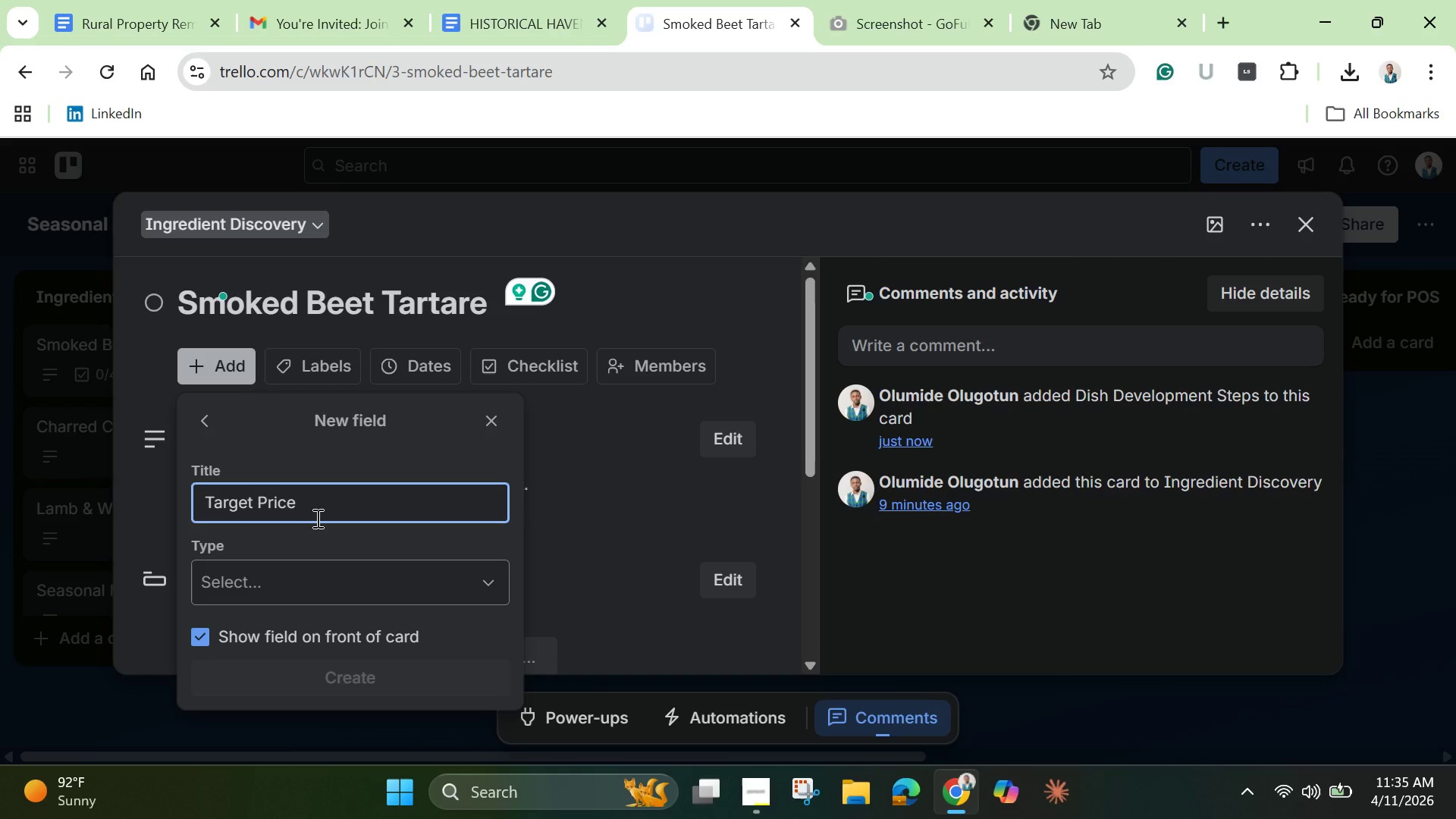 
left_click([300, 592])
 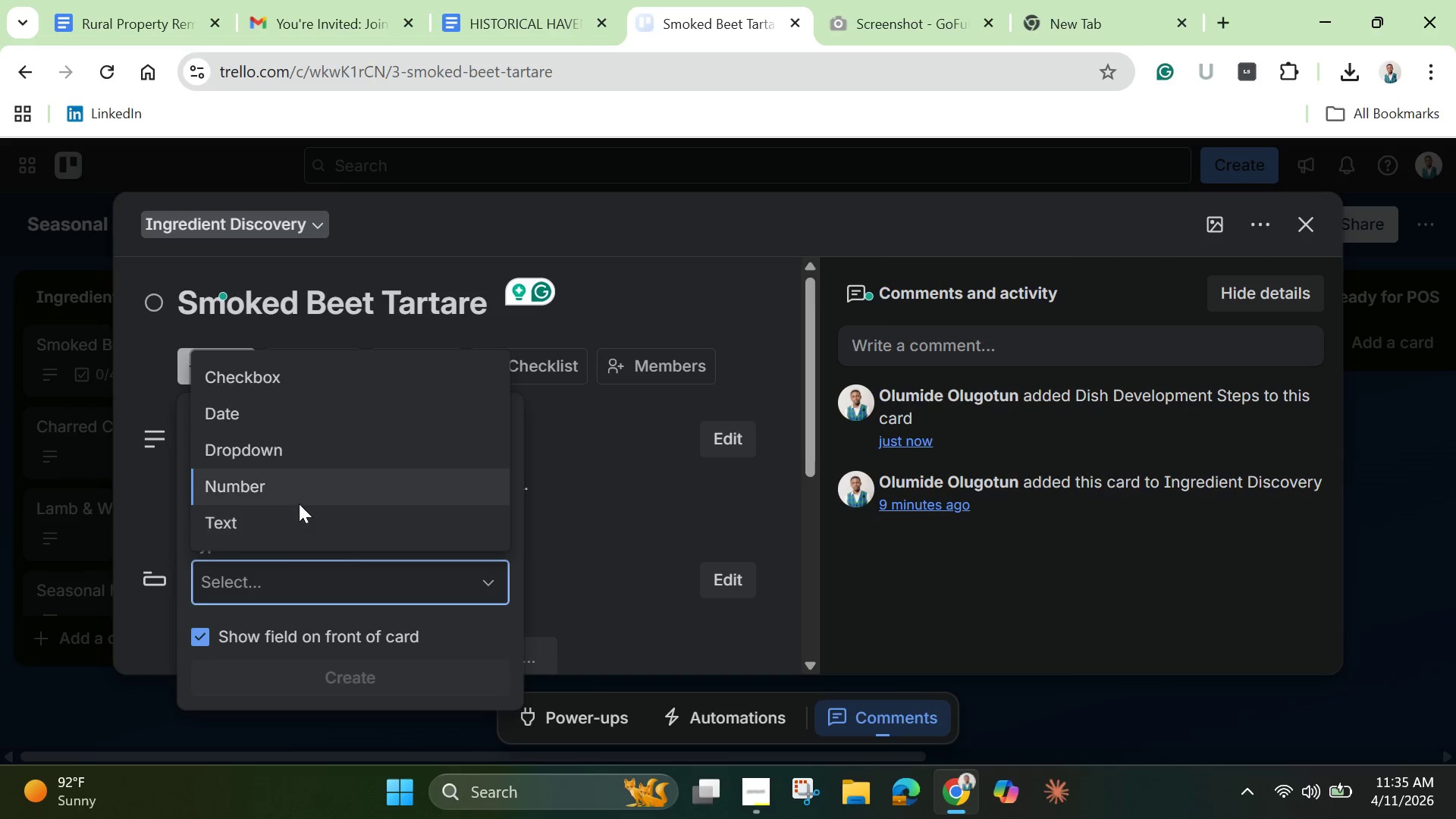 
left_click([299, 489])
 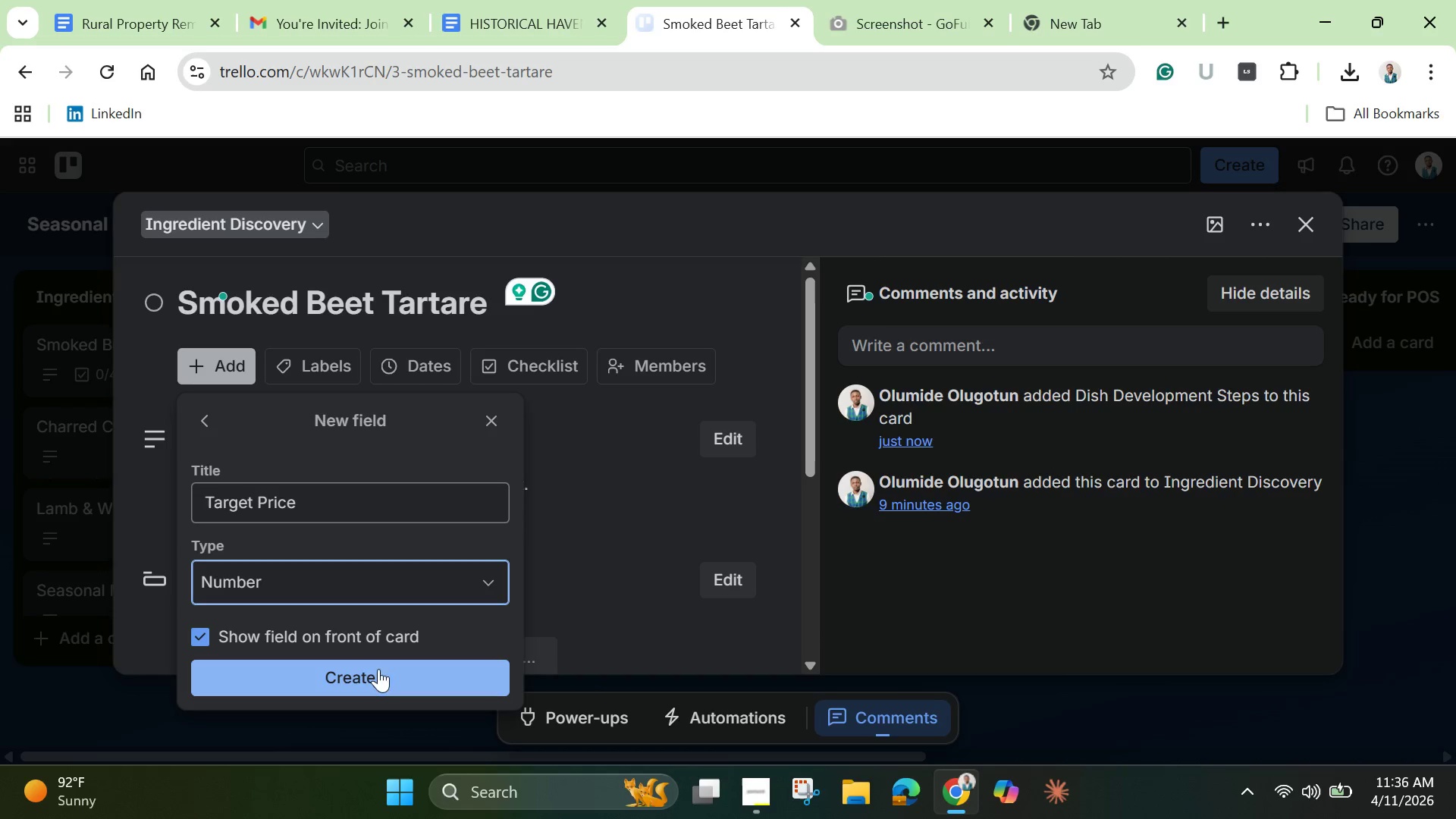 
left_click([369, 679])
 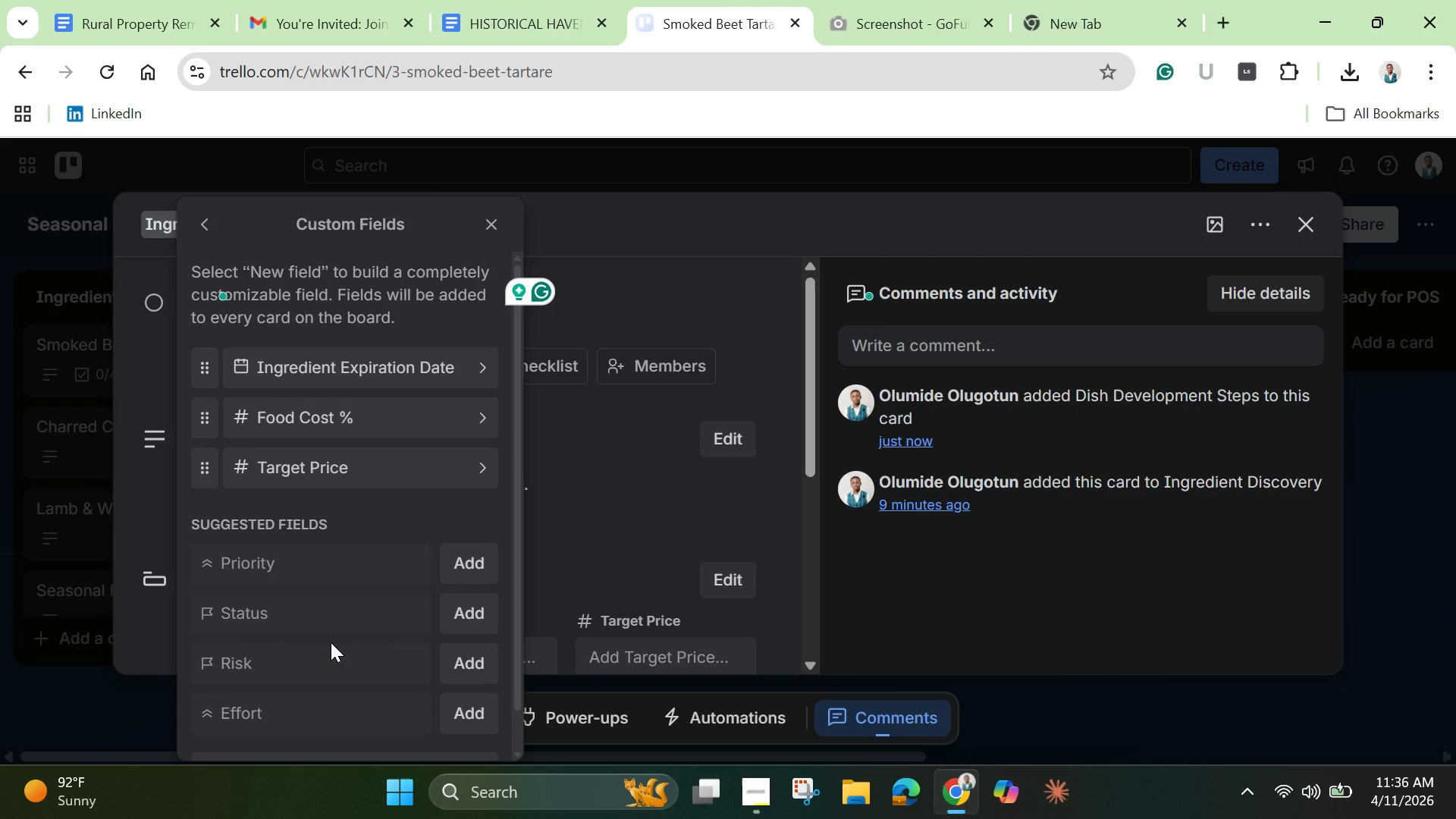 
wait(12.75)
 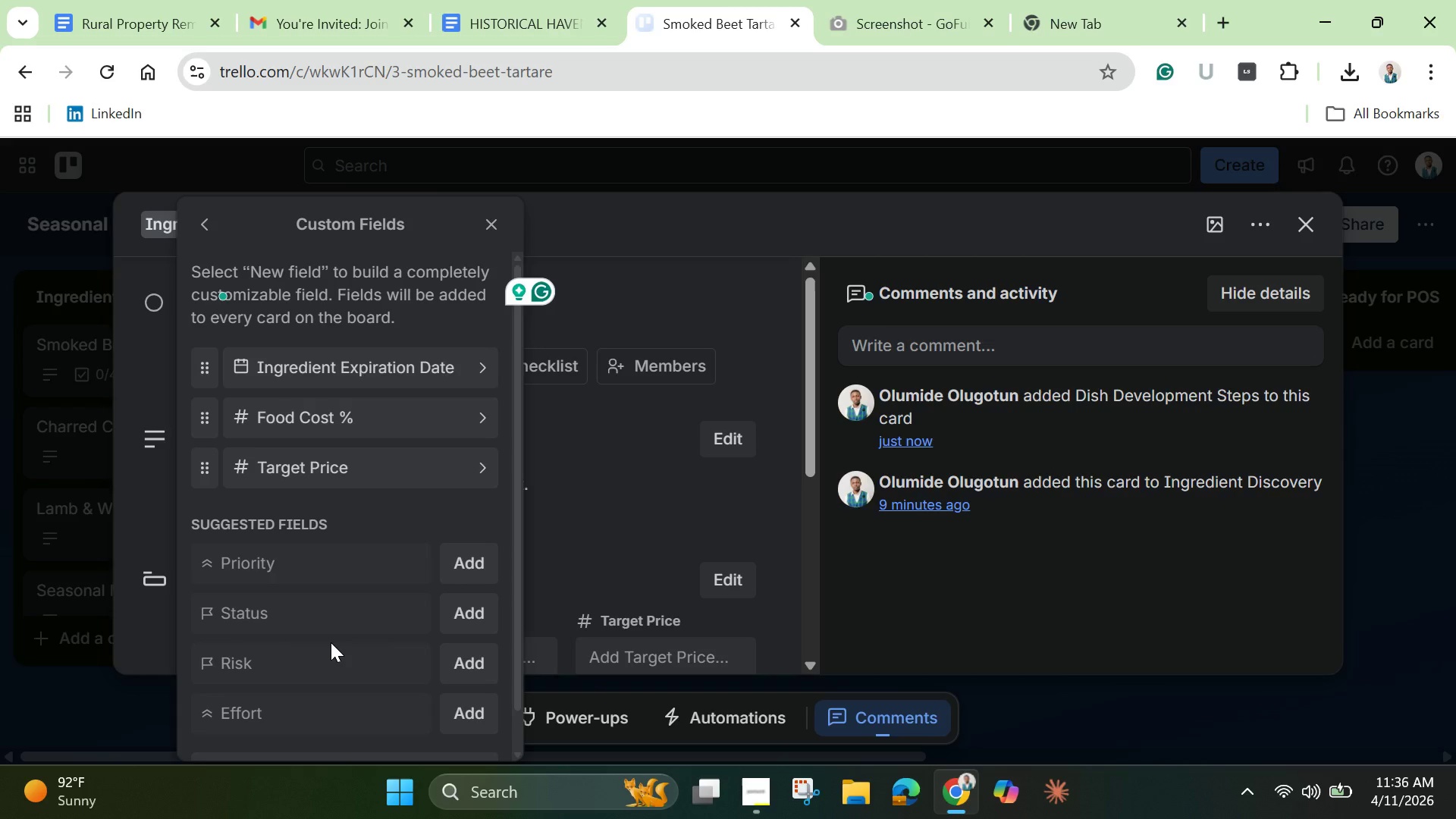 
scroll: coordinate [422, 444], scroll_direction: down, amount: 5.0
 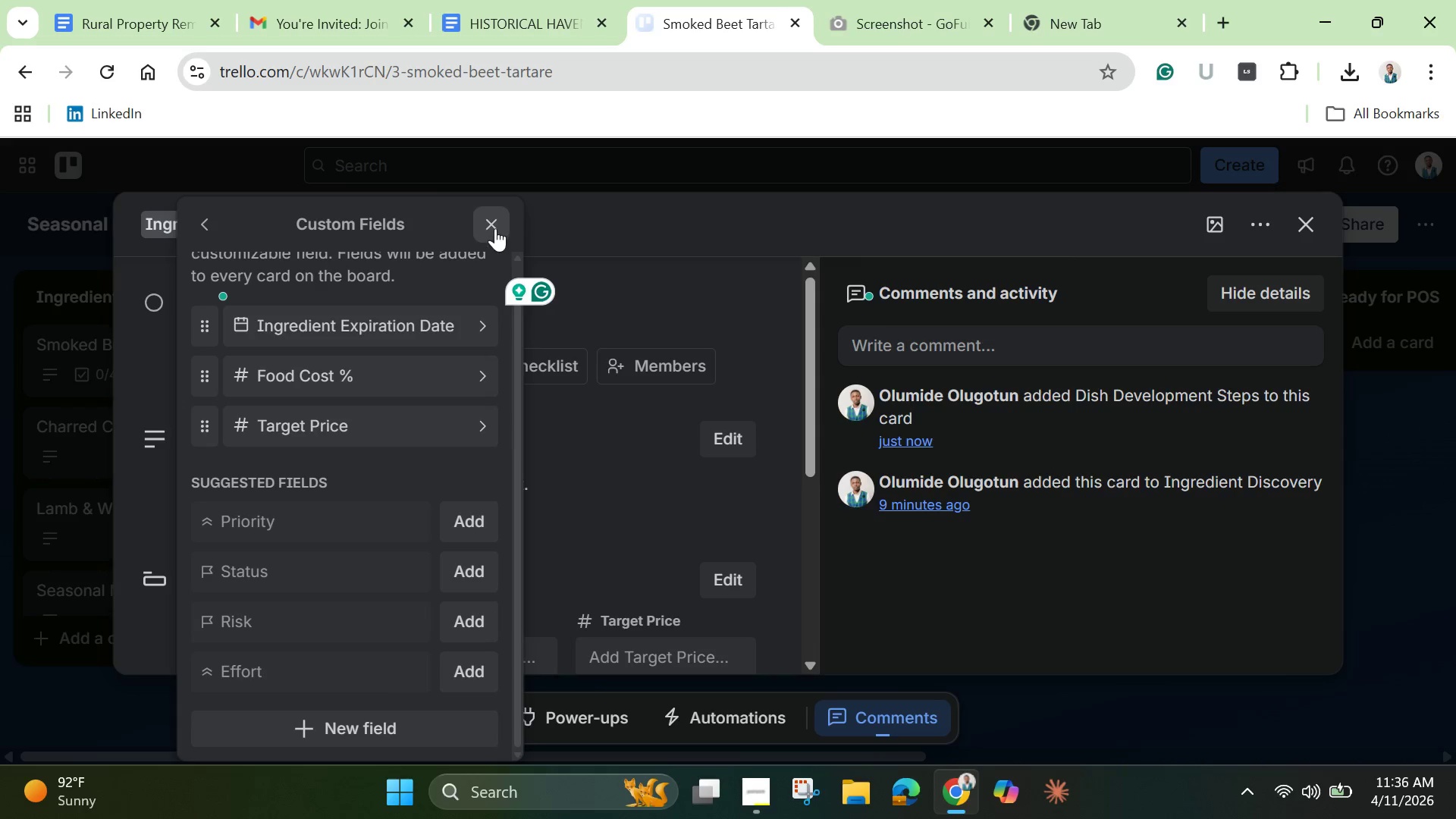 
left_click([495, 228])
 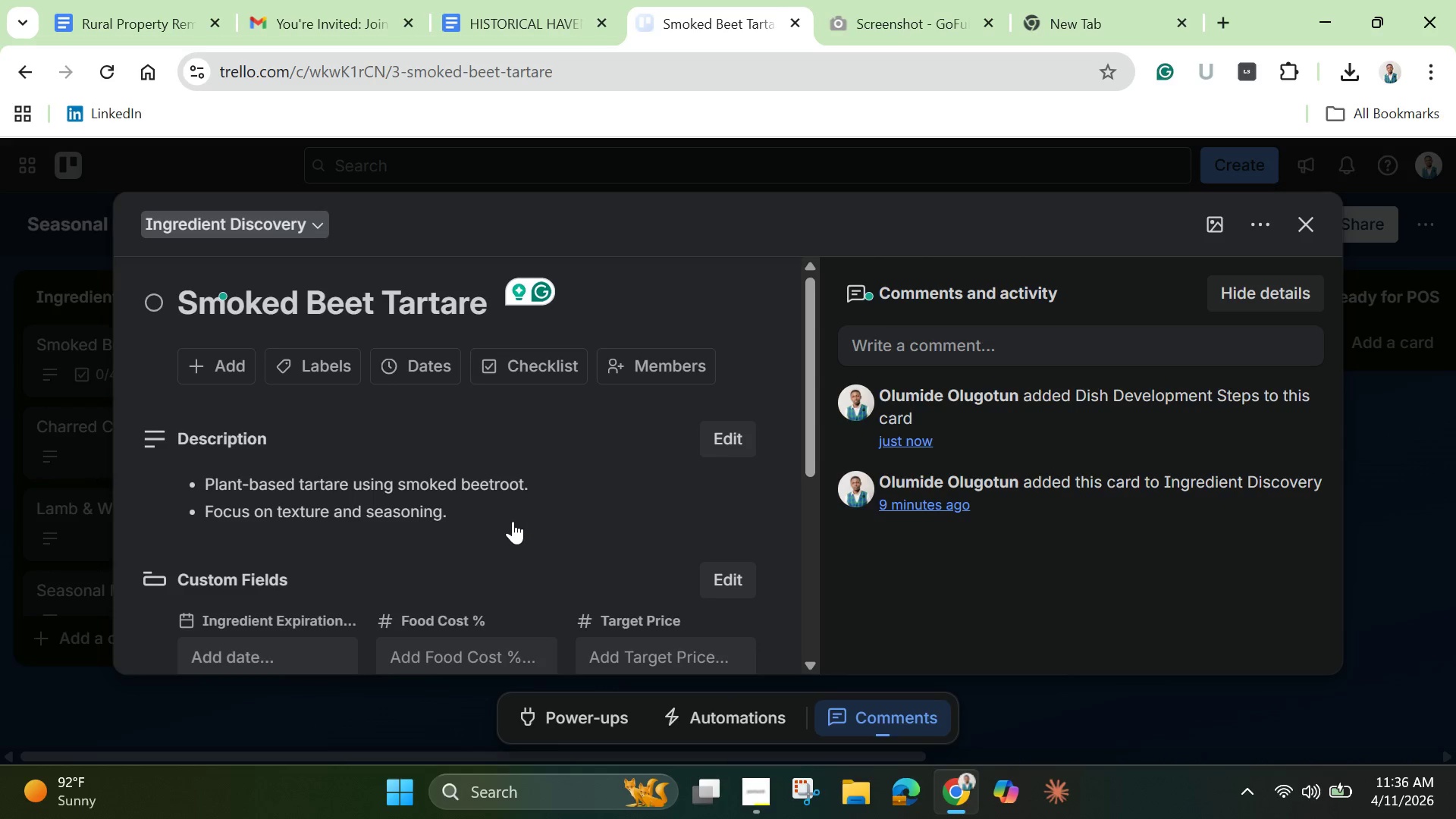 
scroll: coordinate [502, 499], scroll_direction: down, amount: 9.0
 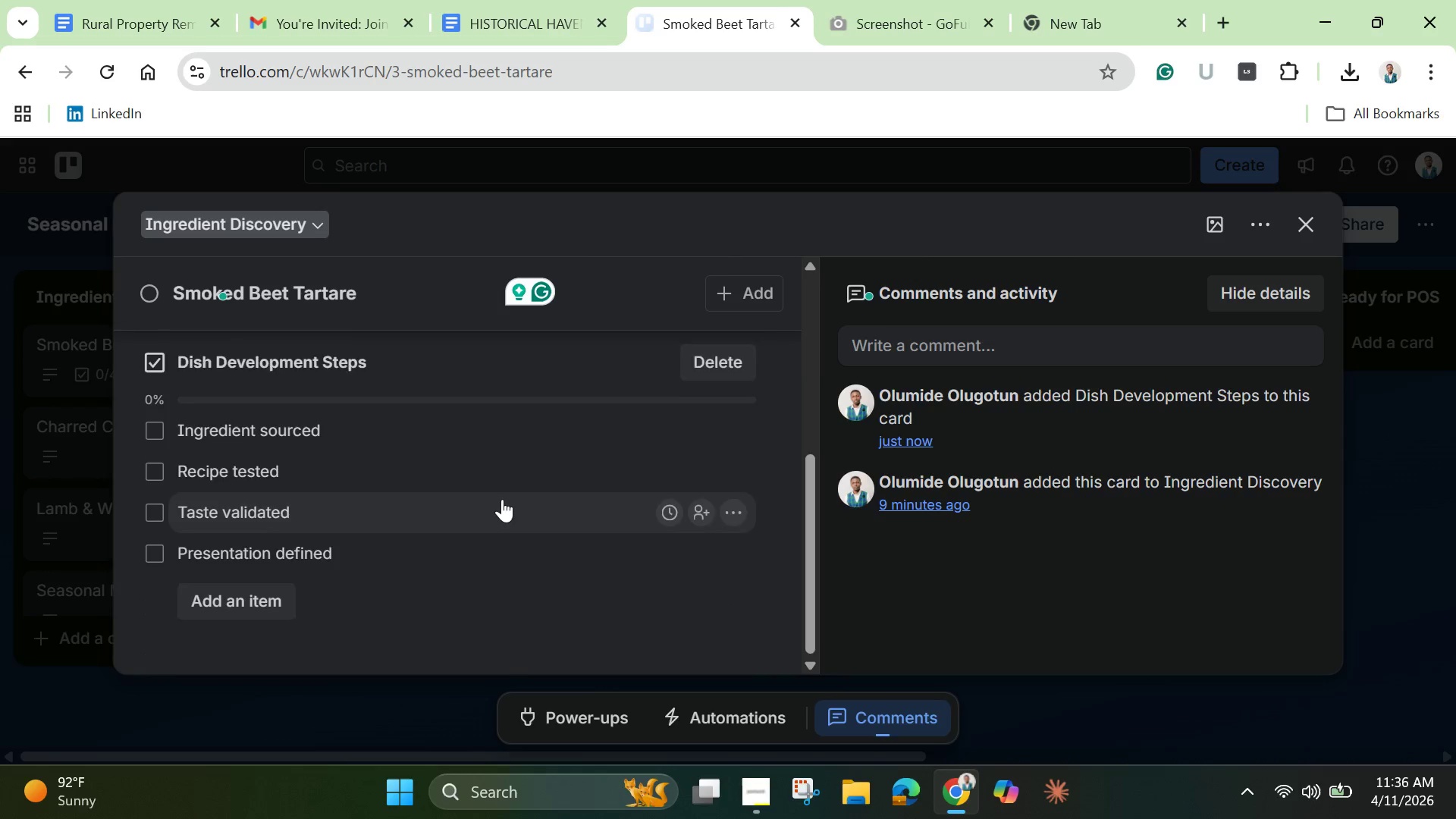 
scroll: coordinate [502, 499], scroll_direction: up, amount: 7.0
 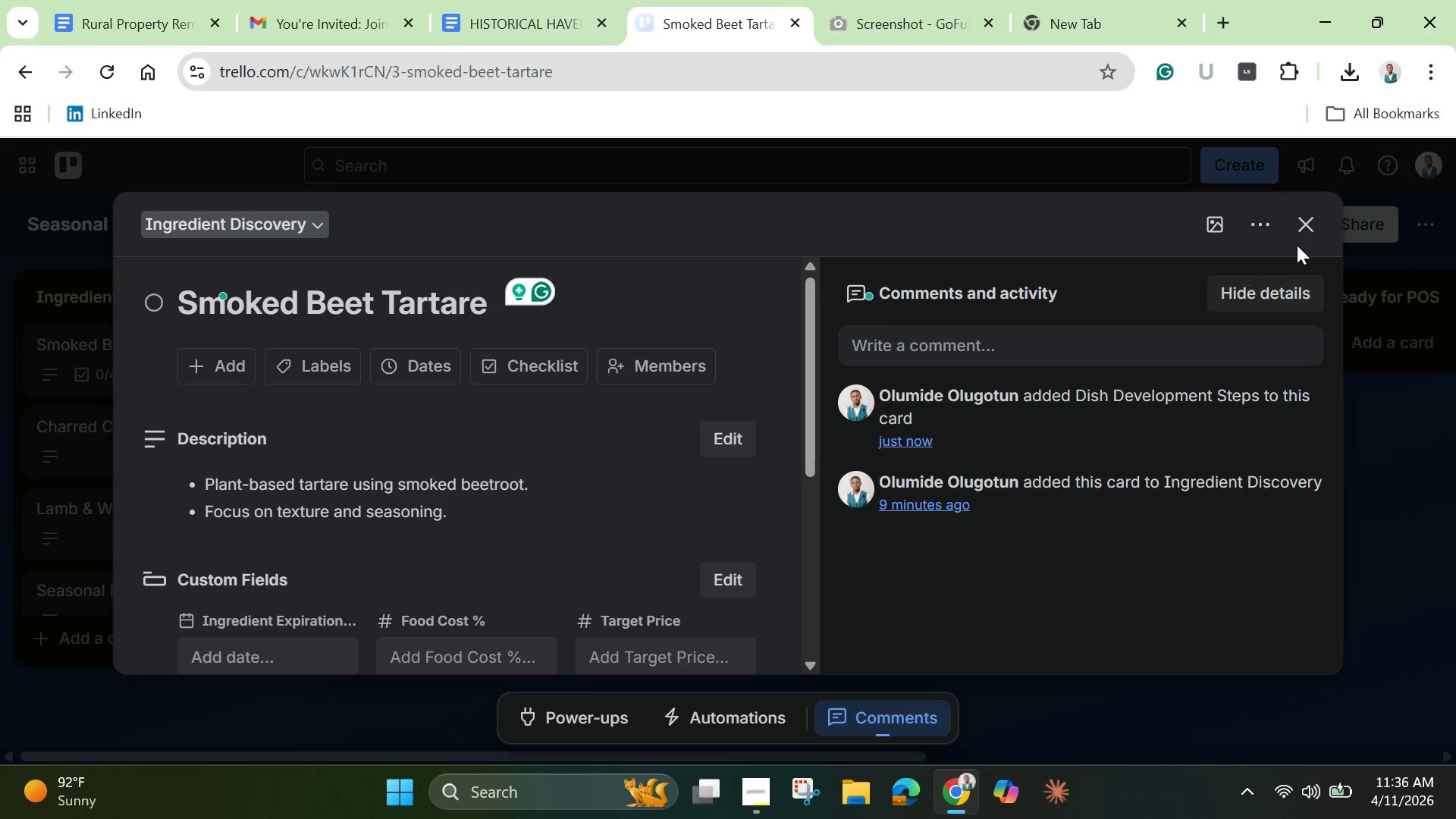 
left_click([1304, 230])
 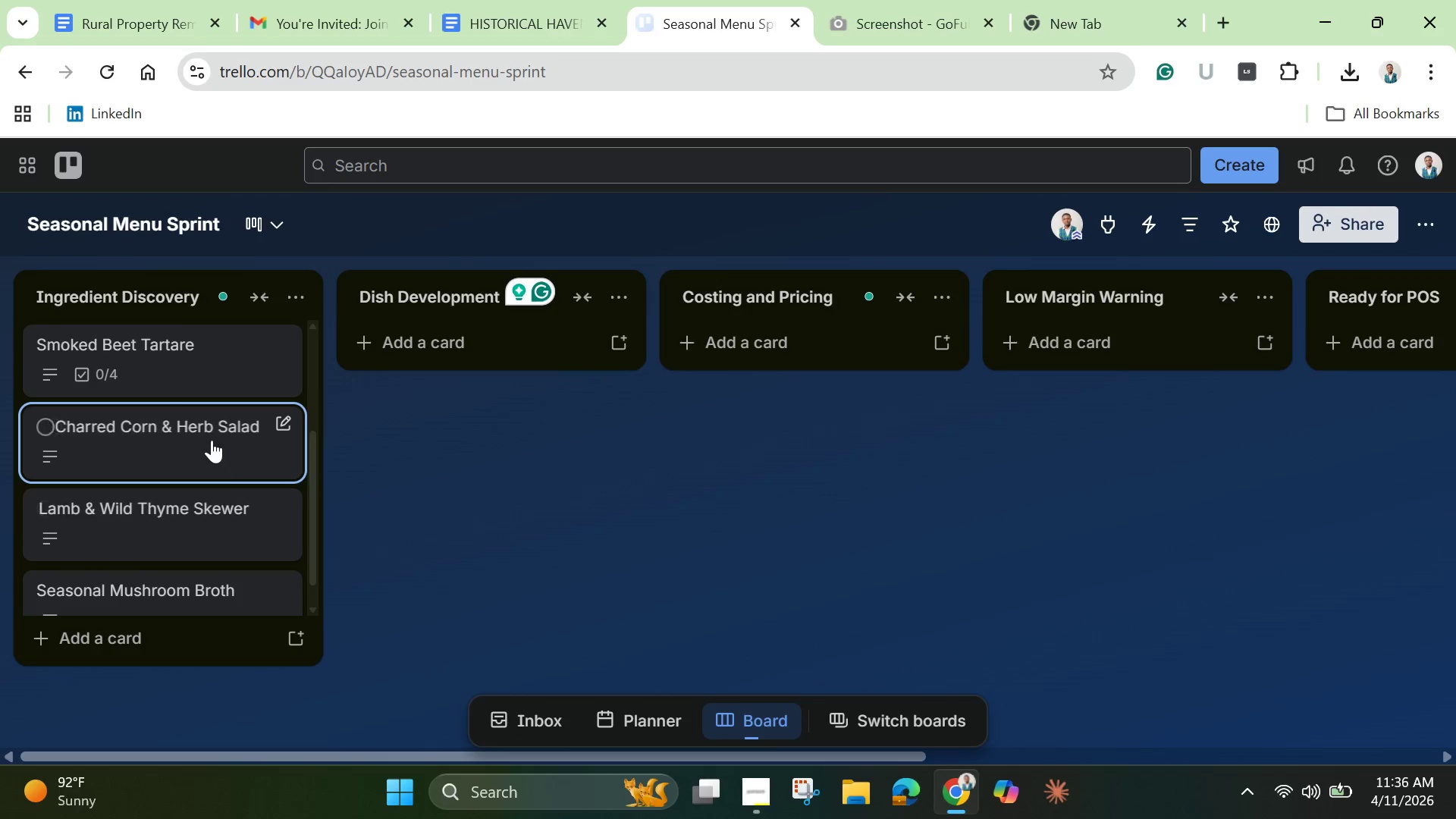 
left_click([206, 428])
 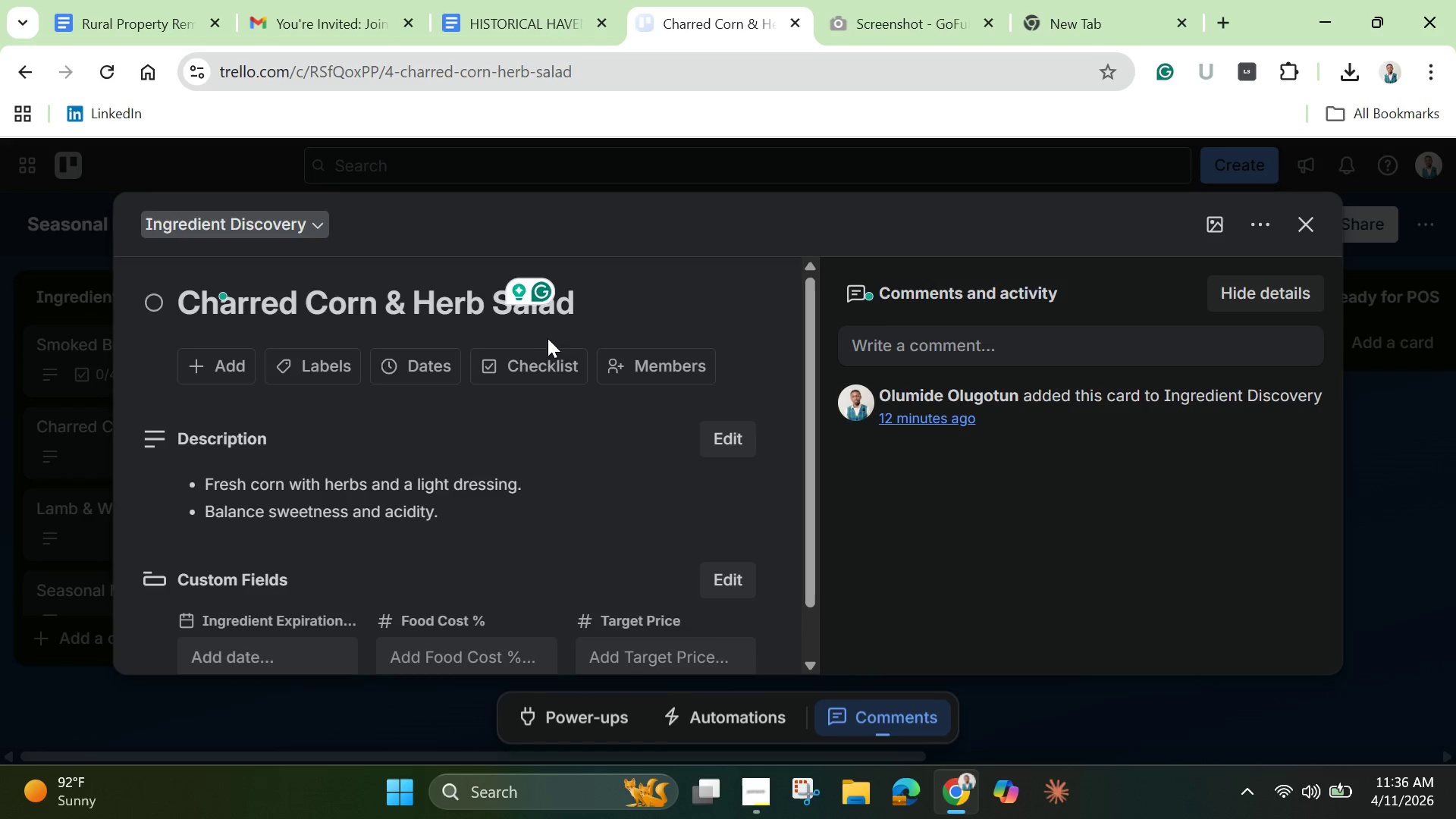 
left_click([532, 372])
 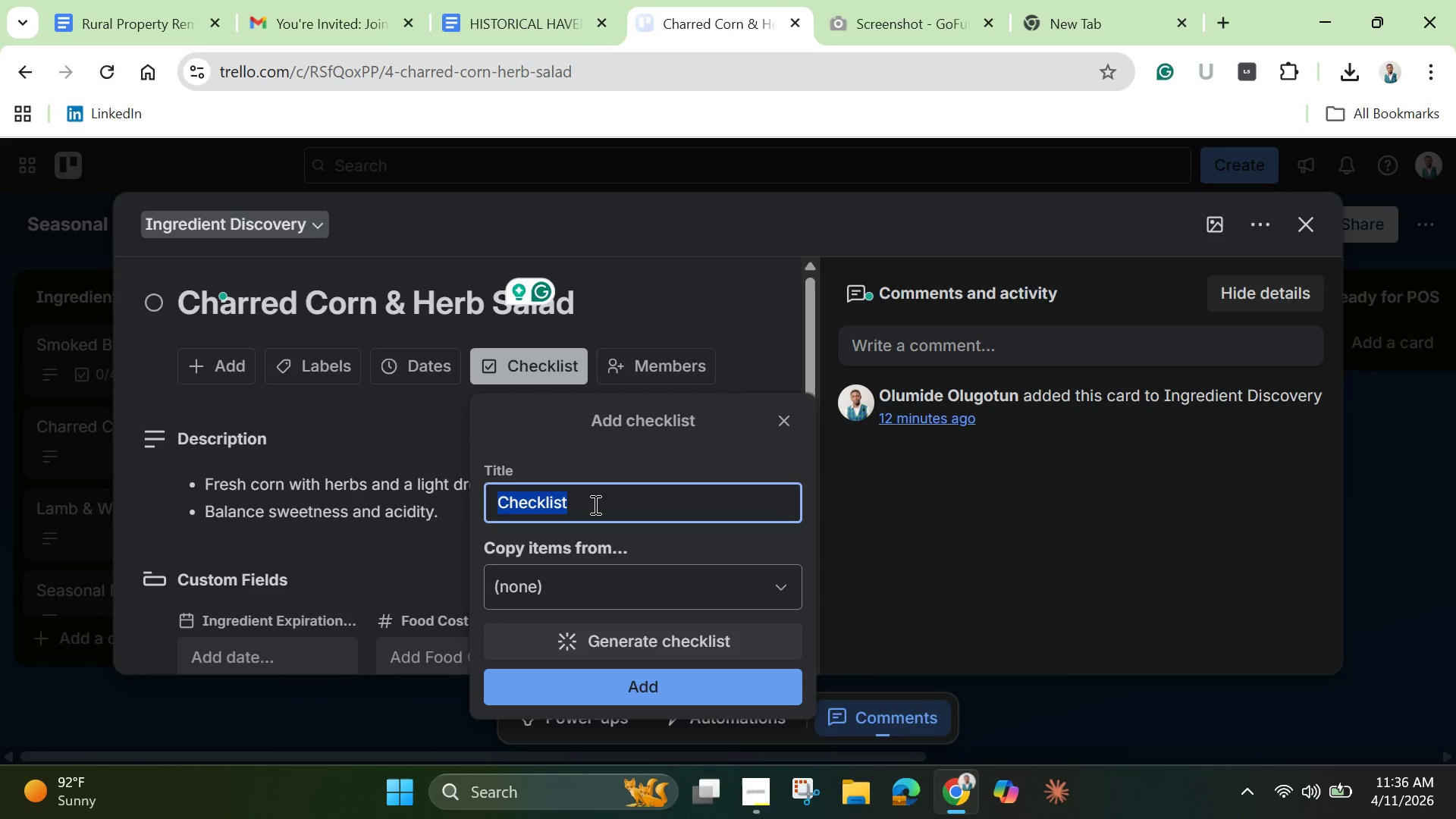 
key(Backspace)
 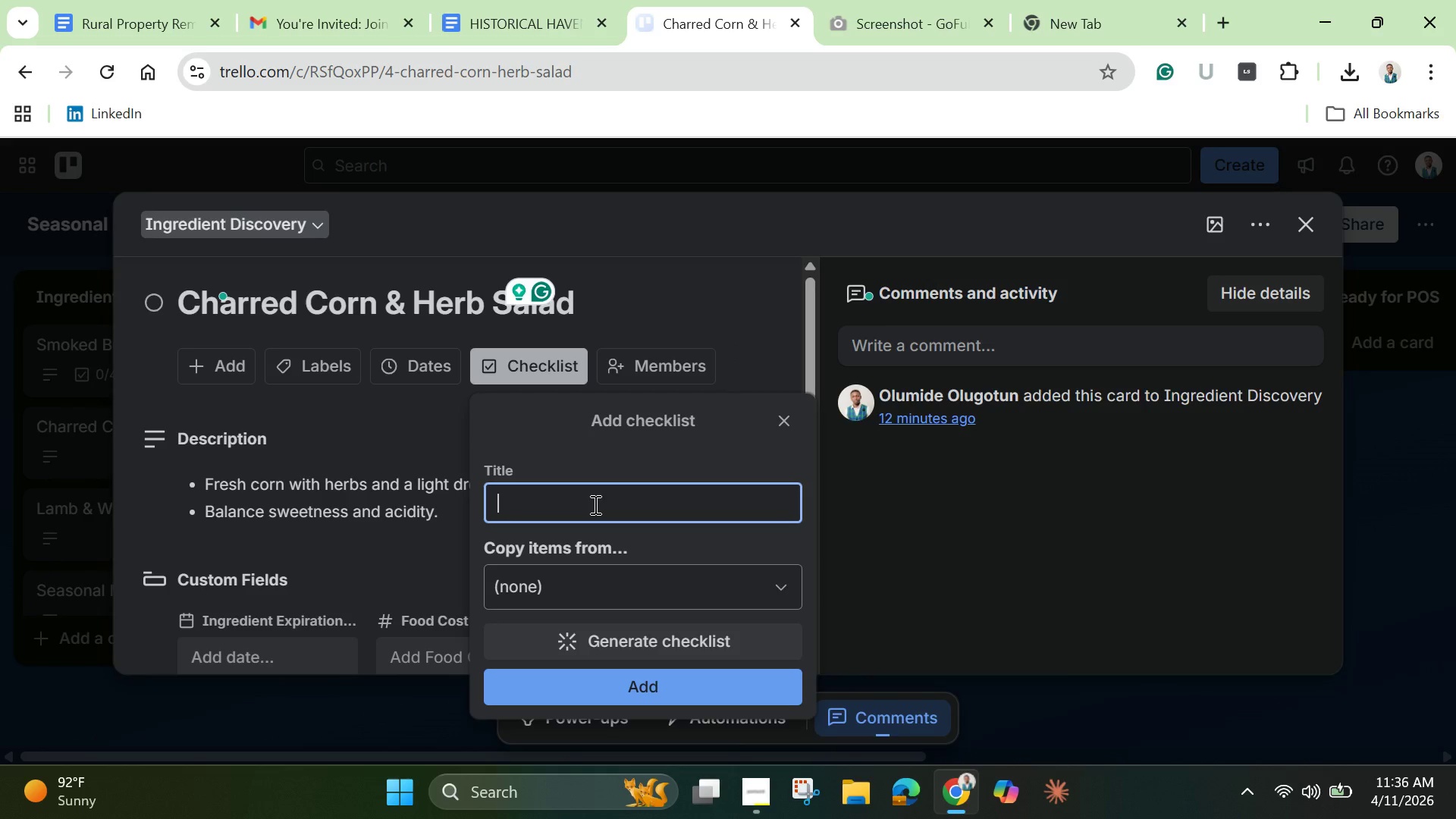 
key(D)
 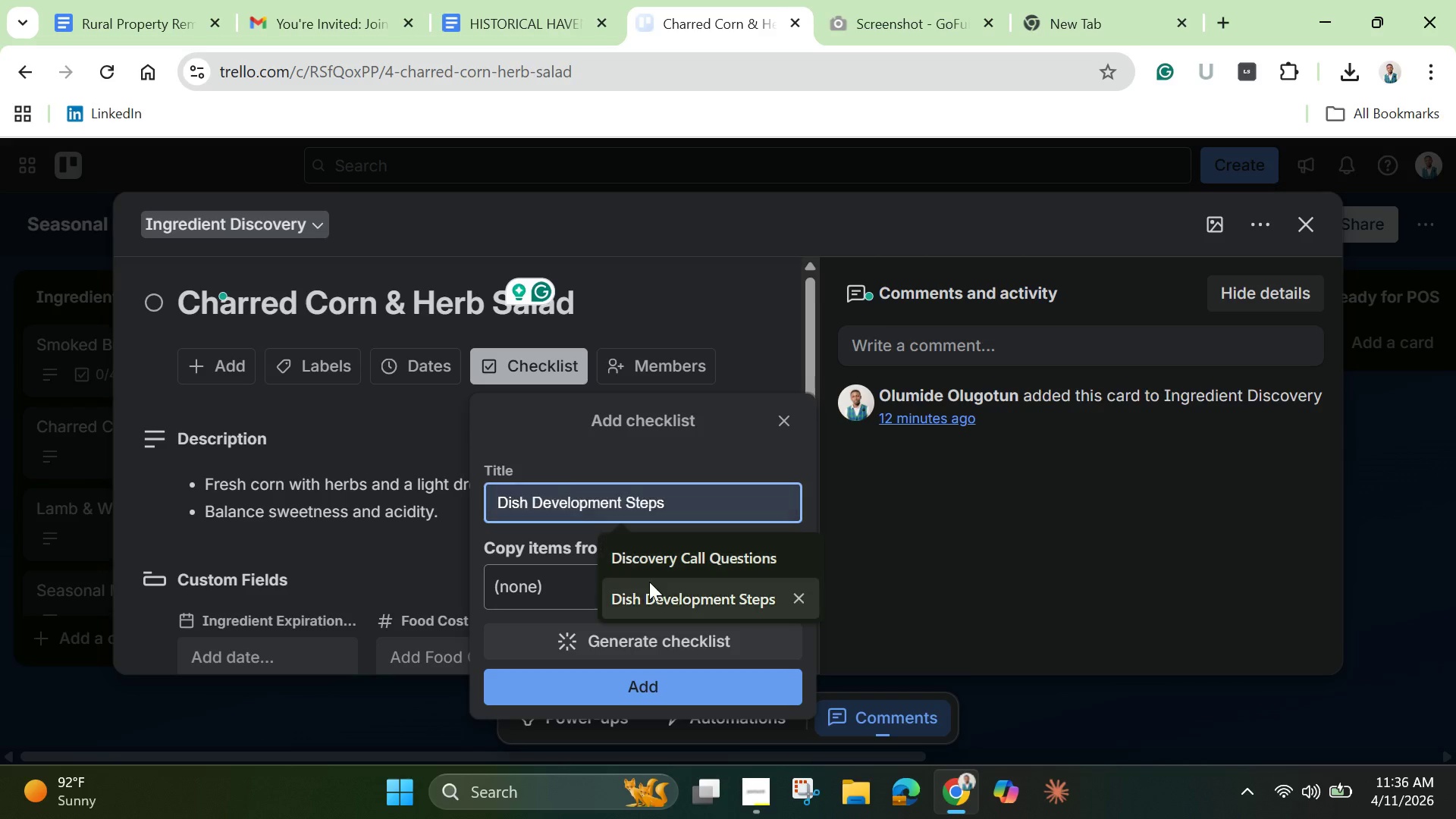 
left_click([675, 599])
 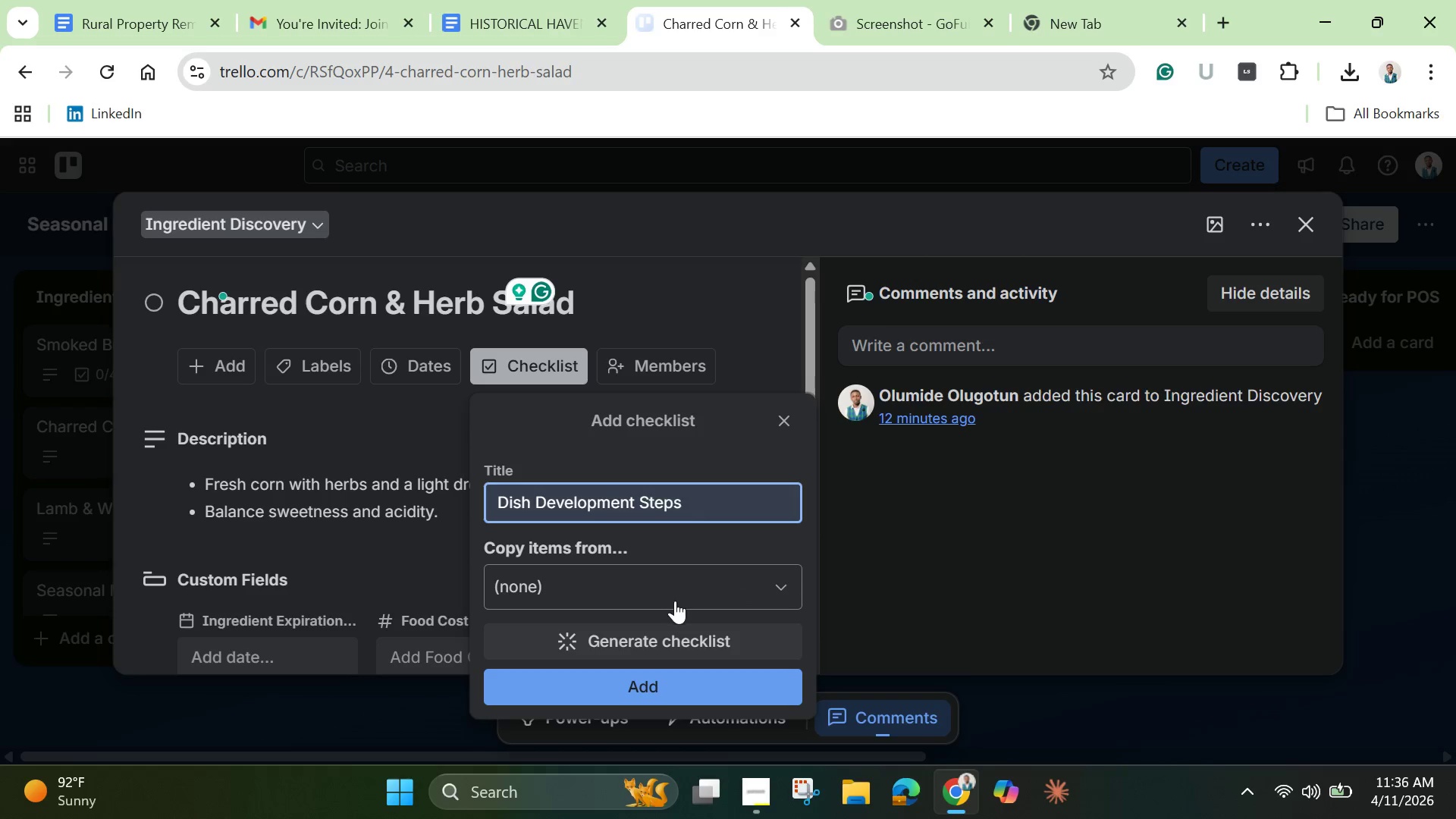 
left_click([674, 601])
 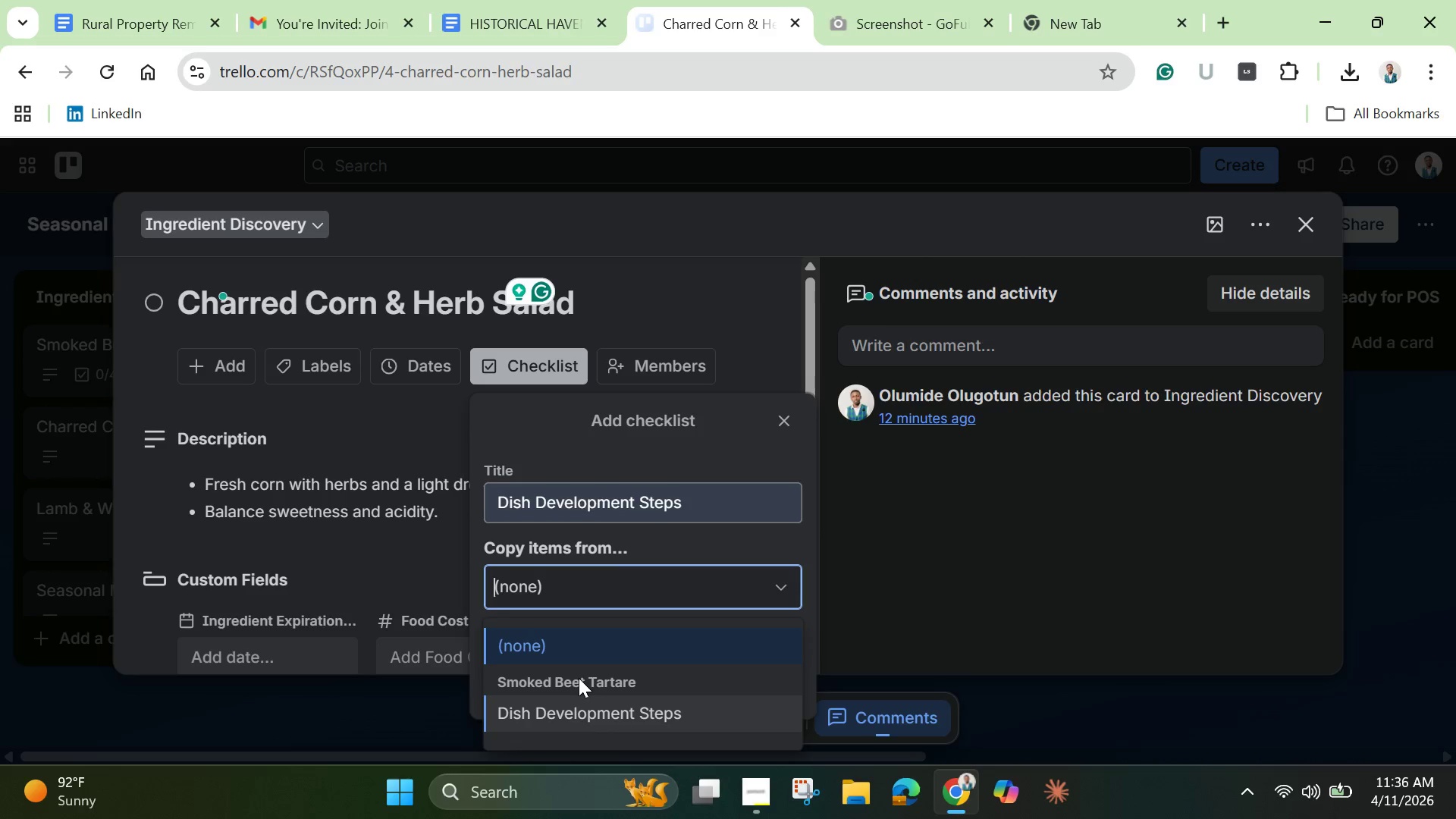 
left_click([574, 716])
 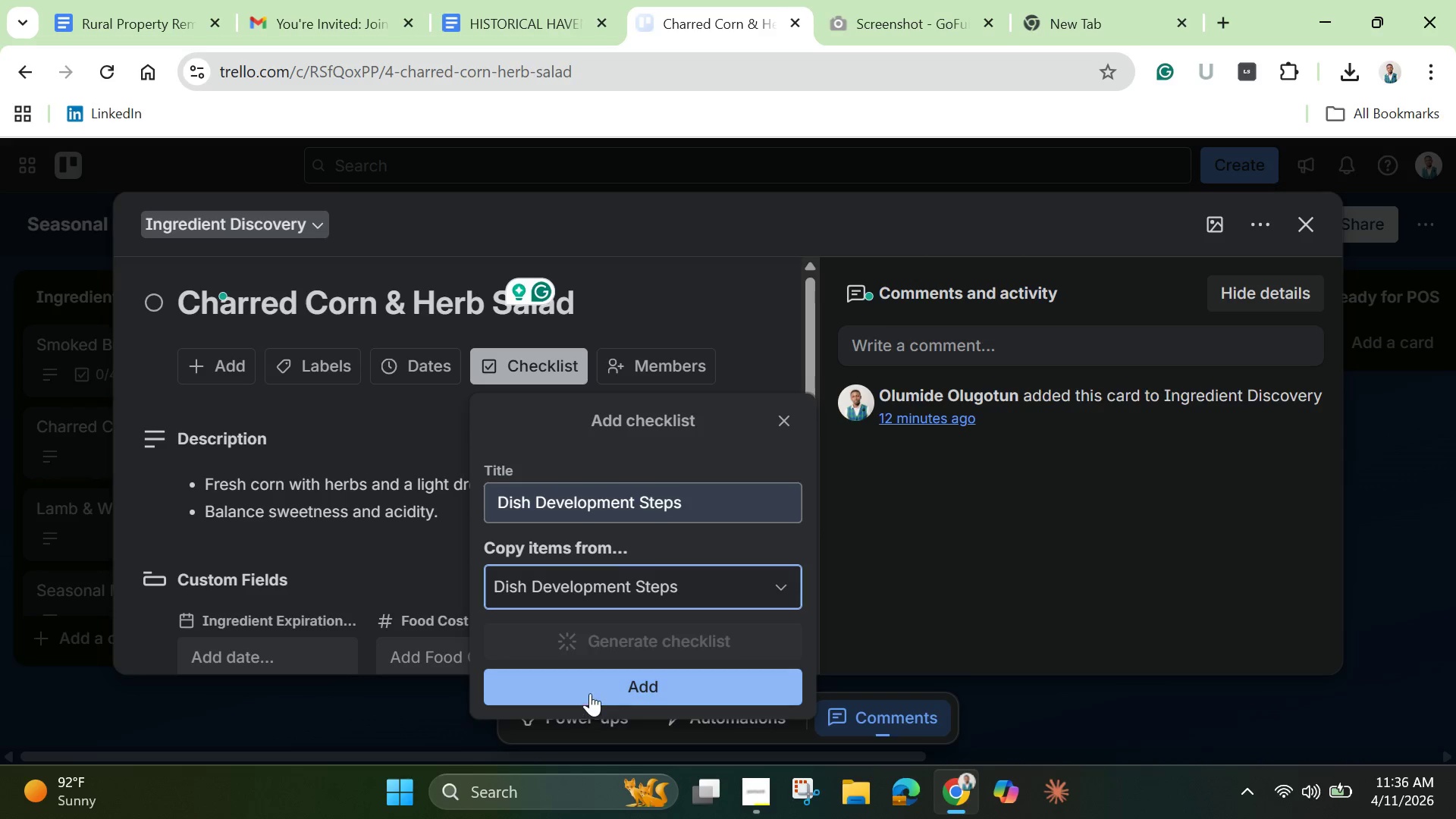 
left_click([590, 693])
 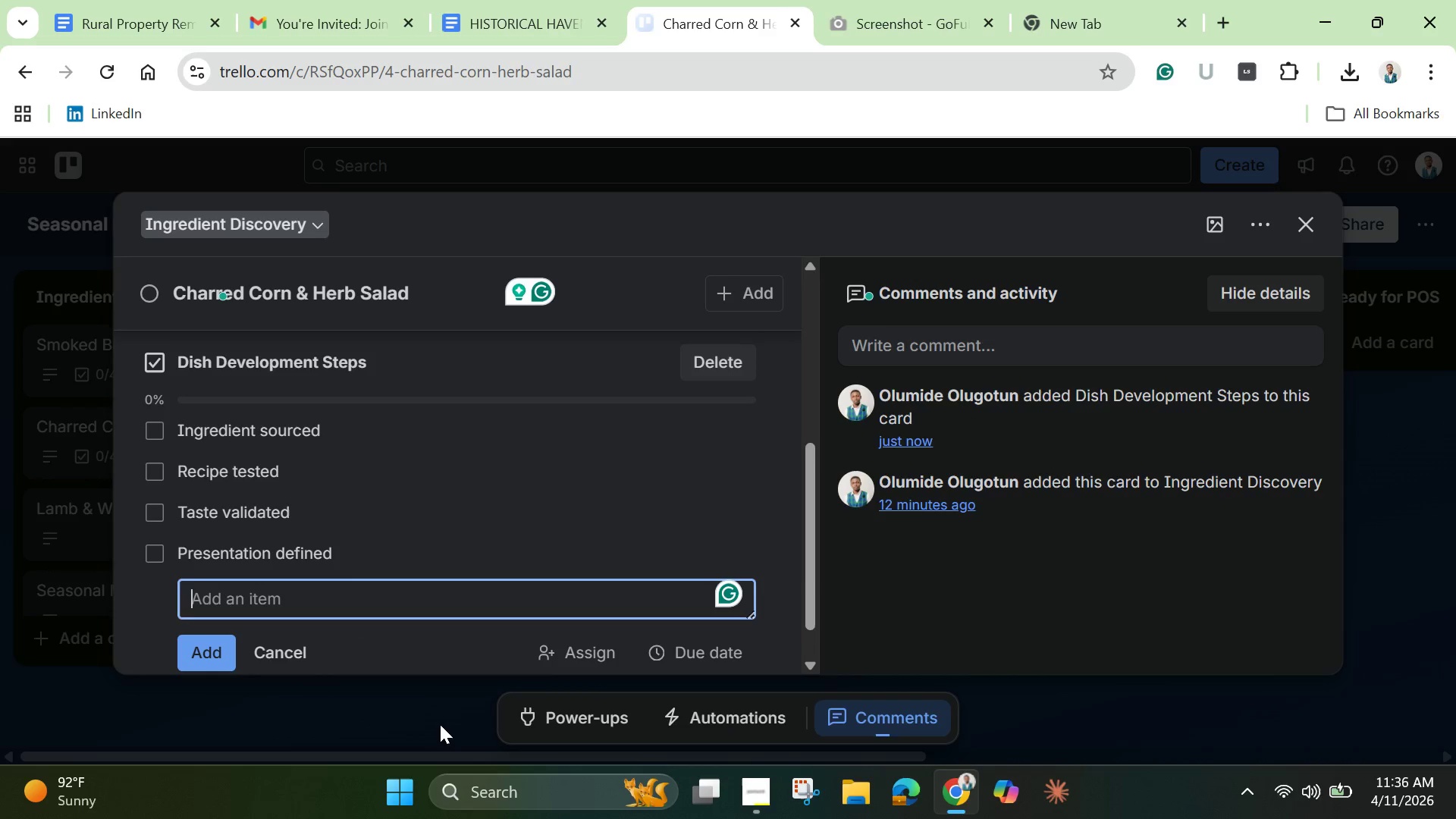 
left_click([301, 658])
 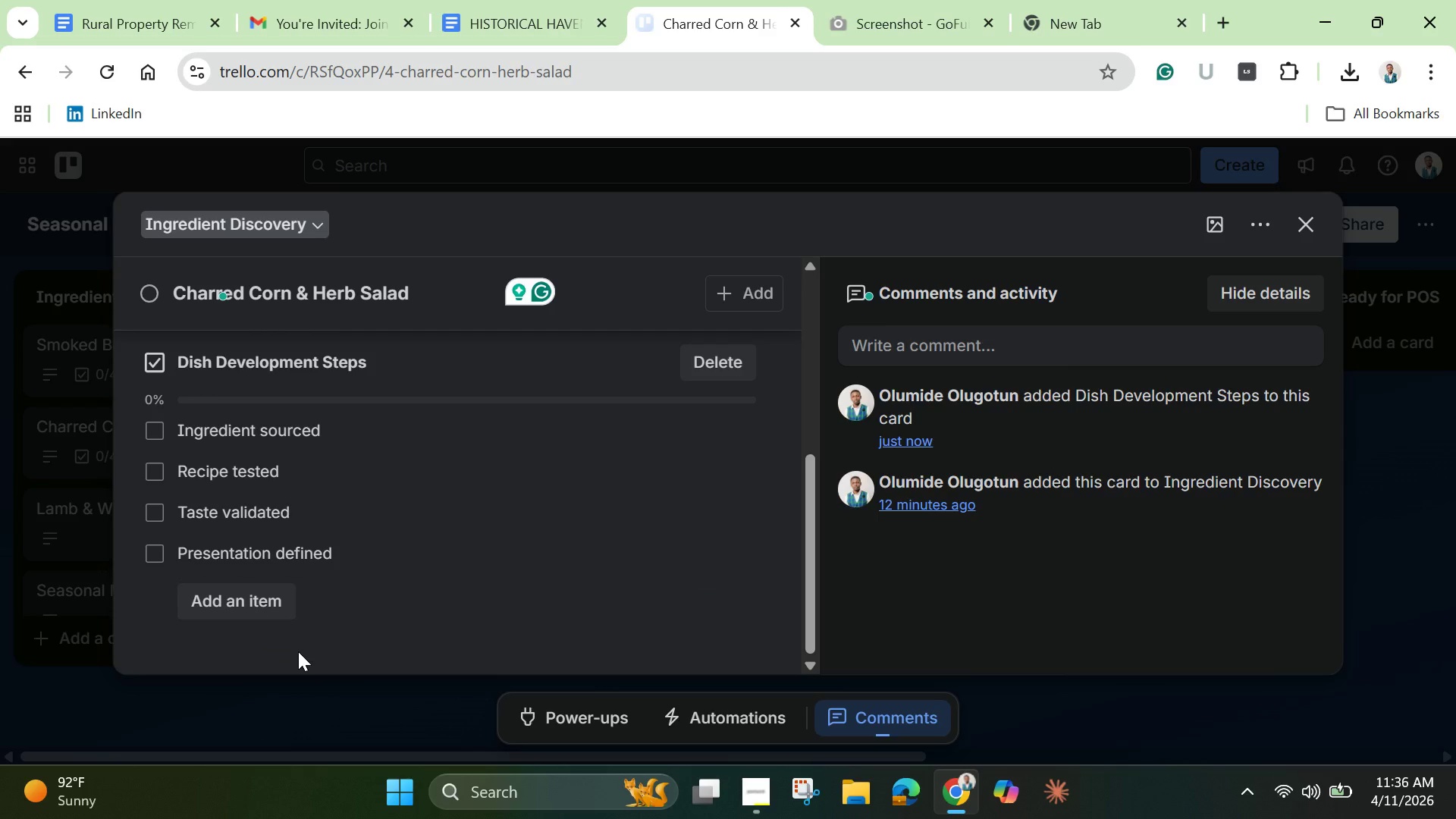 
wait(15.62)
 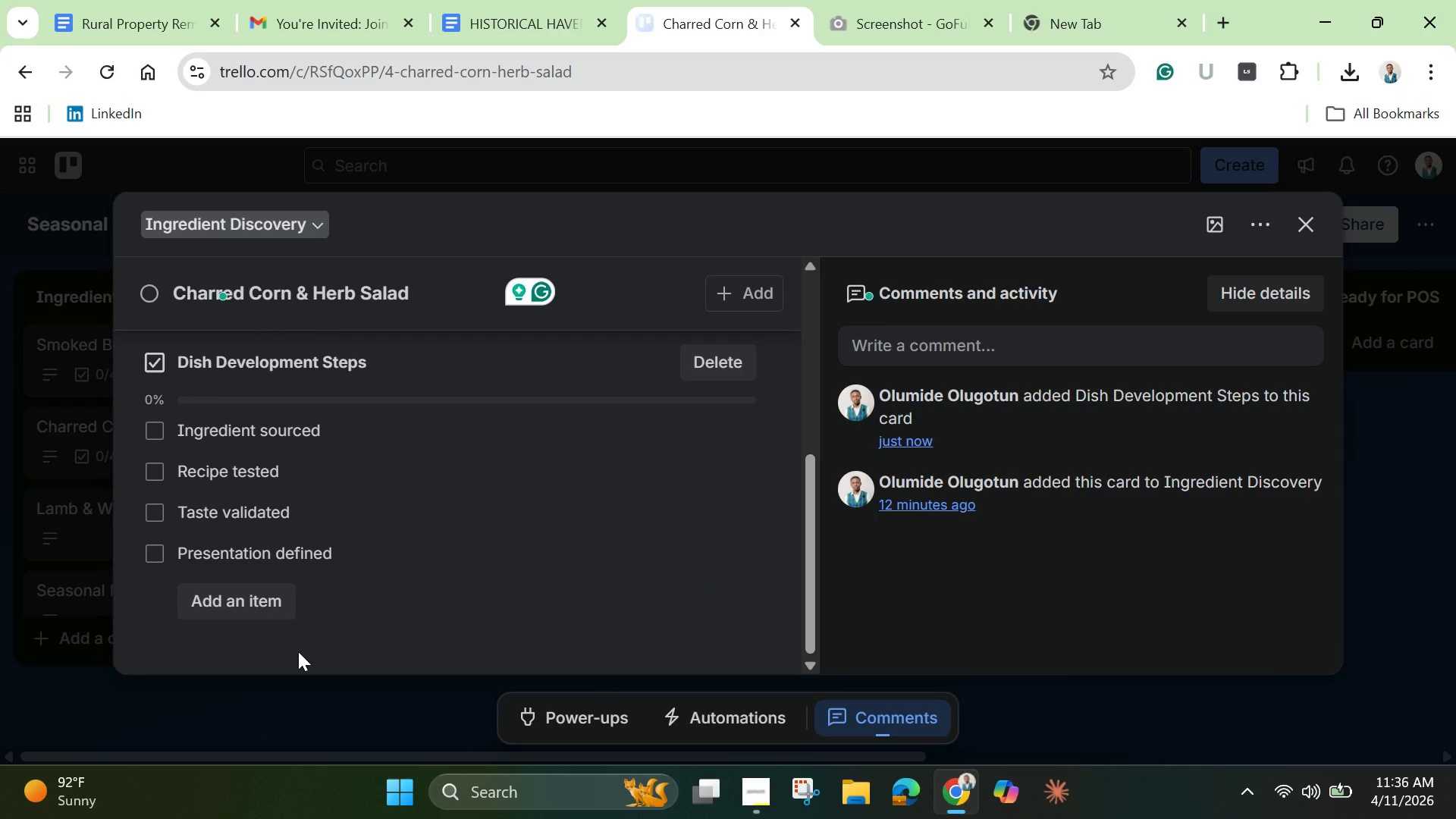 
left_click([1311, 223])
 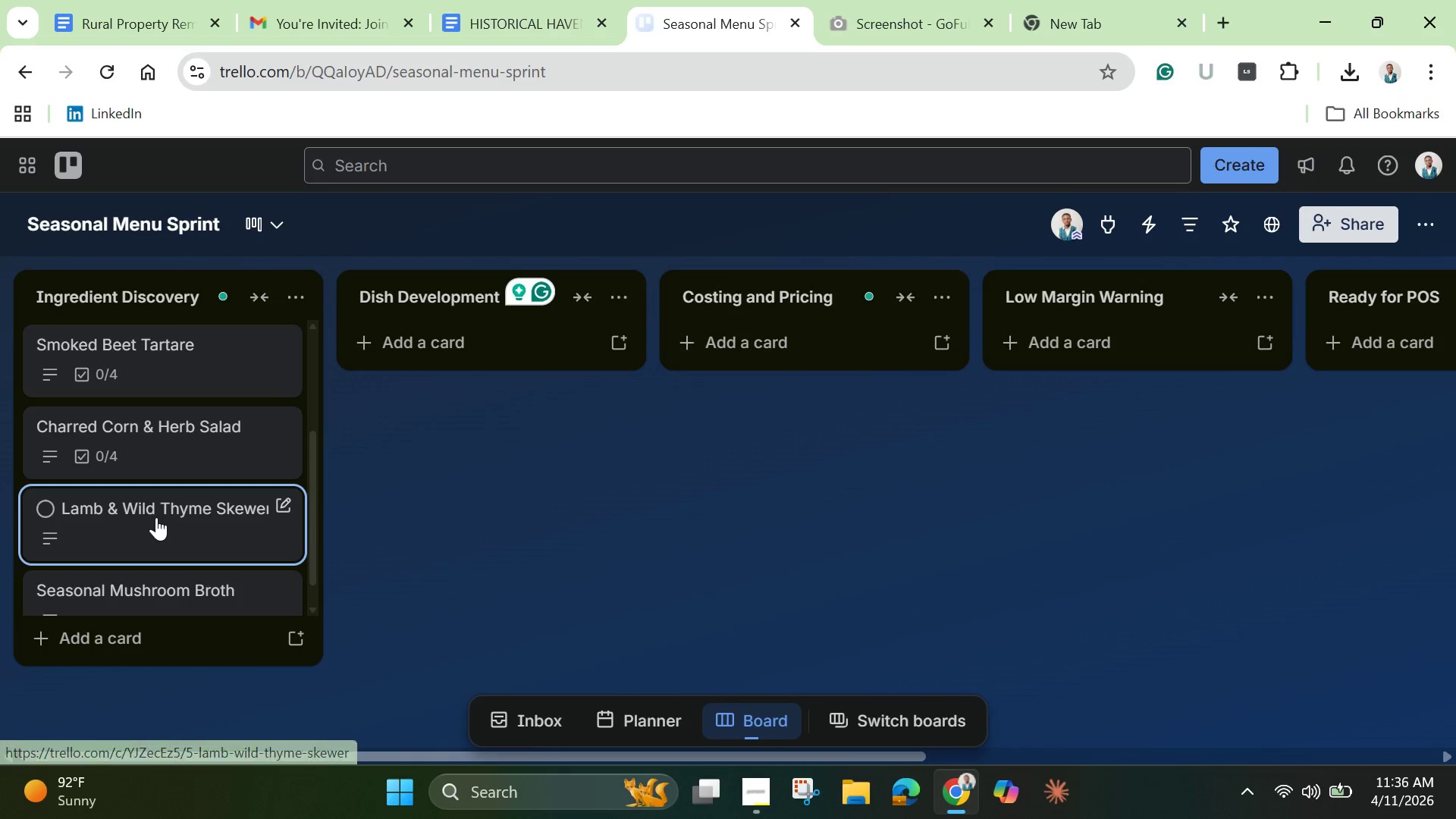 
left_click([156, 520])
 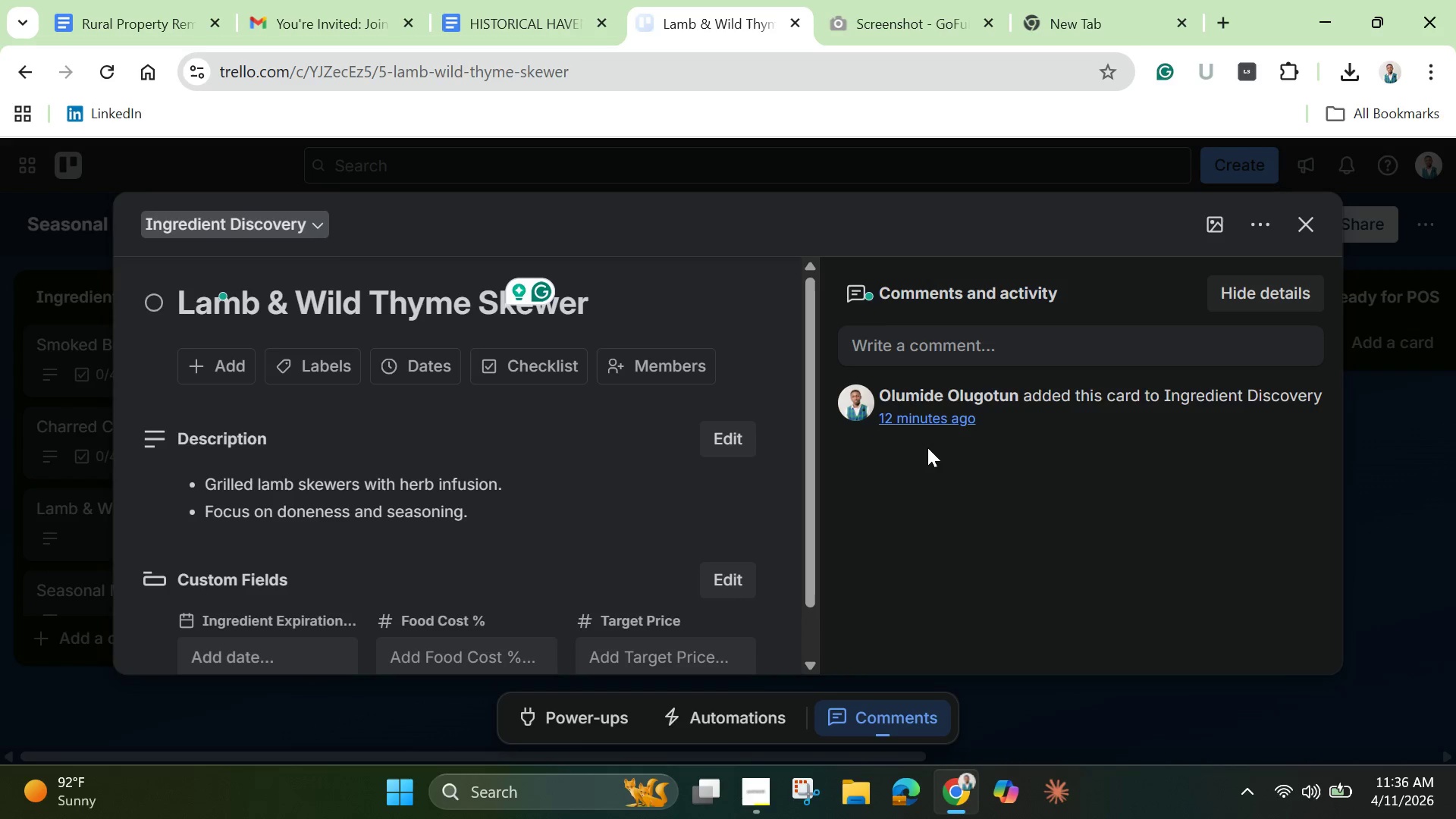 
scroll: coordinate [737, 483], scroll_direction: down, amount: 3.0
 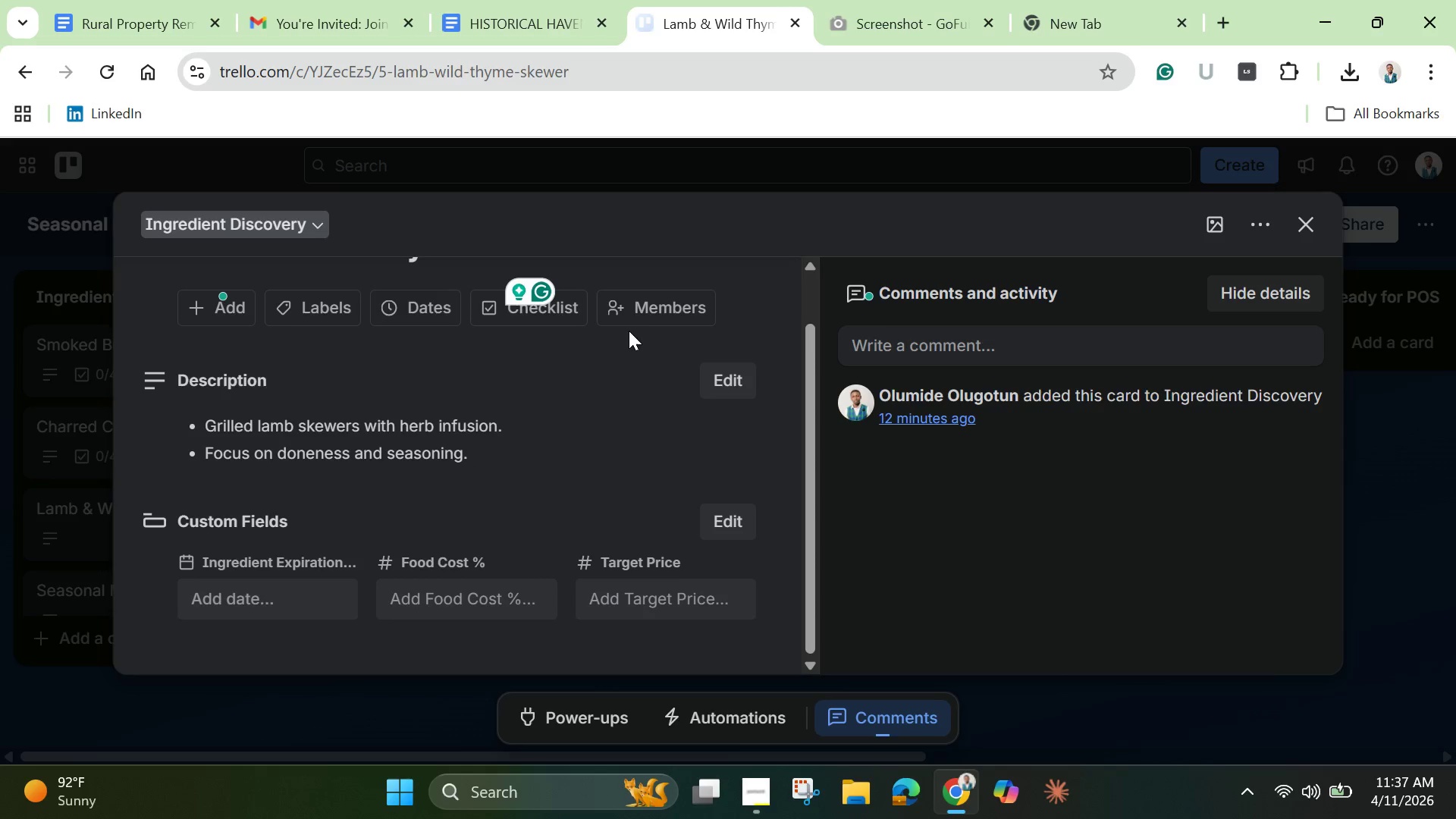 
left_click([523, 303])
 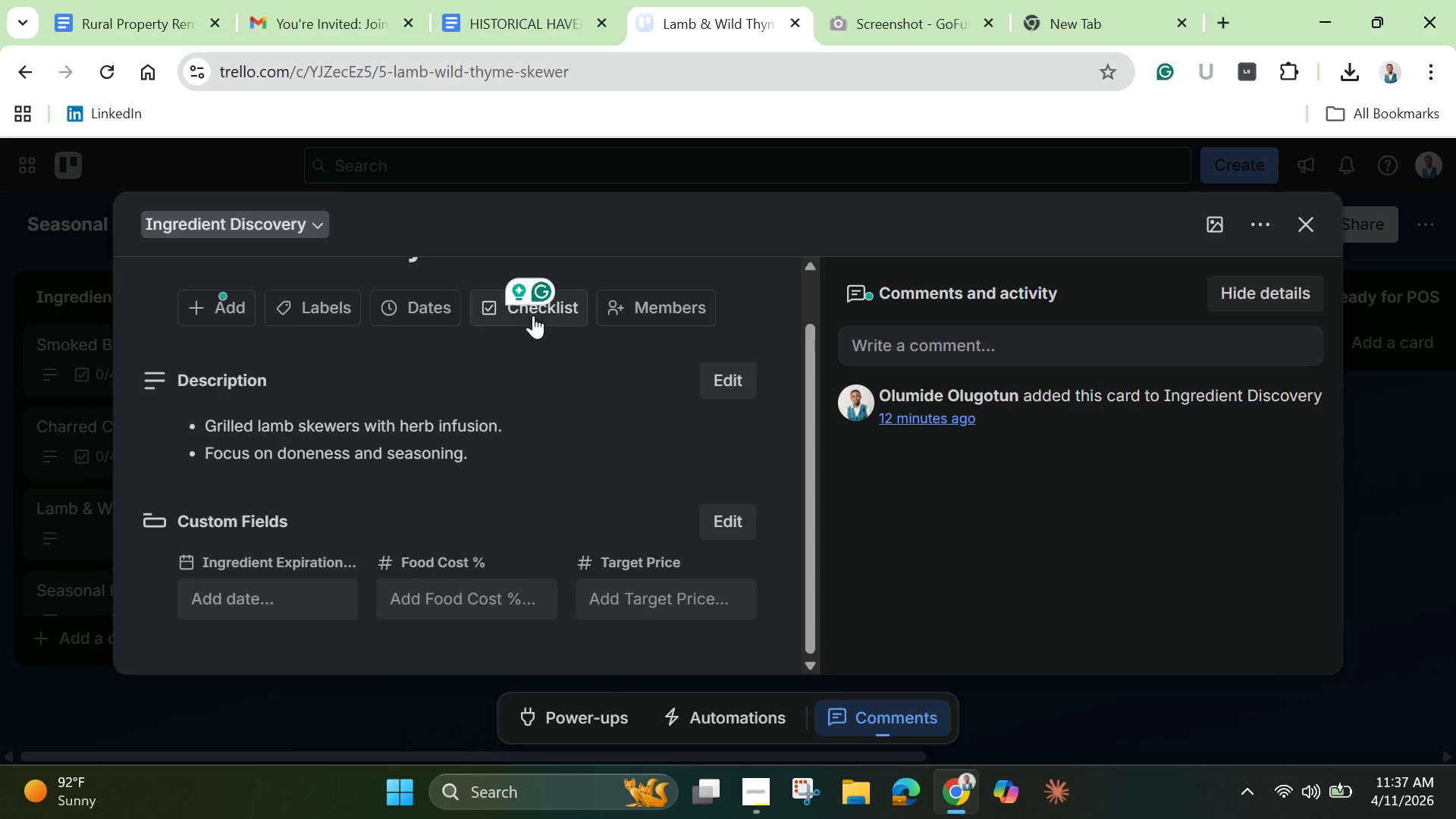 
left_click([535, 315])
 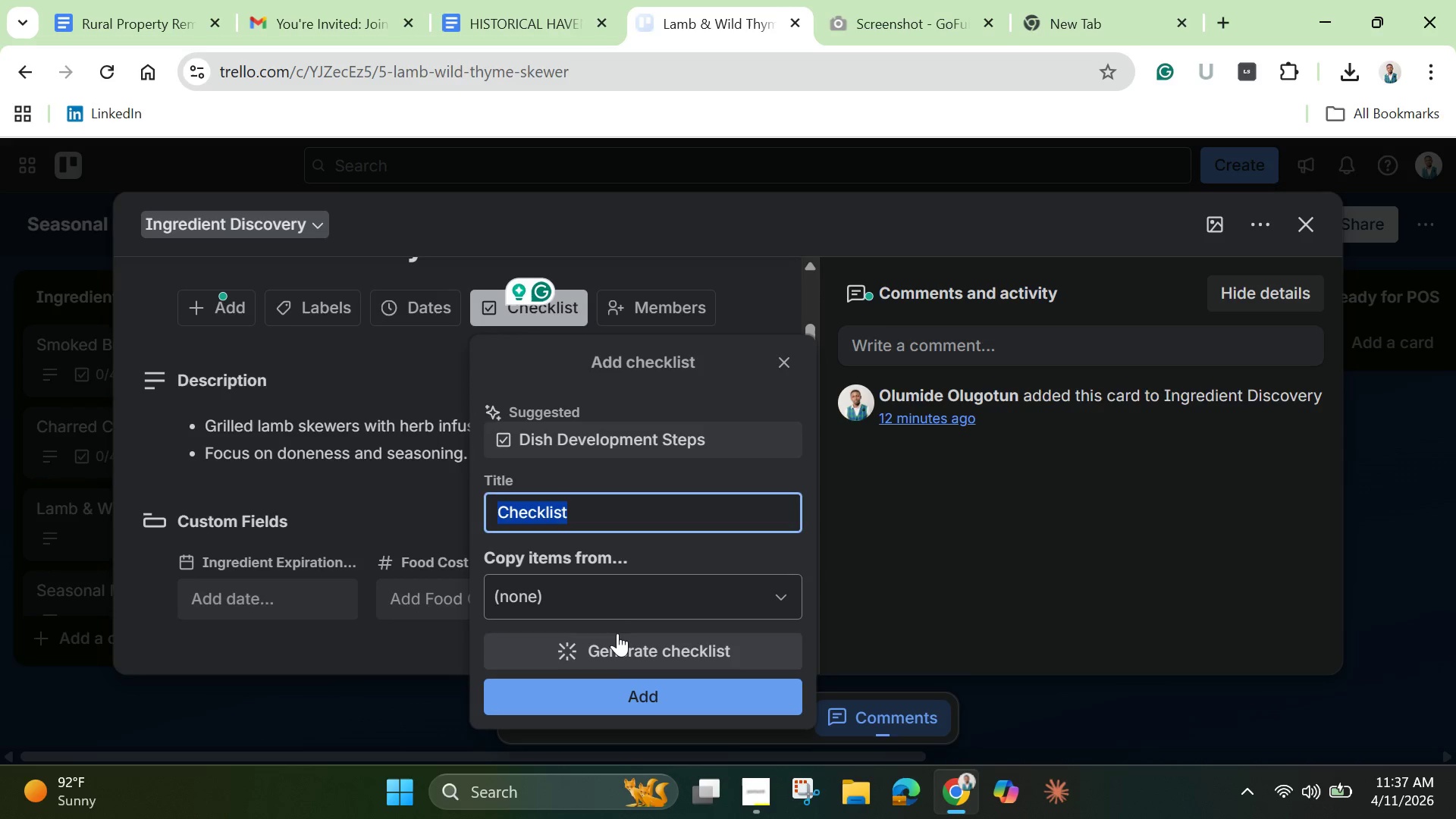 
left_click([623, 613])
 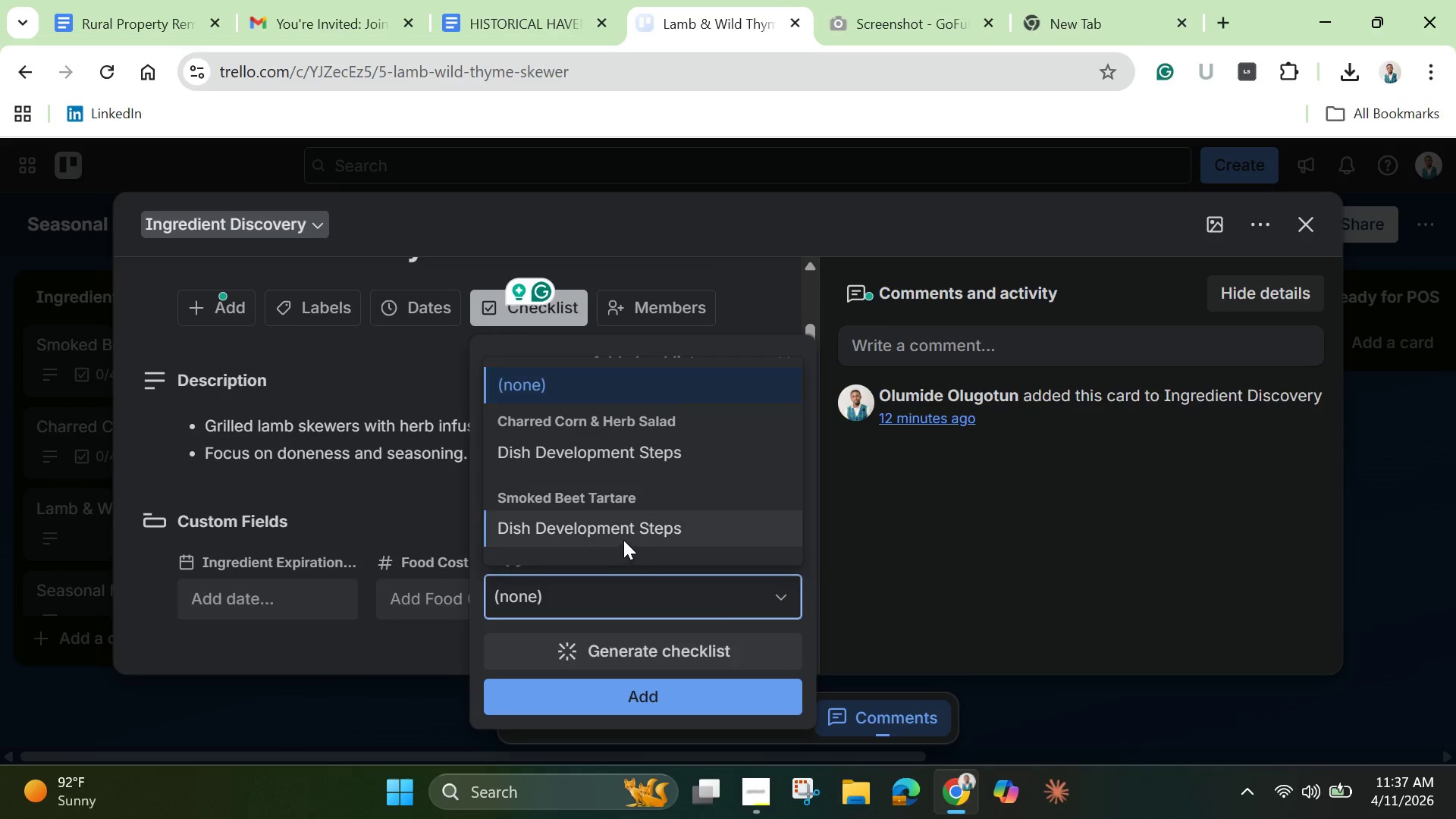 
left_click([620, 528])
 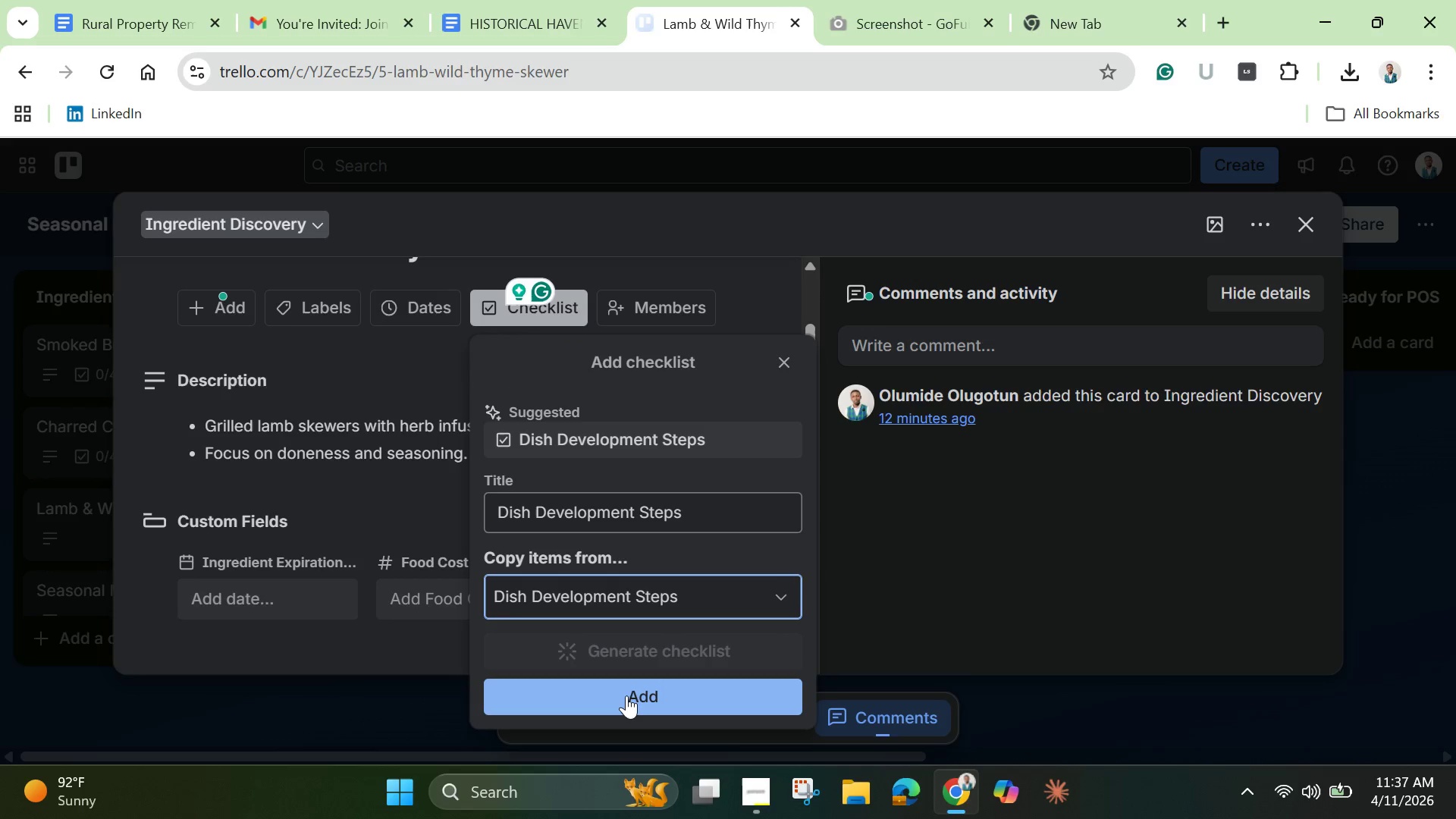 
left_click([620, 704])
 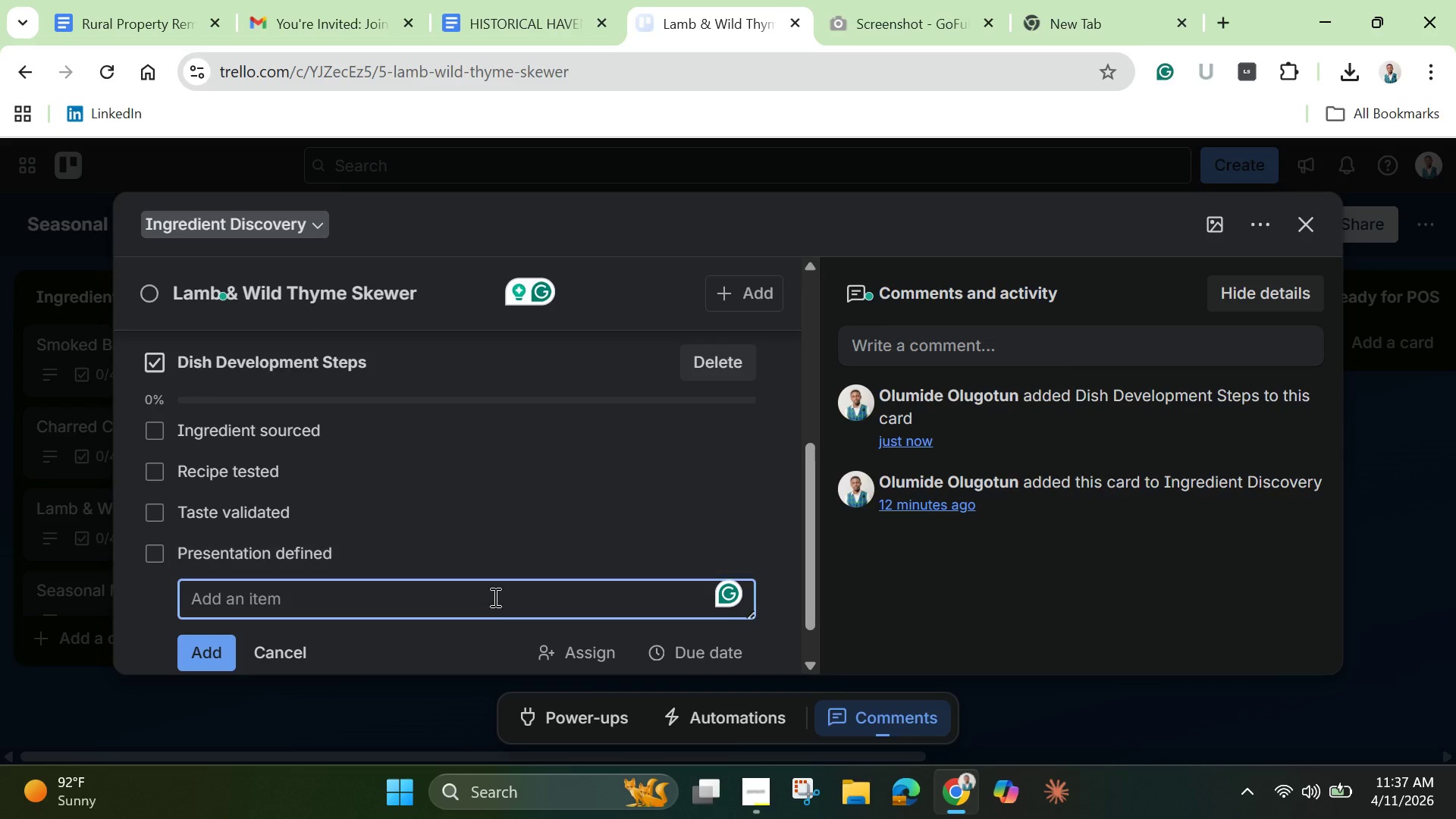 
left_click([277, 642])
 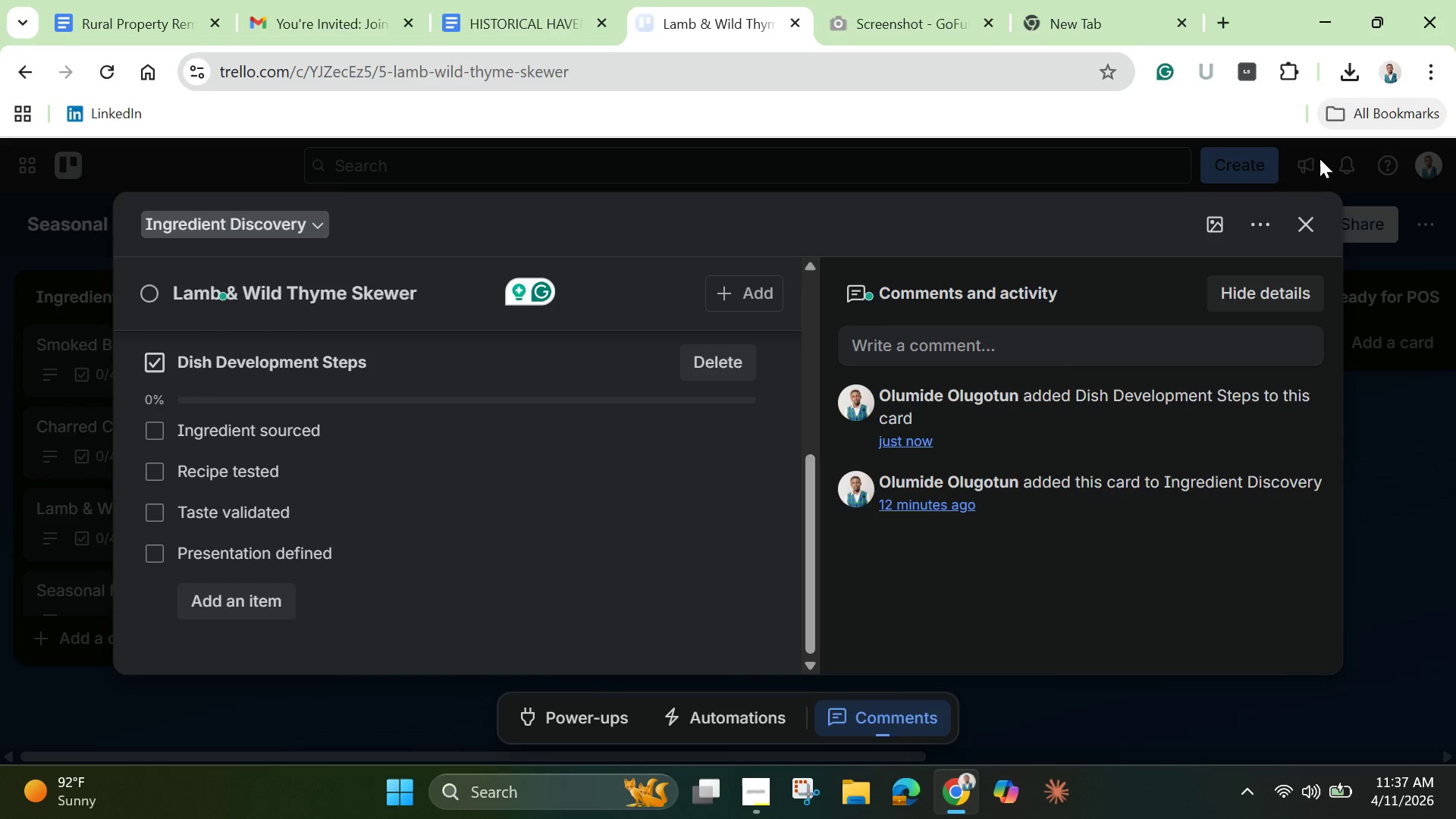 
left_click([1306, 223])
 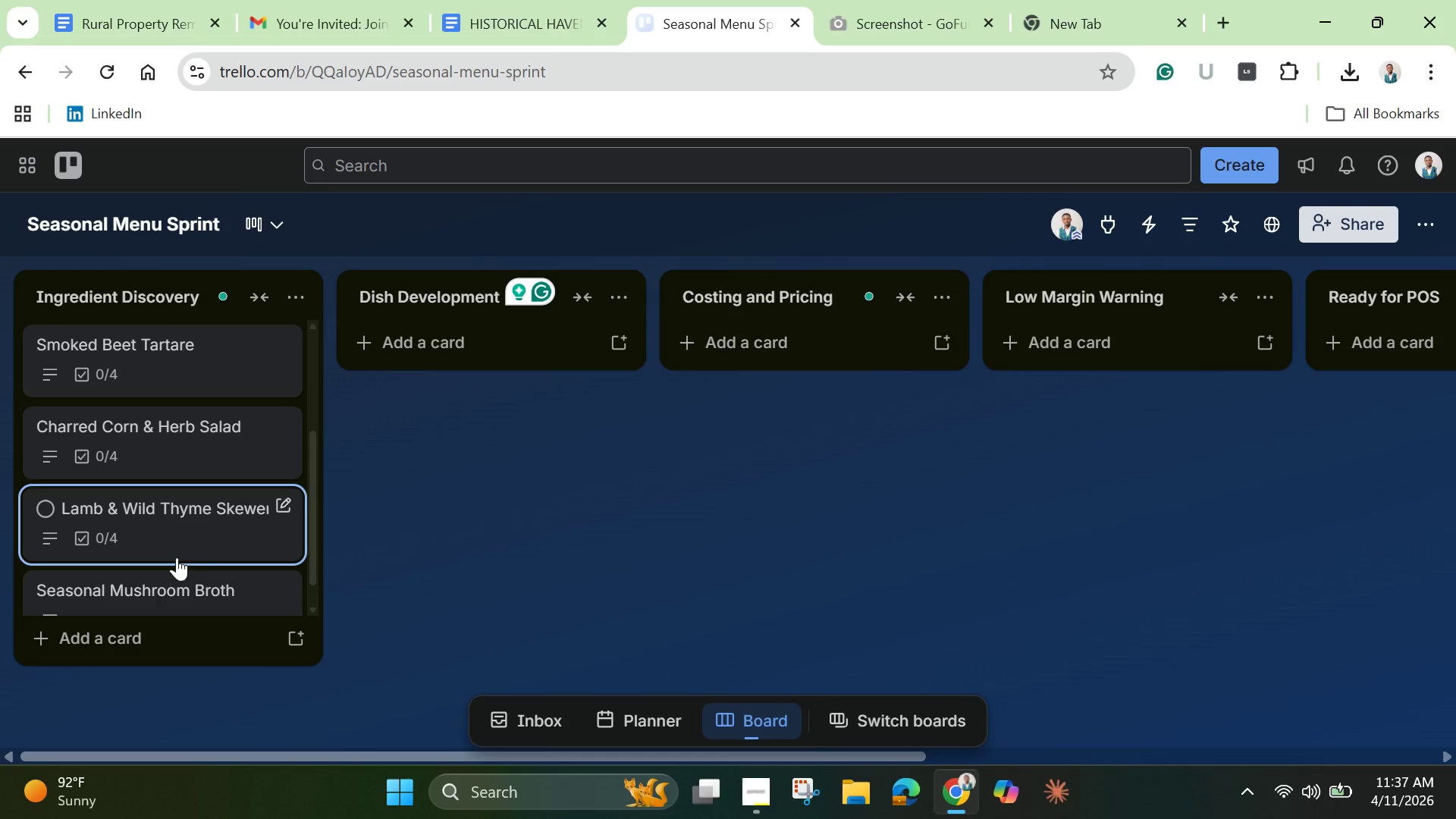 
scroll: coordinate [155, 592], scroll_direction: down, amount: 3.0
 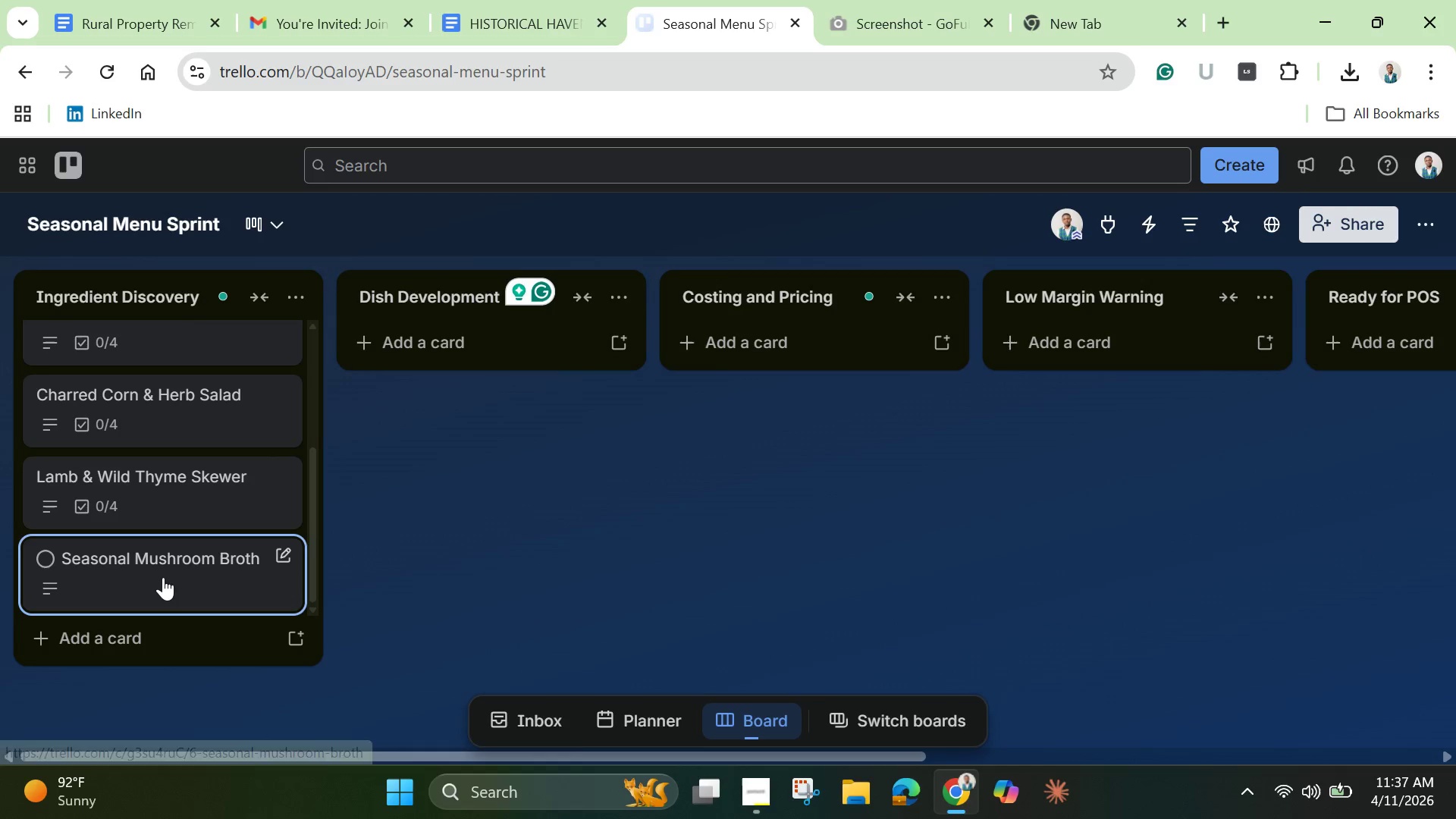 
left_click([163, 577])
 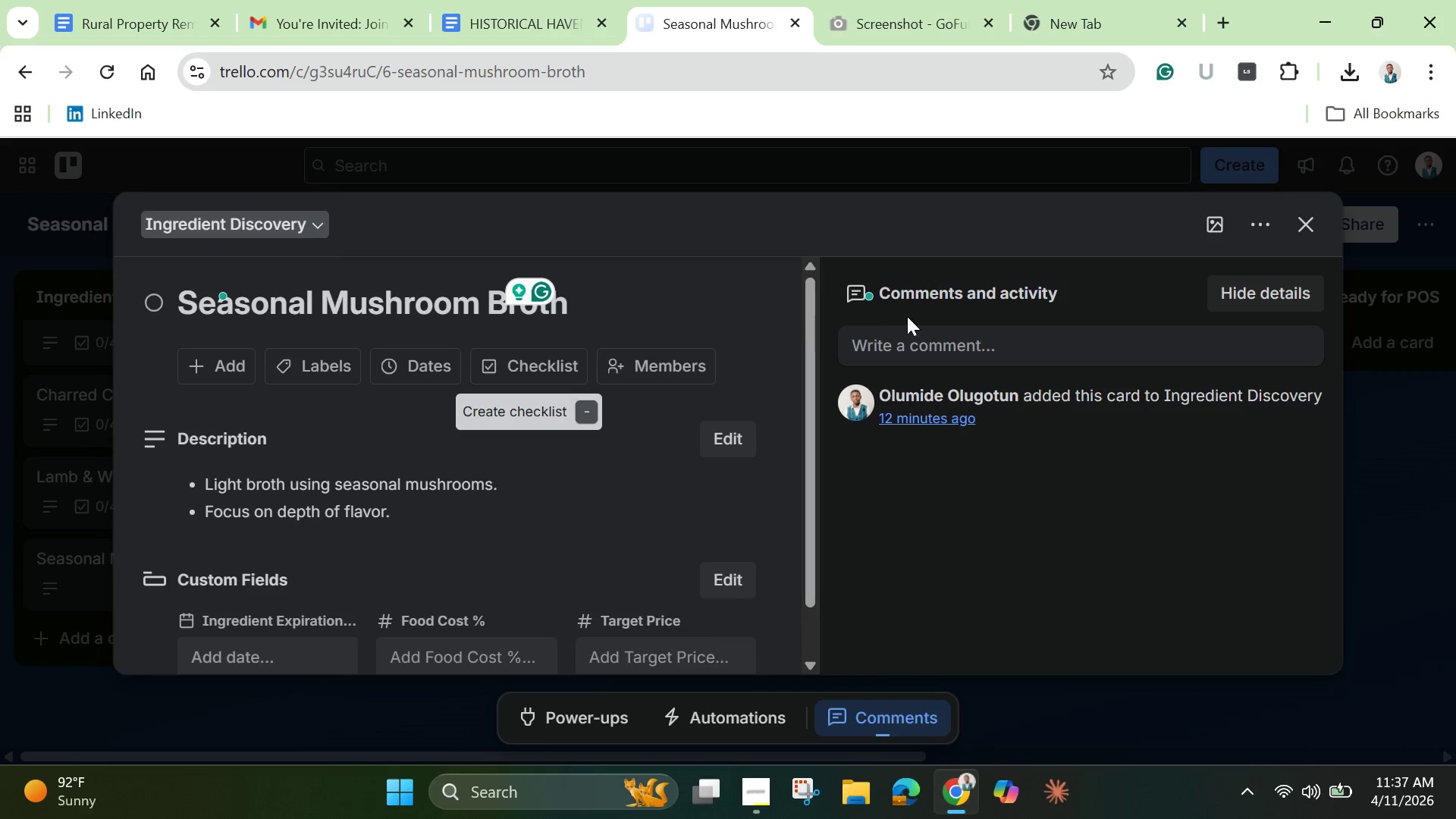 
left_click([522, 375])
 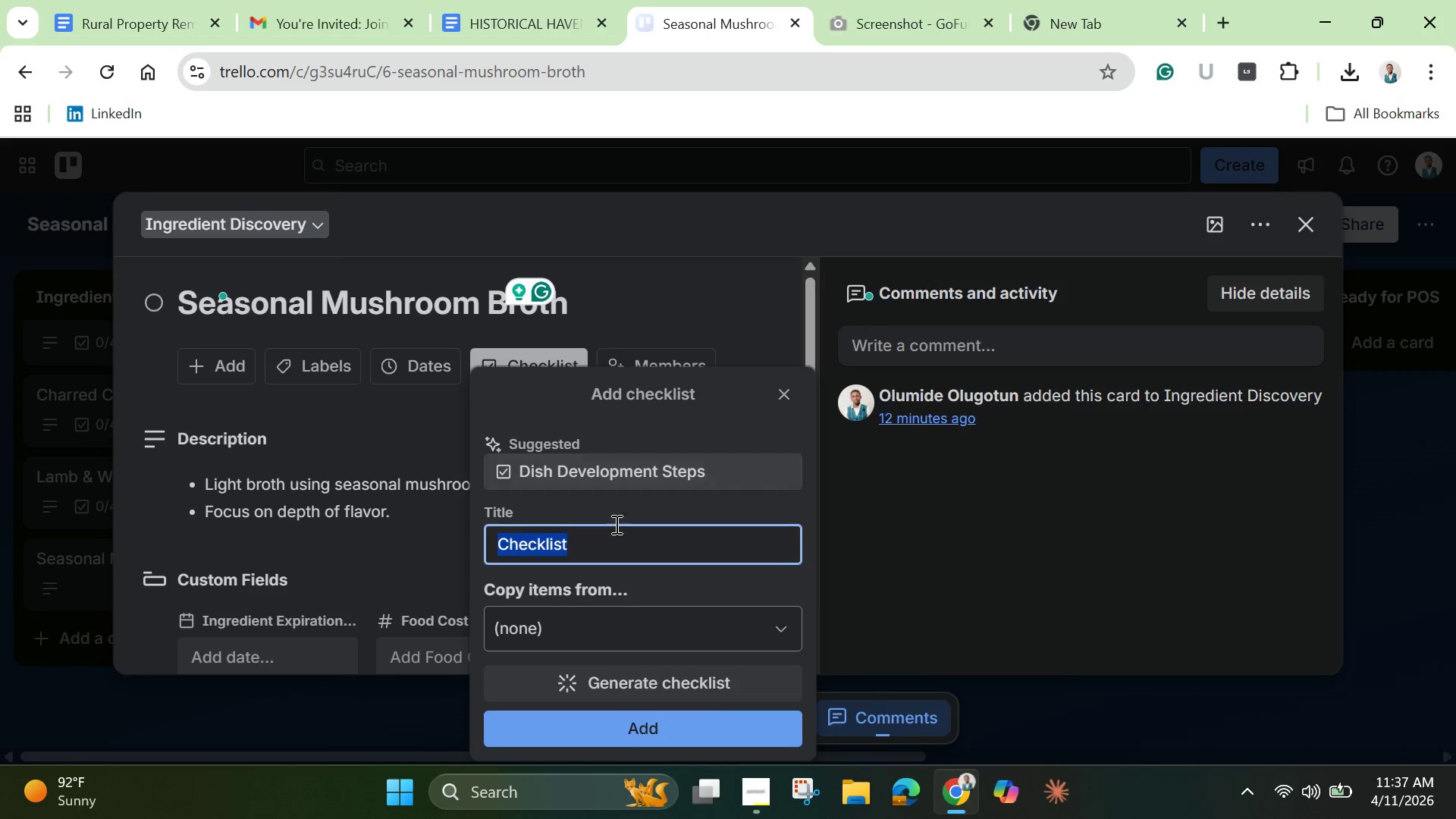 
left_click([609, 627])
 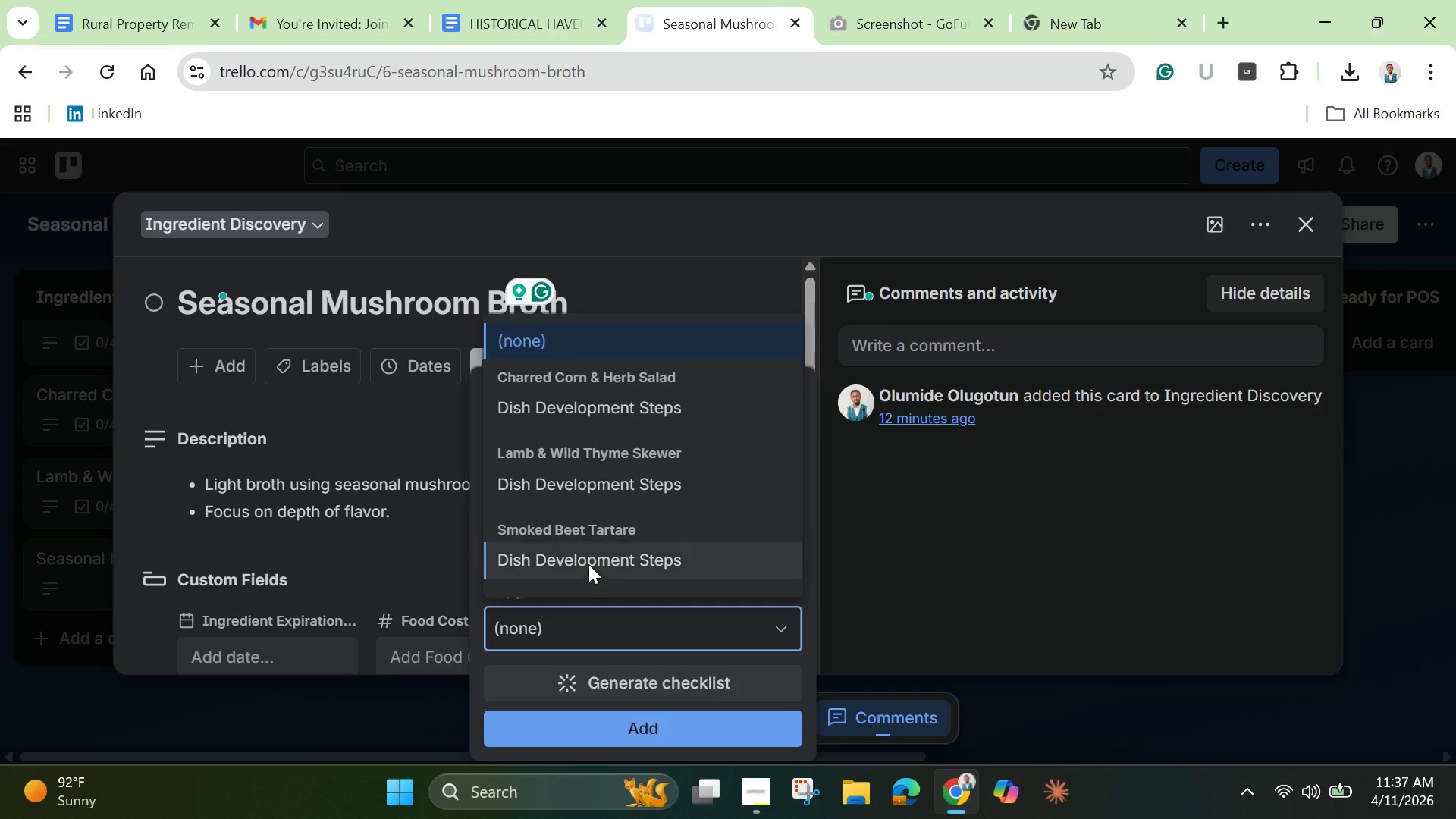 
scroll: coordinate [618, 631], scroll_direction: down, amount: 2.0
 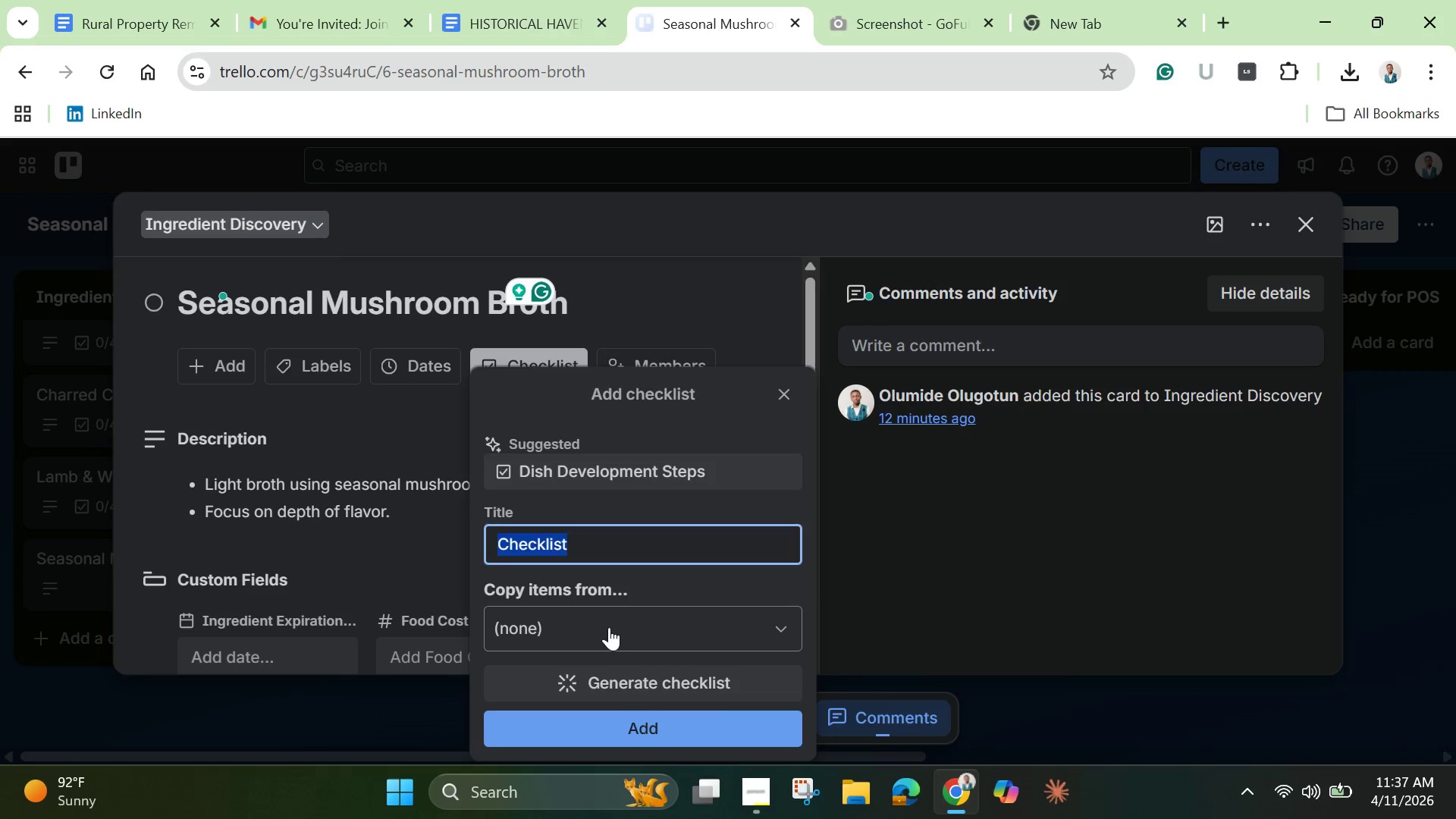 
left_click([588, 564])
 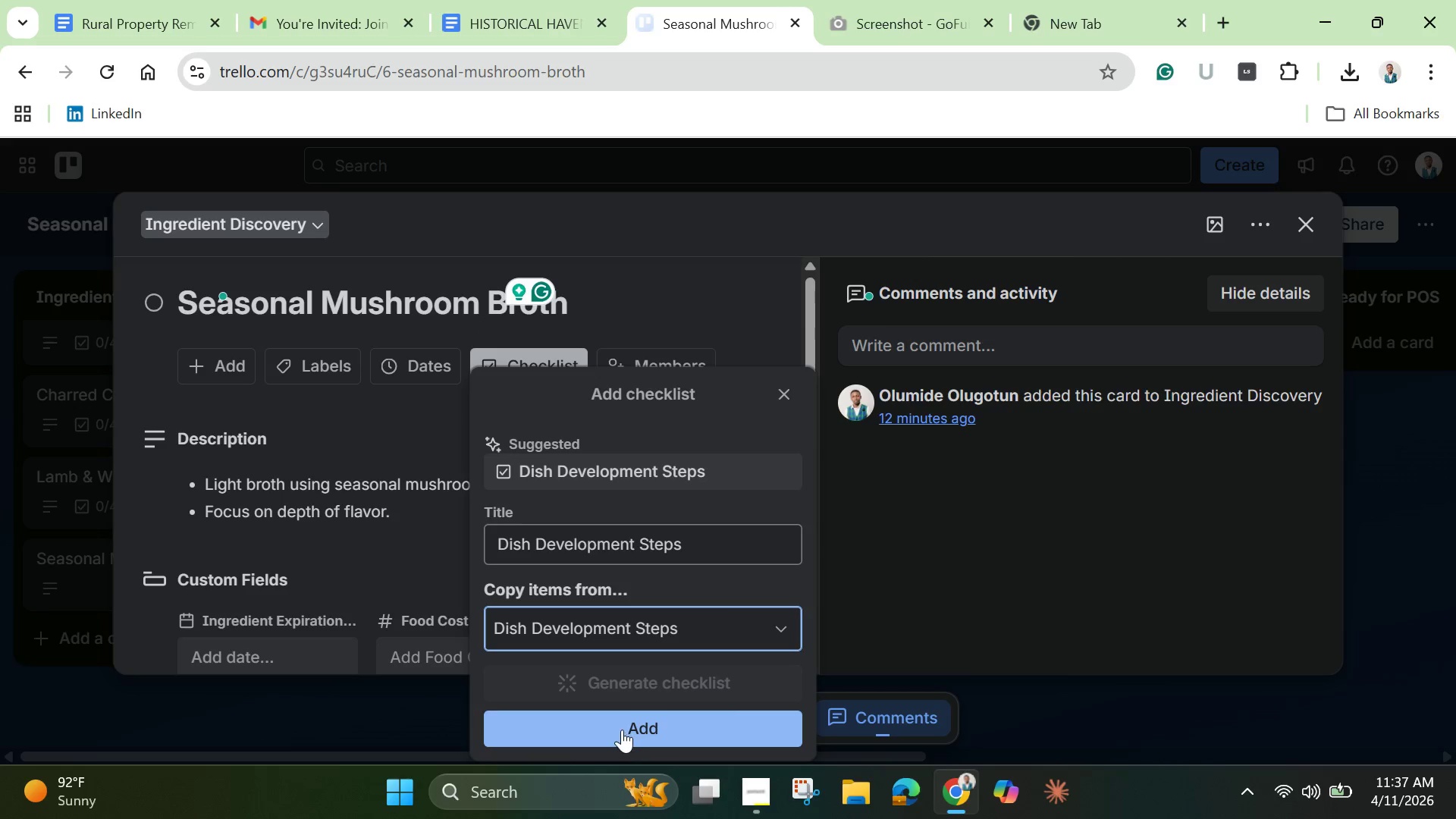 
left_click([620, 731])
 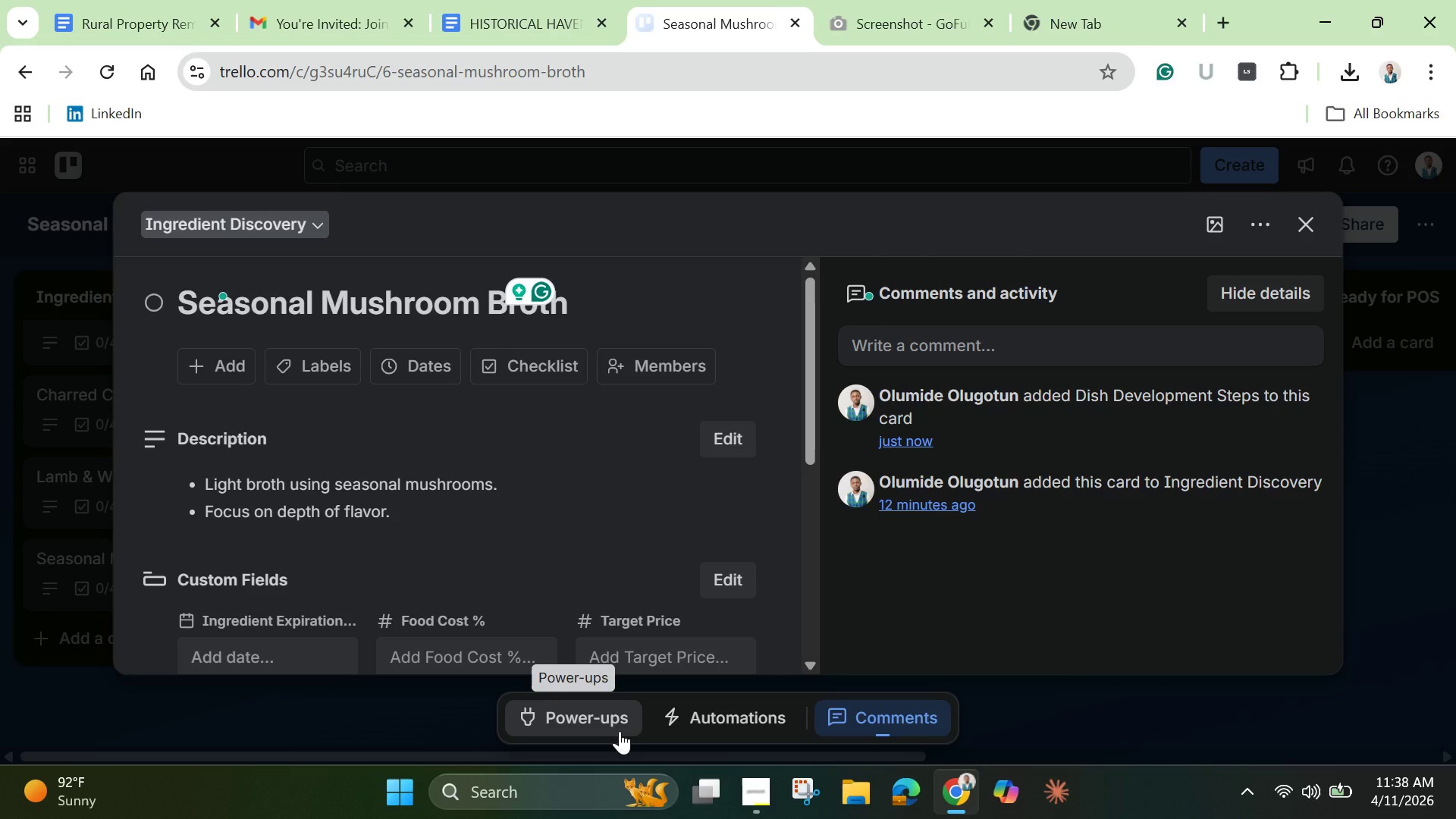 
wait(67.61)
 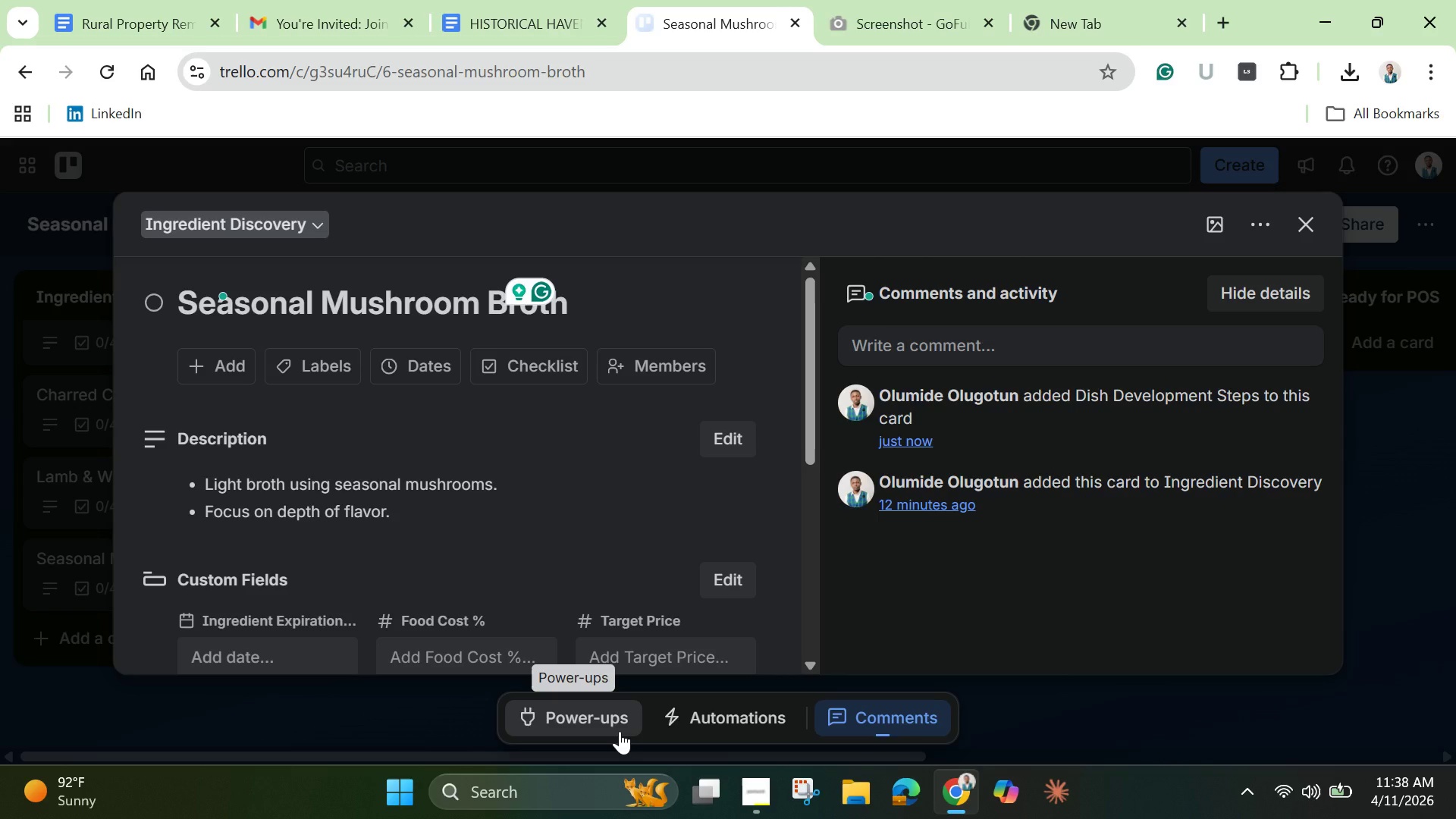 
left_click([1304, 228])
 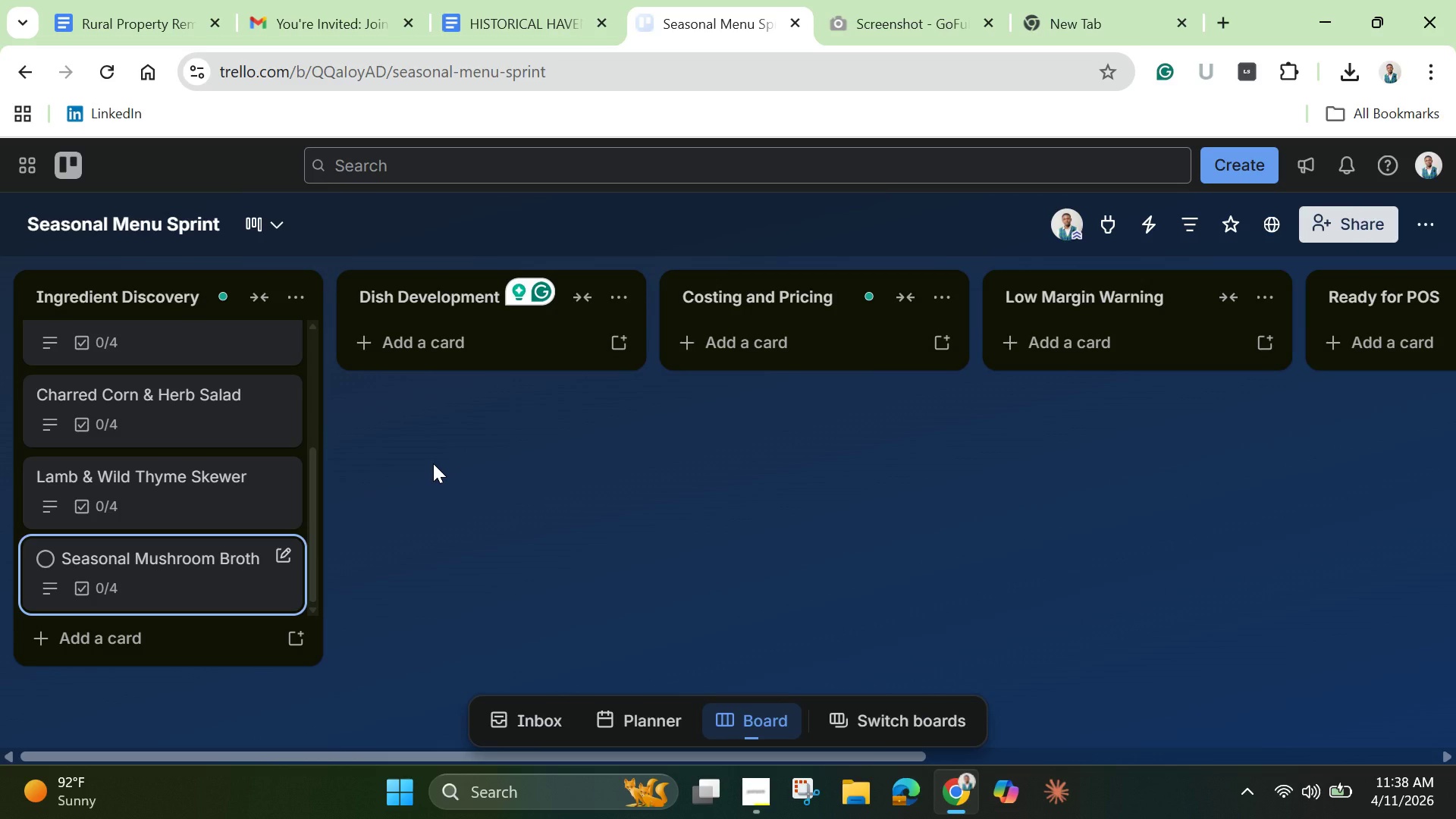 
wait(9.33)
 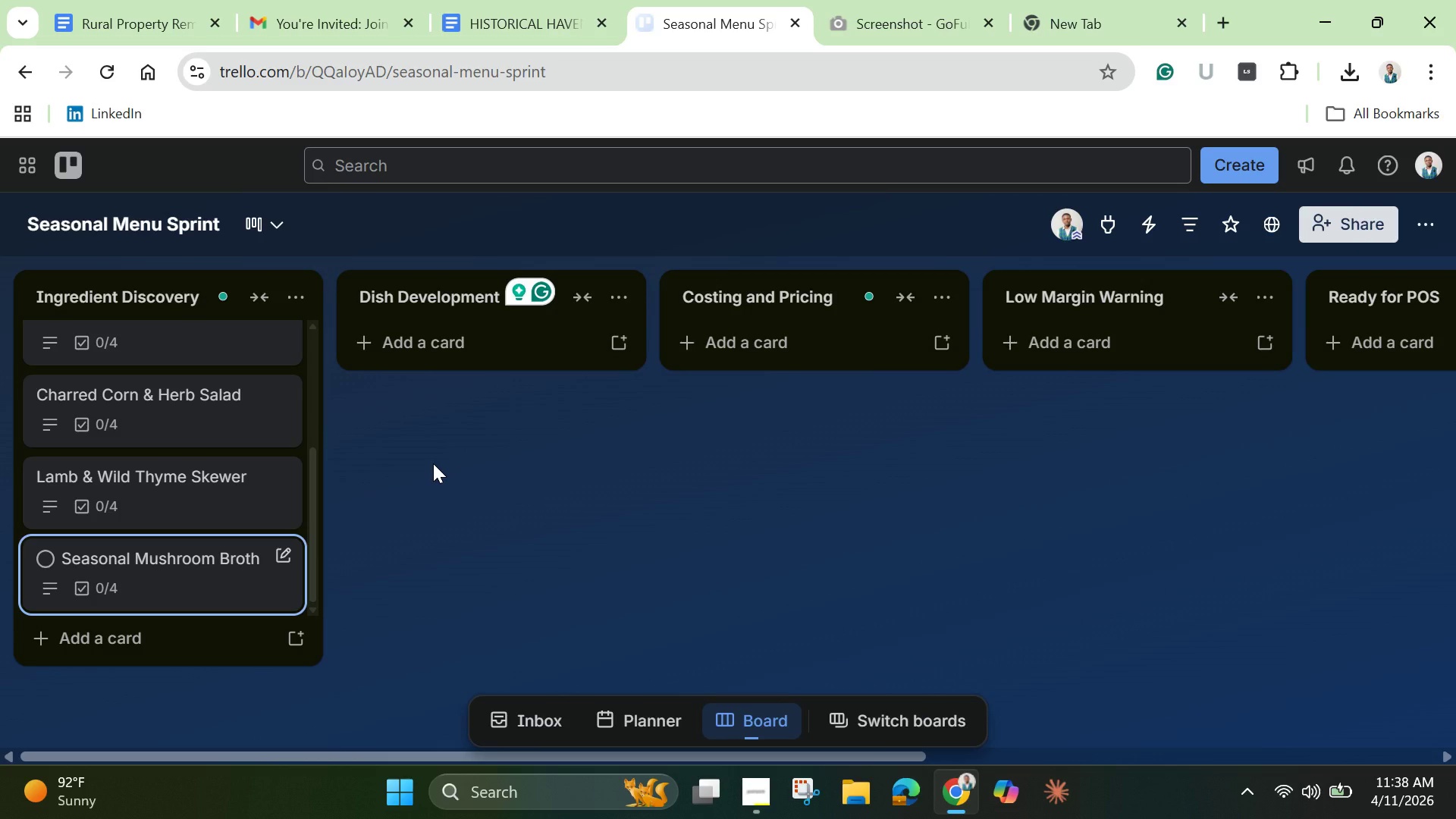 
scroll: coordinate [408, 450], scroll_direction: up, amount: 3.0
 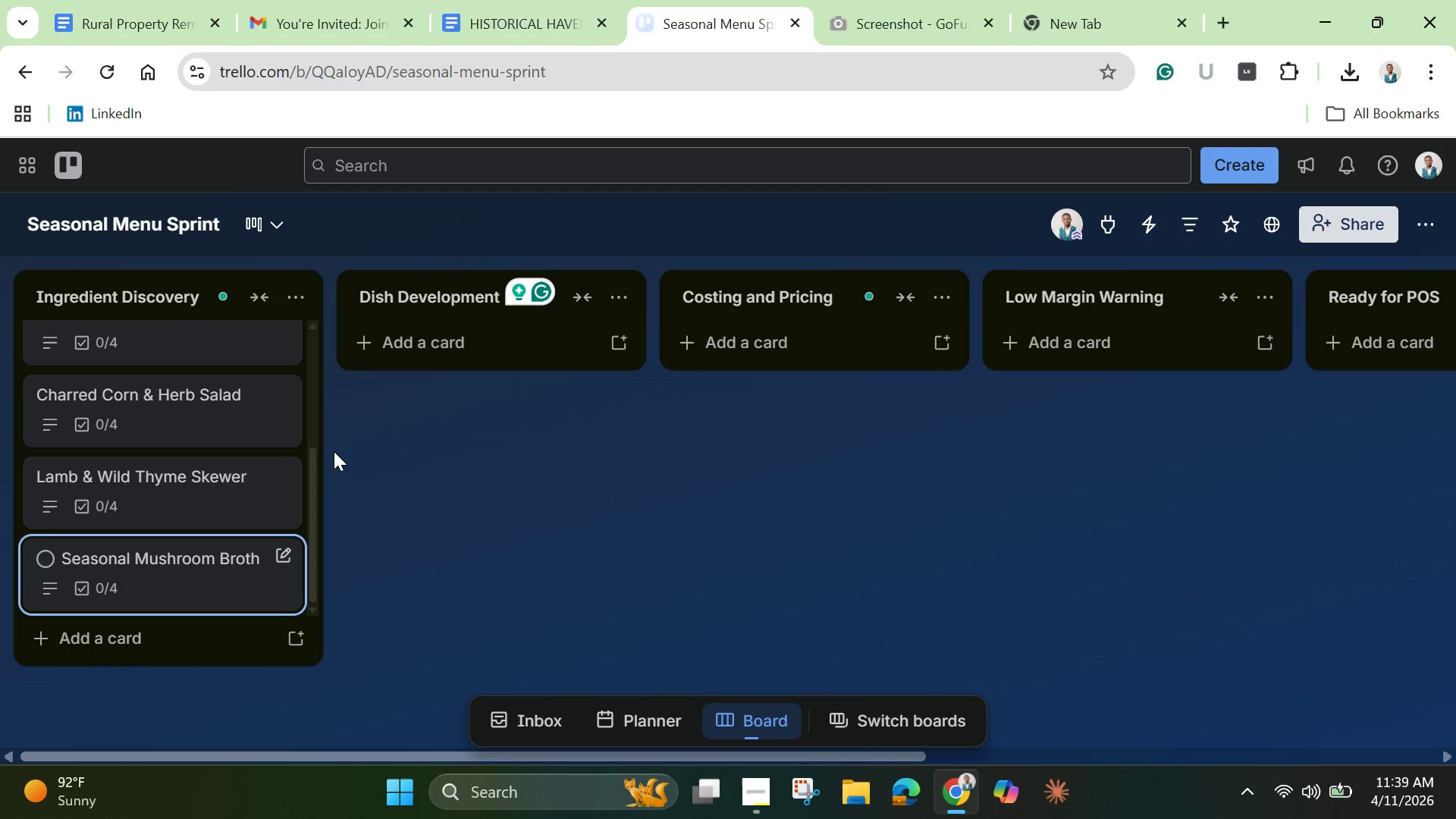 
wait(29.17)
 